 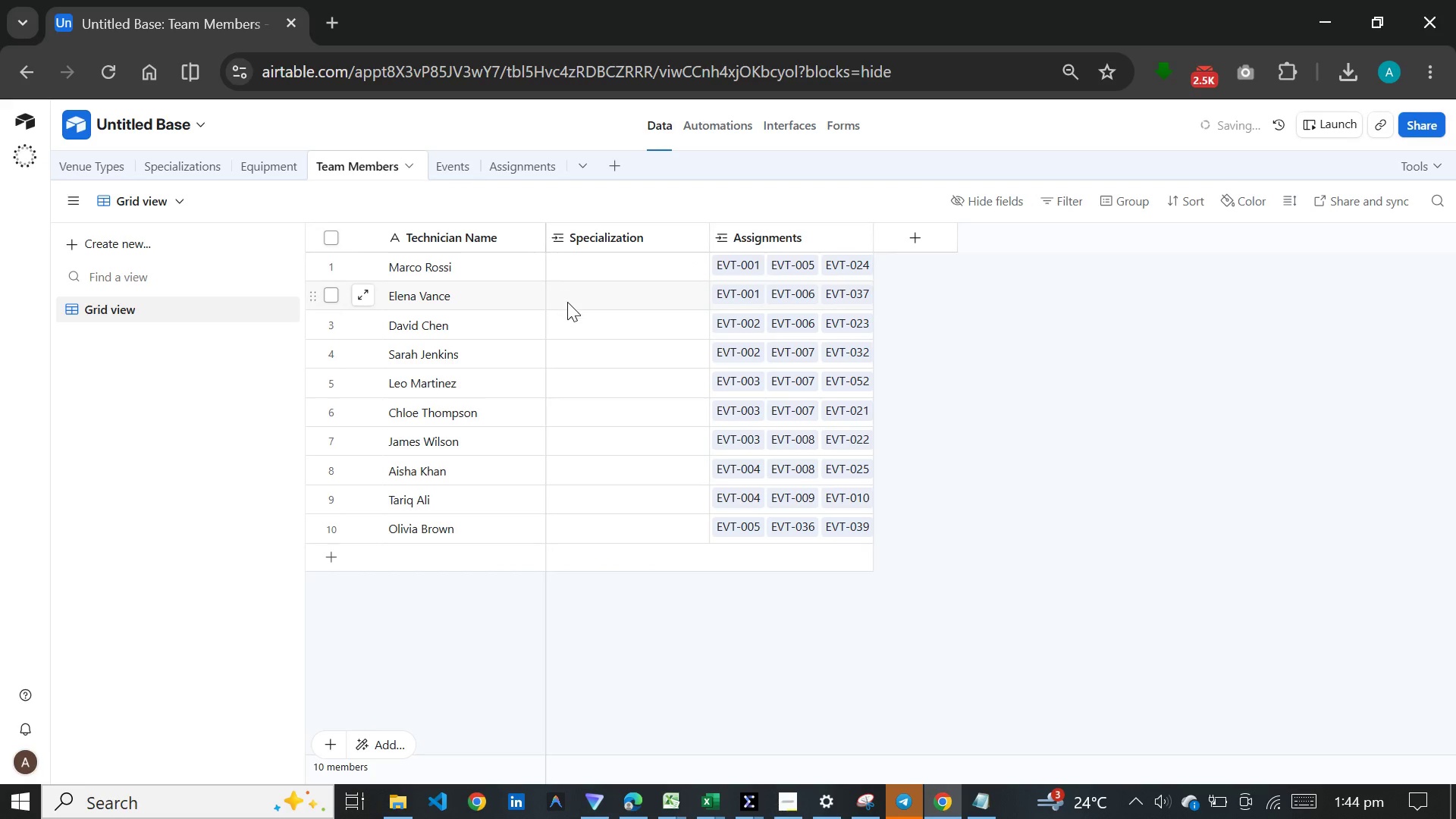 
left_click([573, 298])
 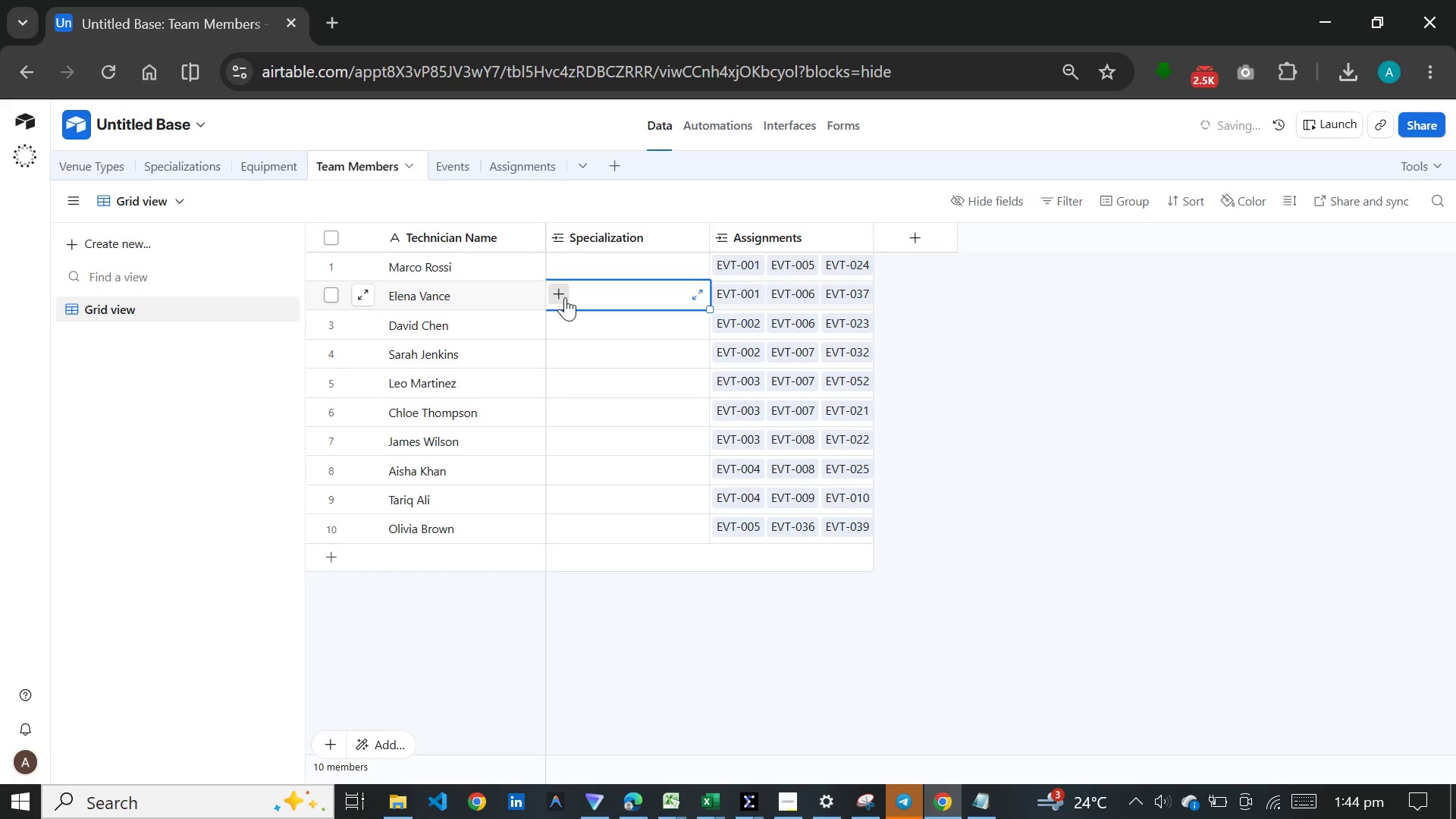 
left_click([565, 297])
 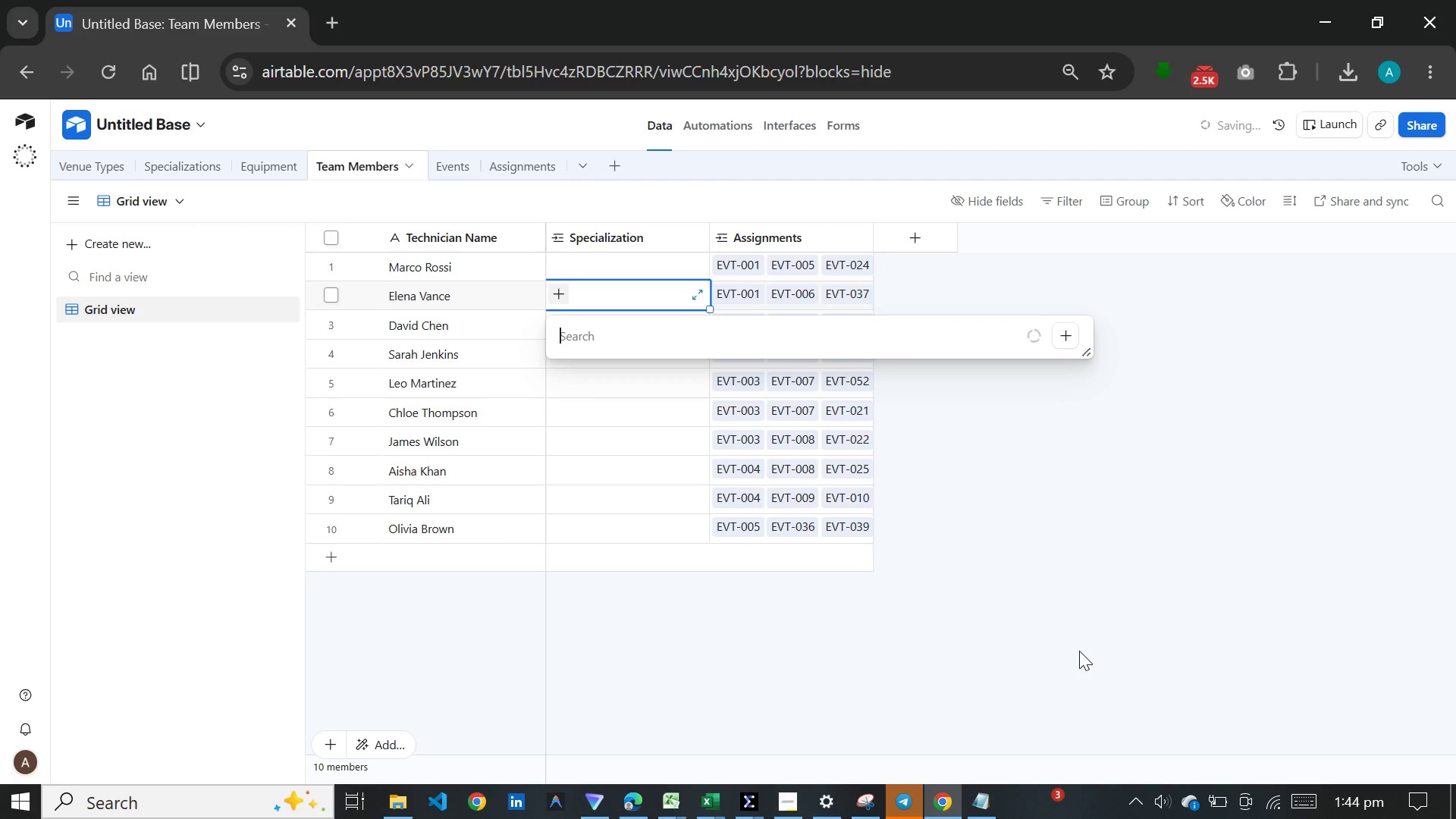 
wait(30.67)
 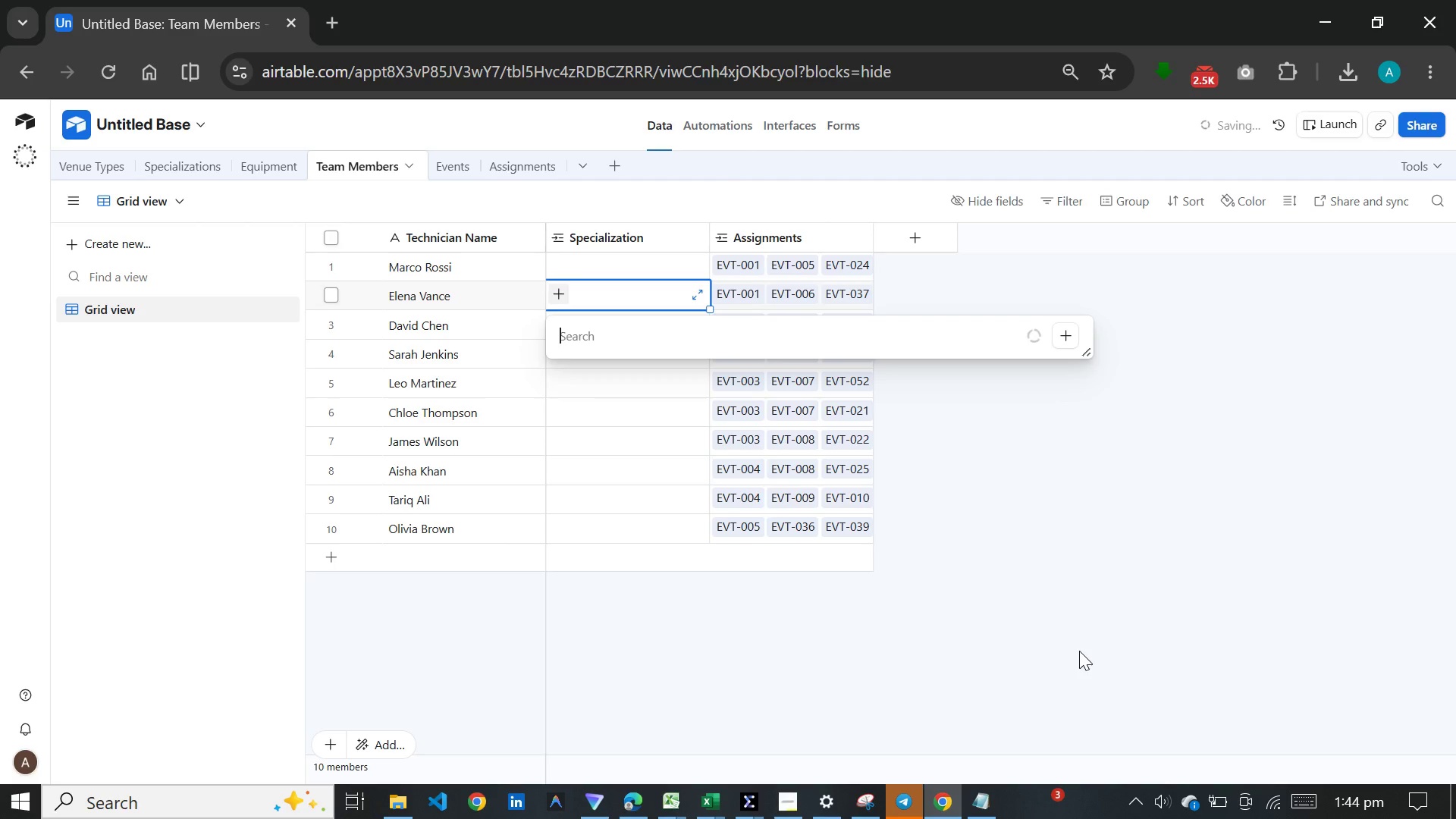 
left_click([115, 76])
 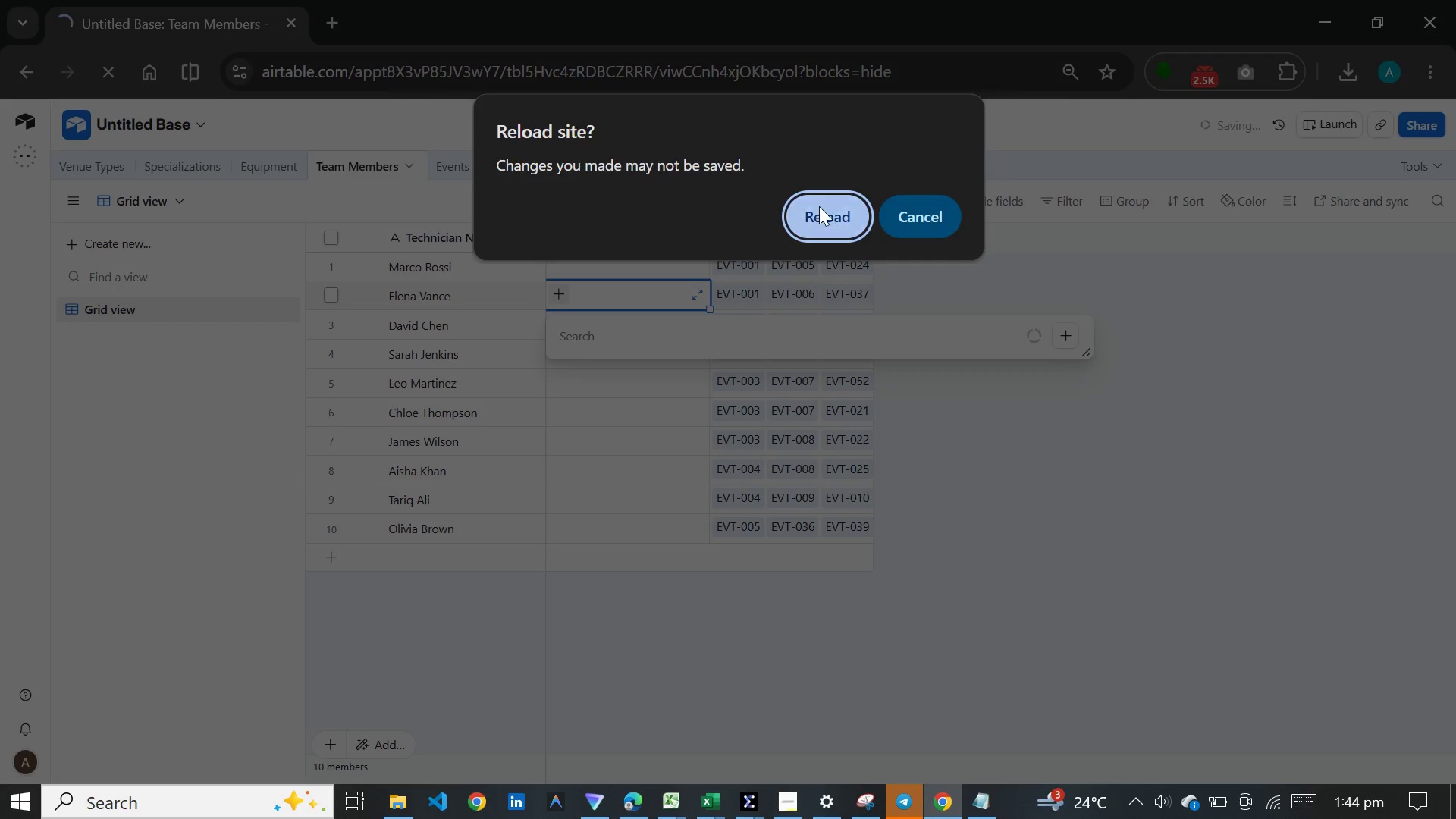 
left_click([819, 206])
 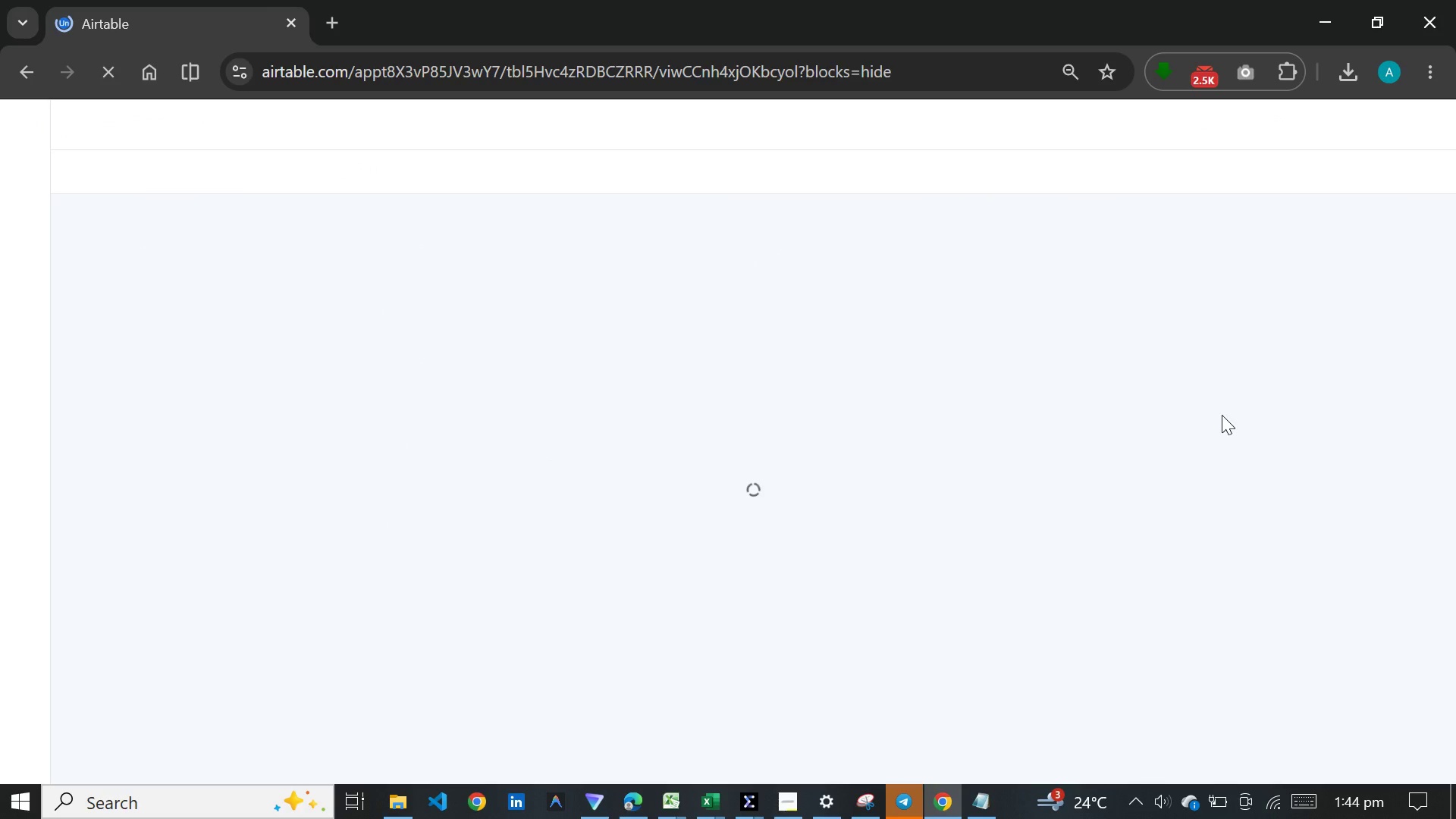 
wait(15.08)
 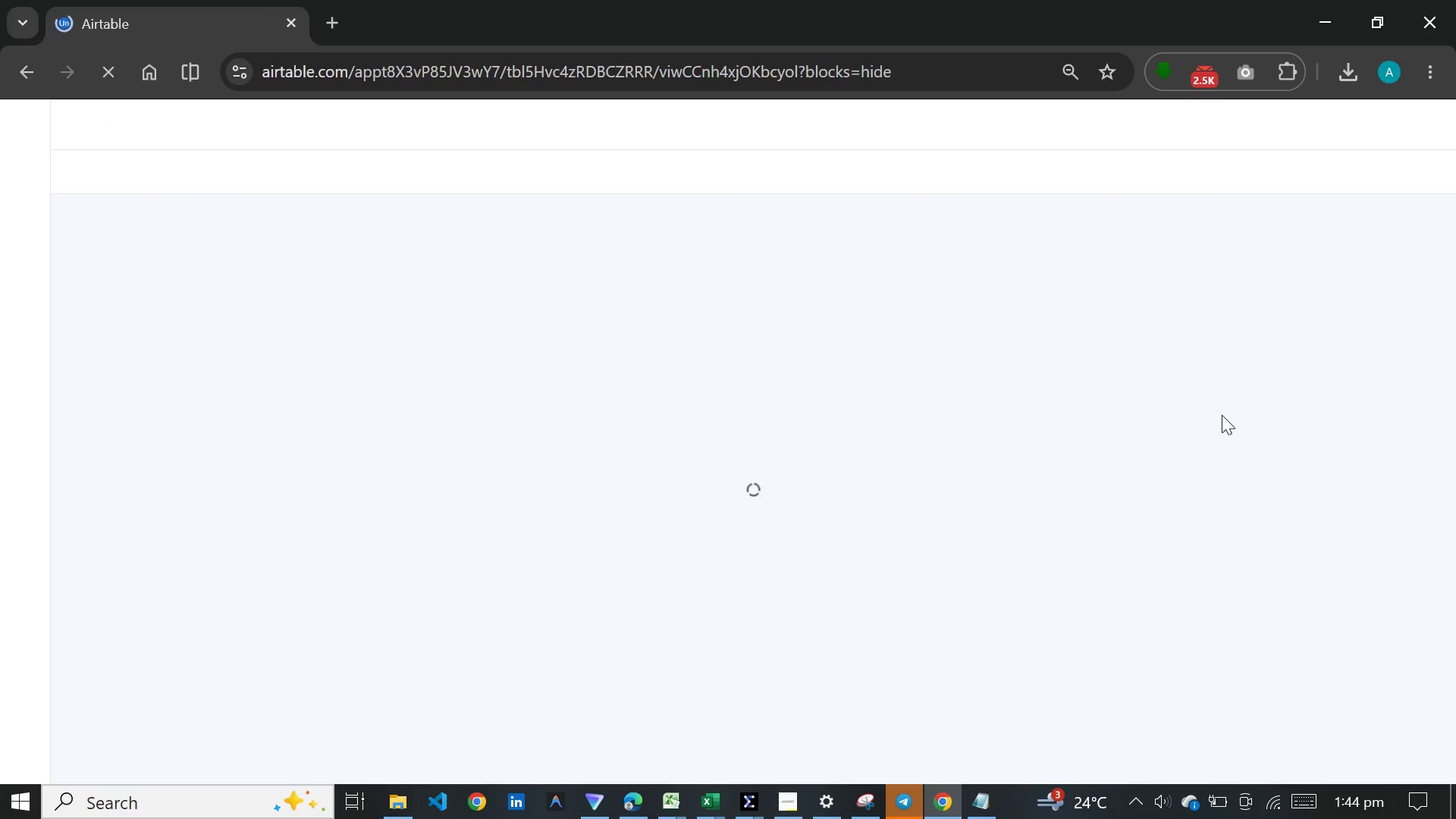 
left_click([614, 278])
 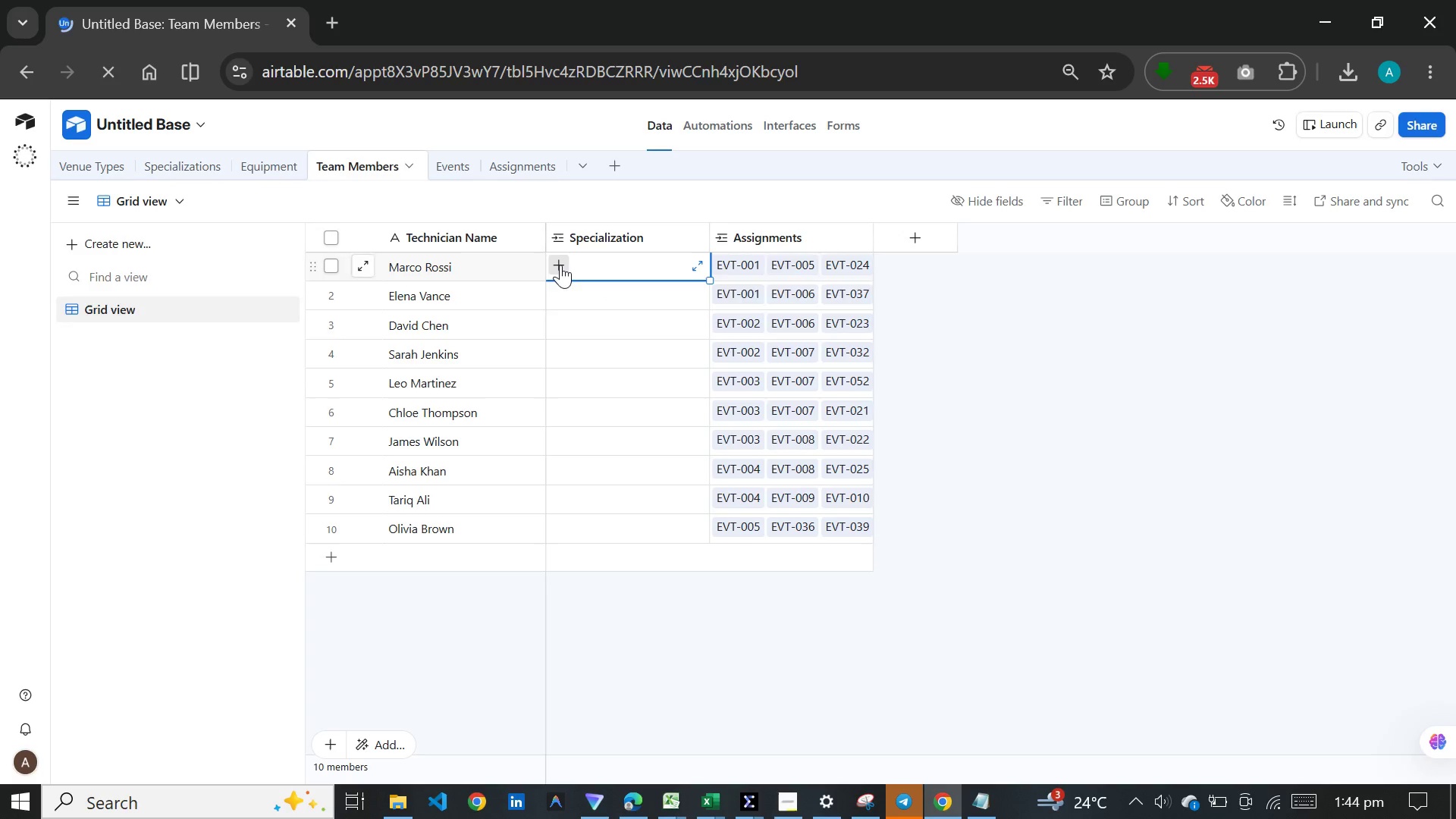 
left_click([560, 265])
 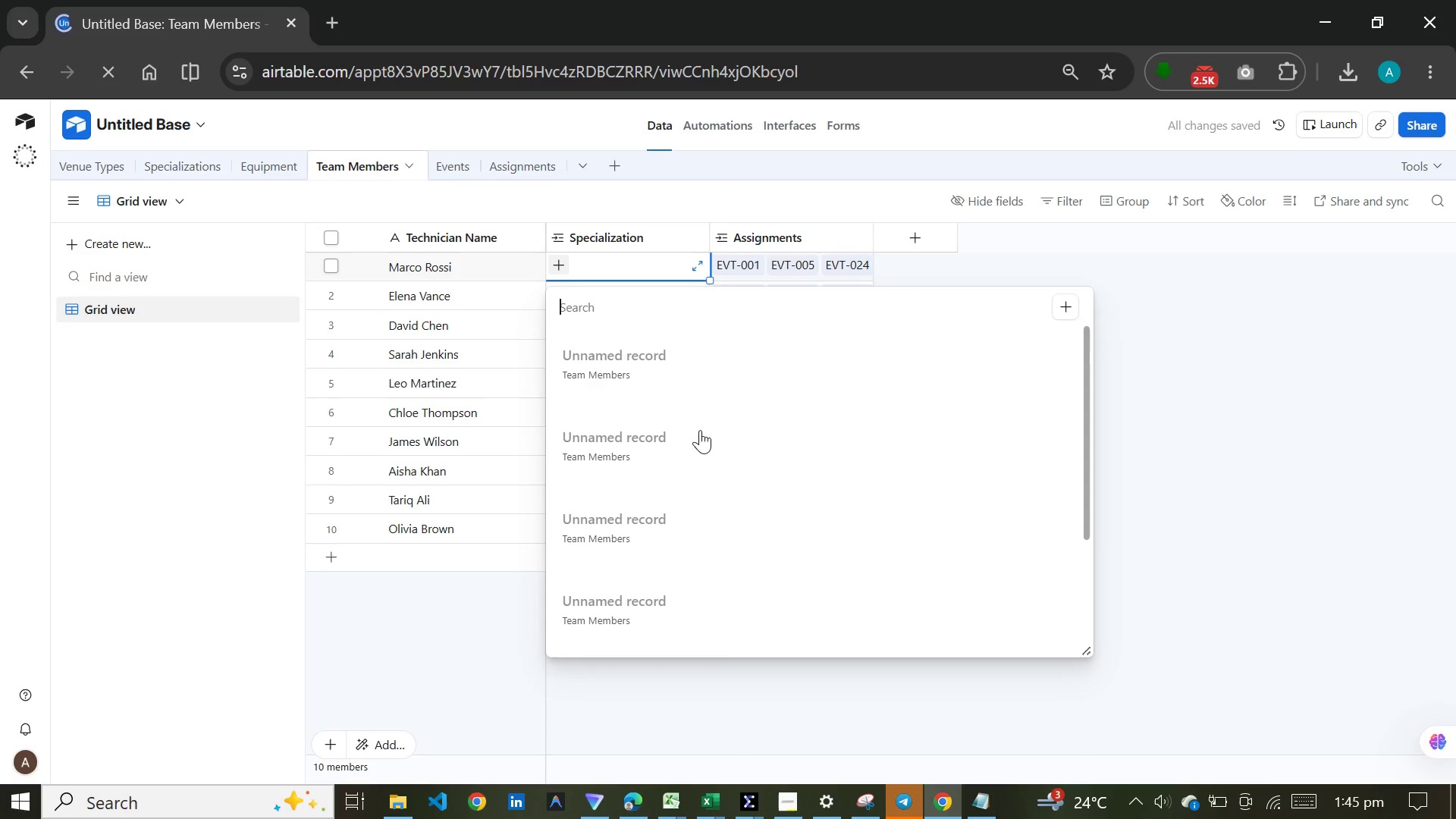 
wait(8.34)
 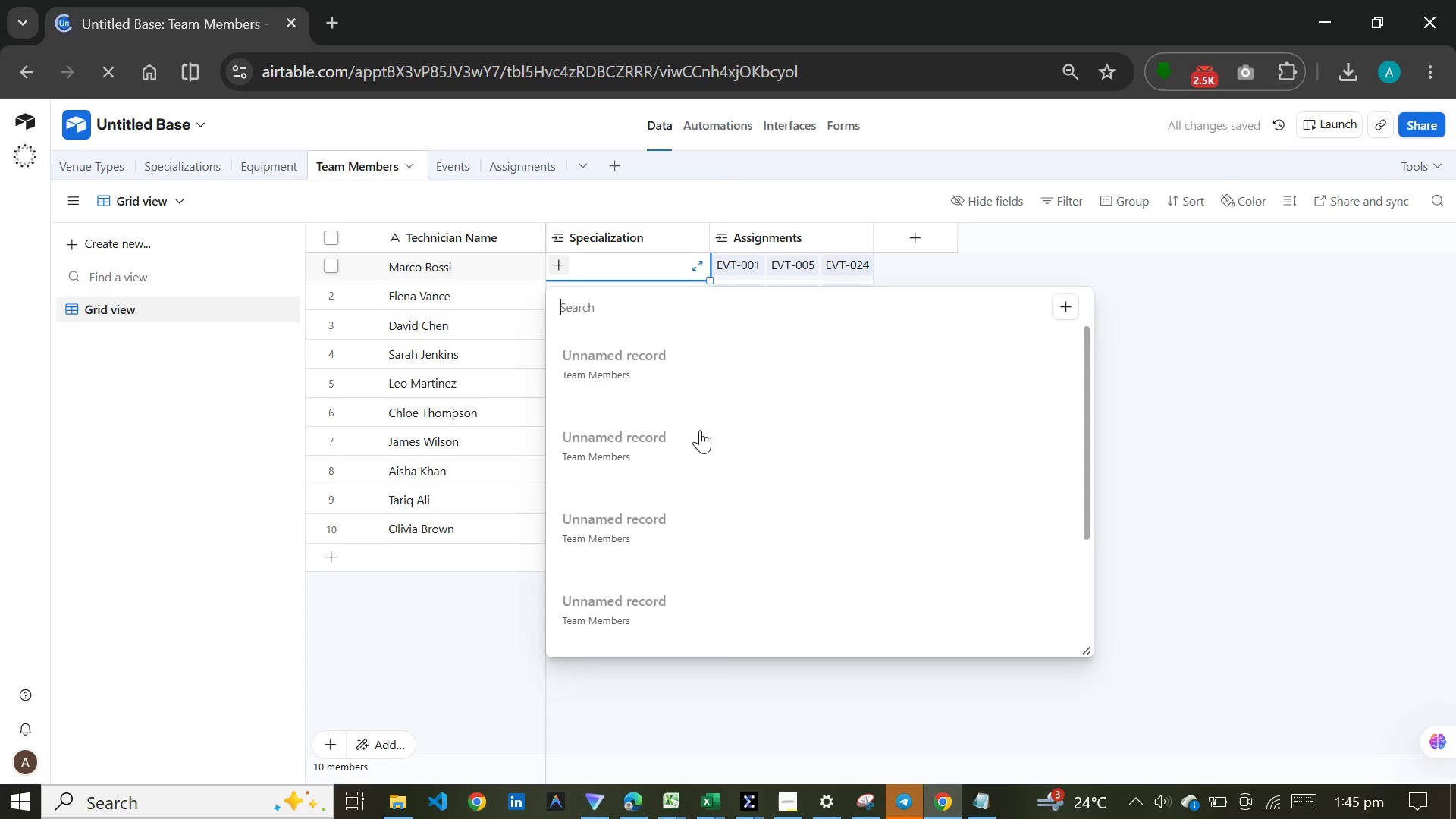 
left_click([1190, 388])
 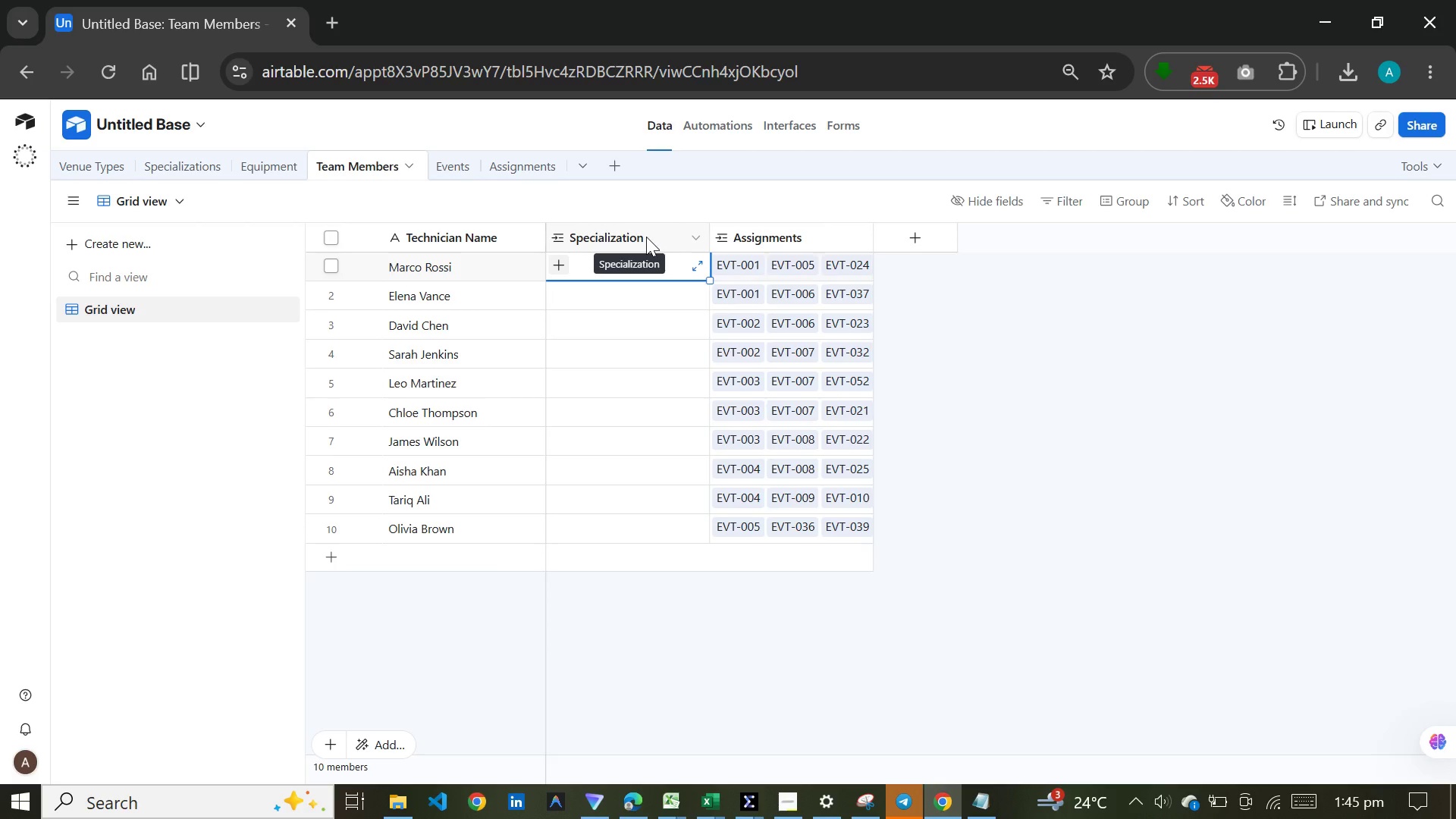 
wait(12.56)
 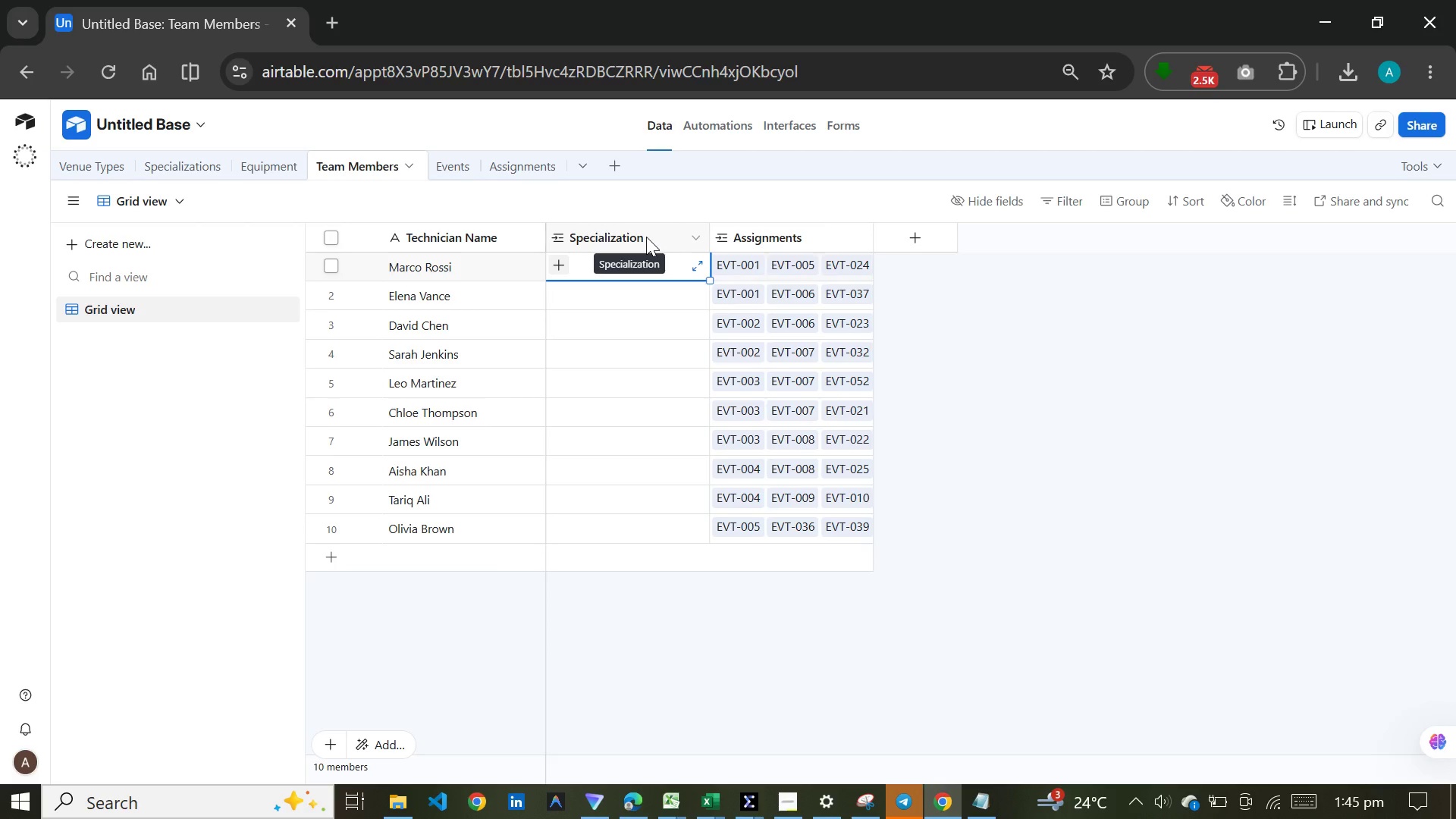 
double_click([646, 224])
 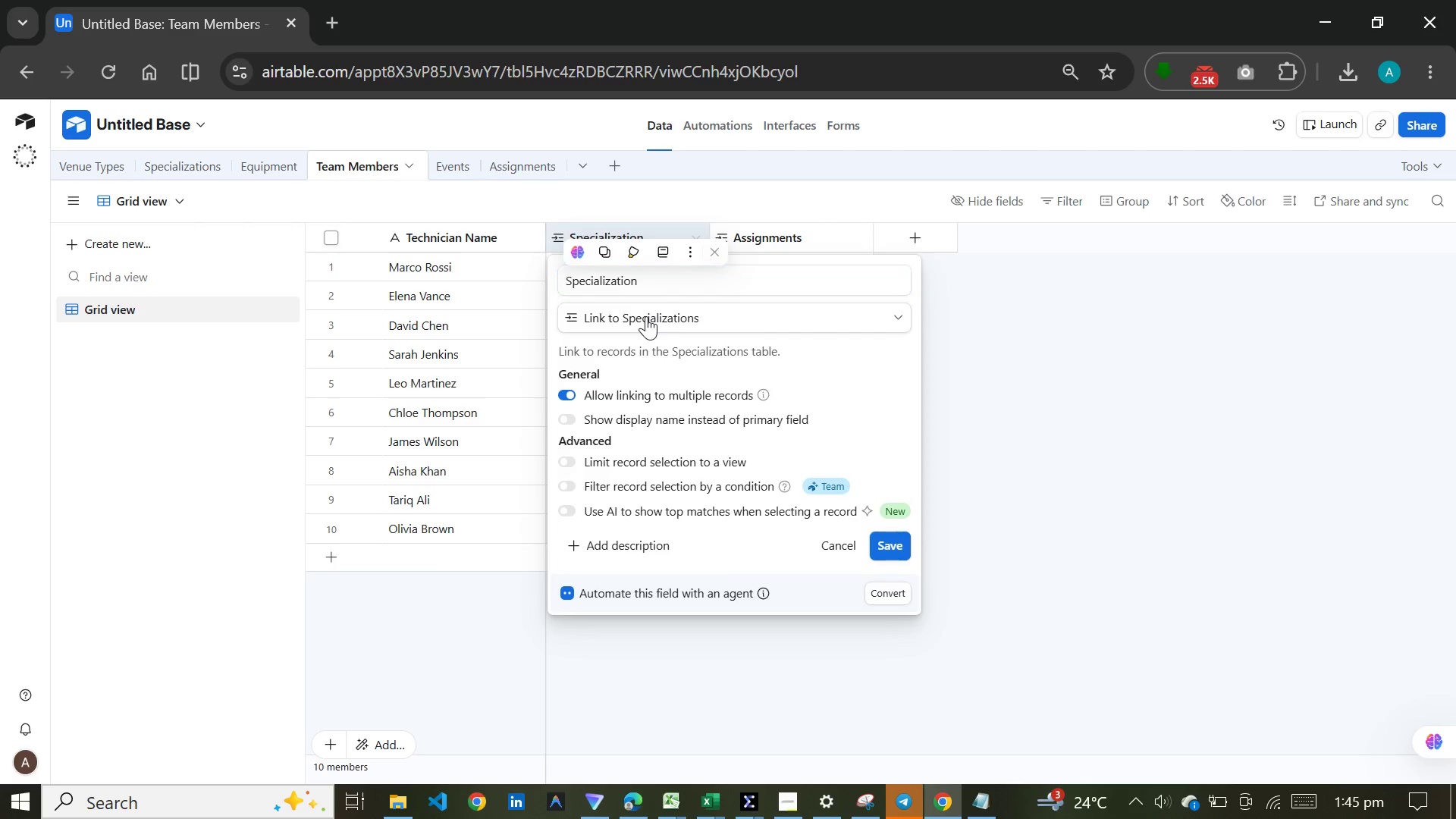 
left_click([646, 316])
 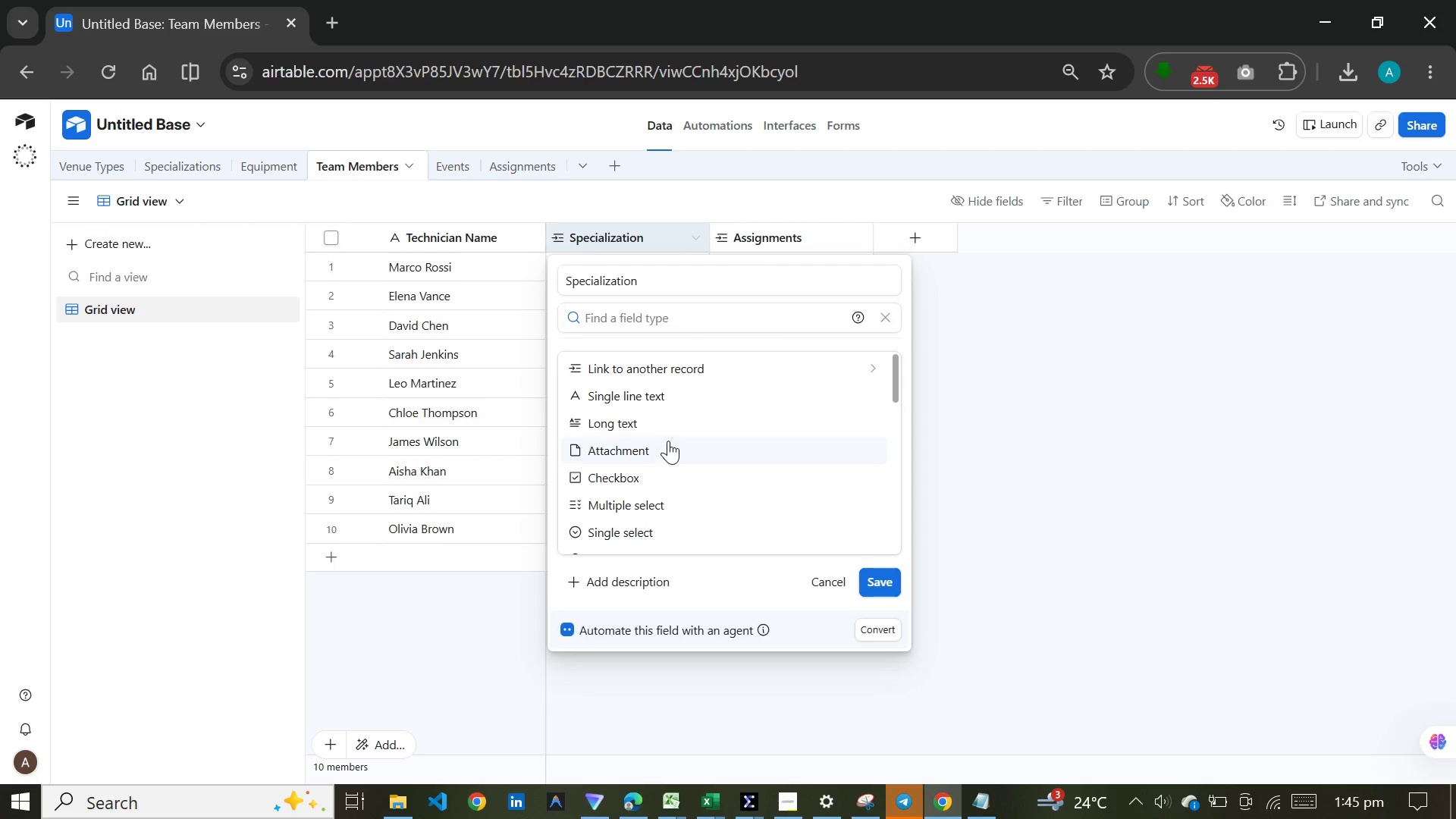 
left_click([680, 363])
 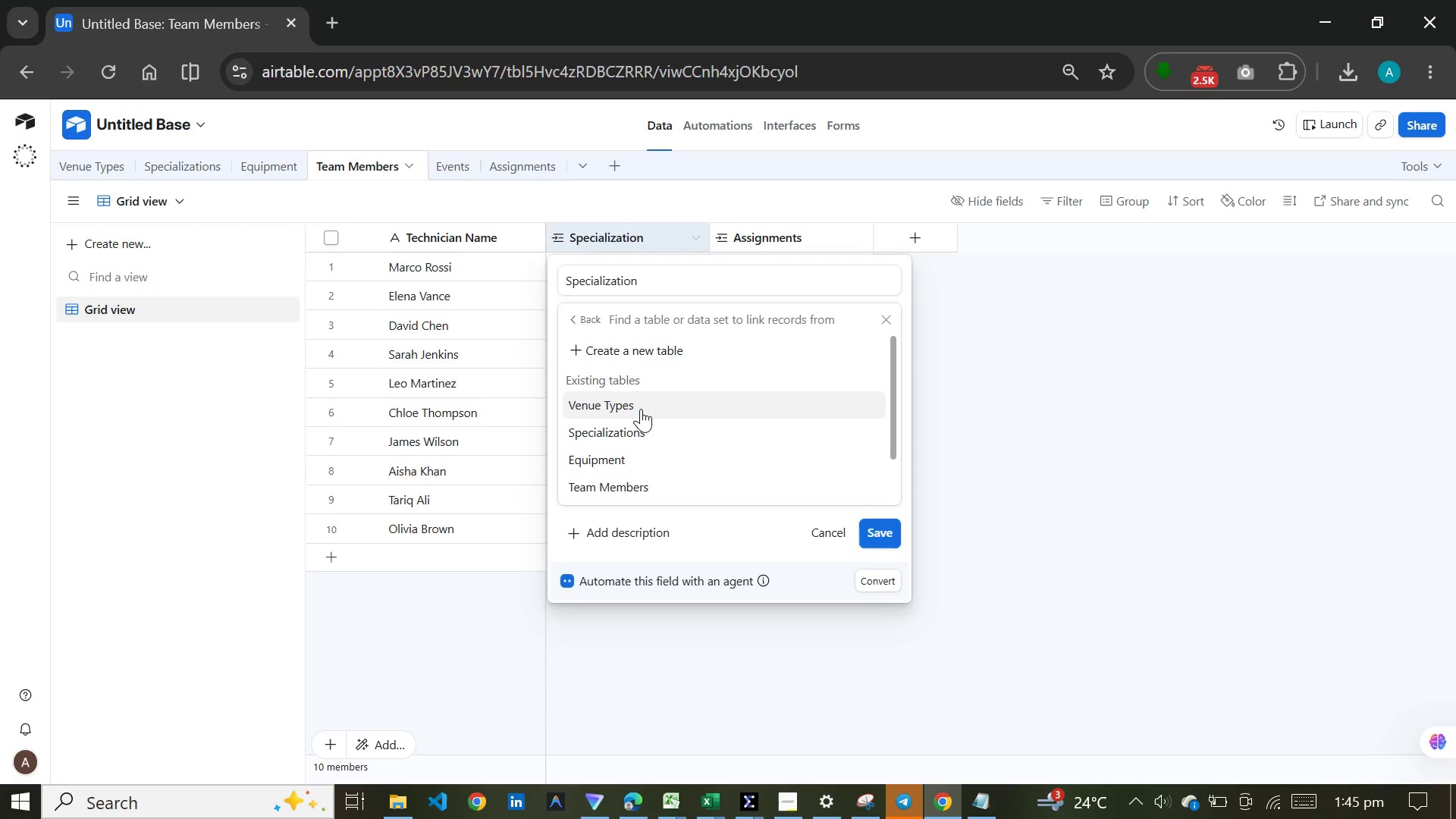 
scroll: coordinate [641, 409], scroll_direction: down, amount: 4.0
 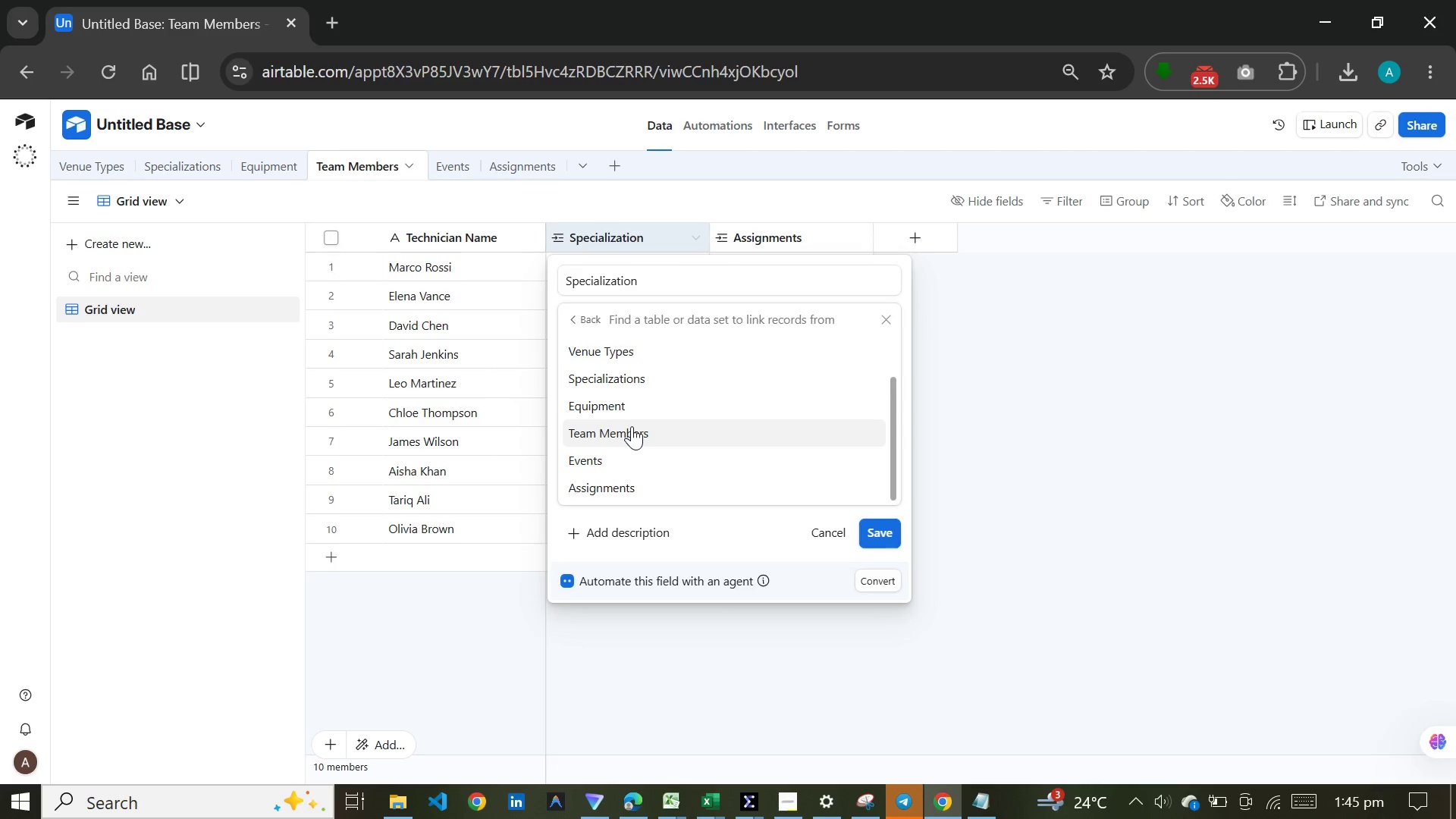 
scroll: coordinate [633, 422], scroll_direction: up, amount: 2.0
 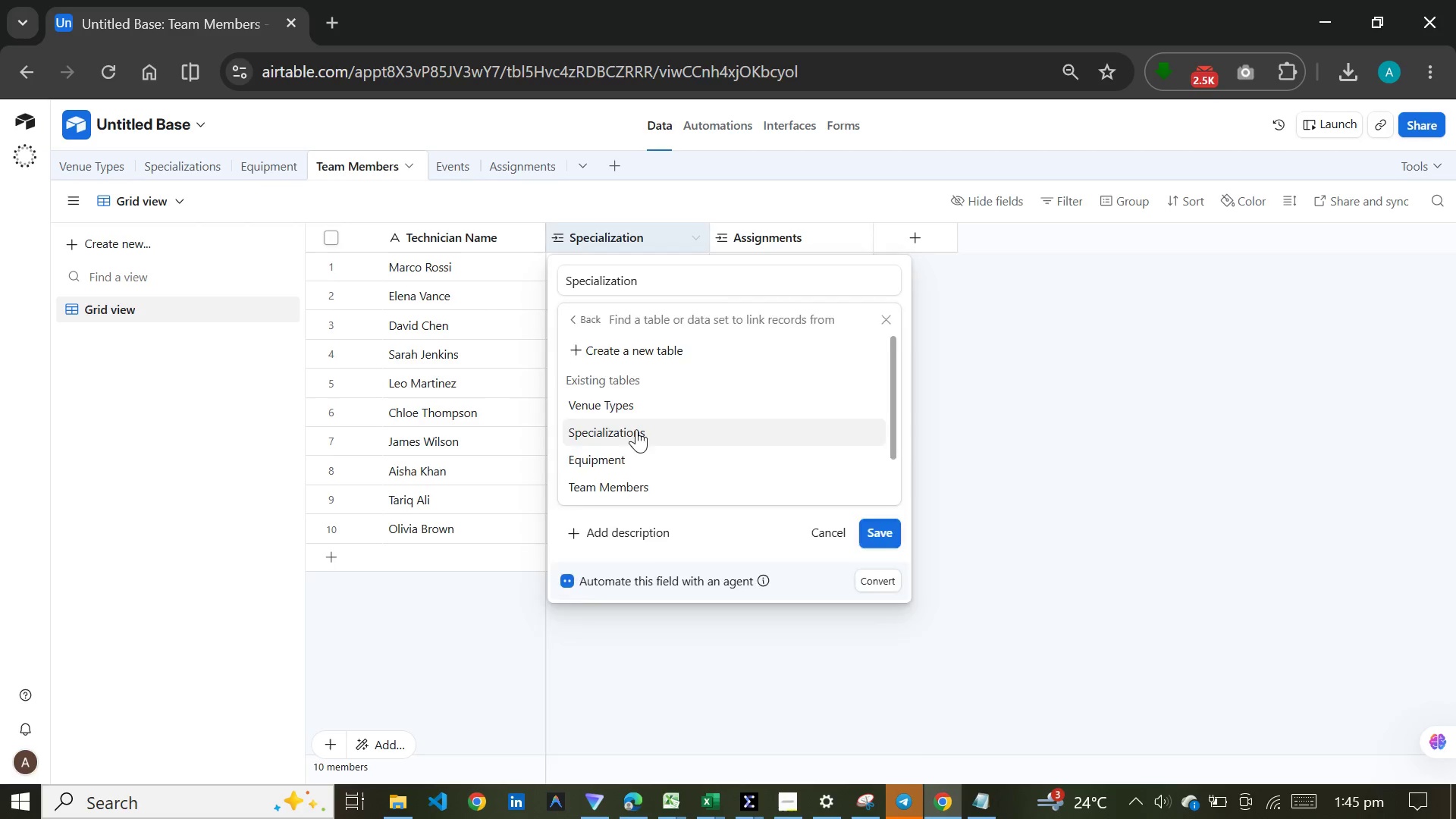 
left_click([636, 429])
 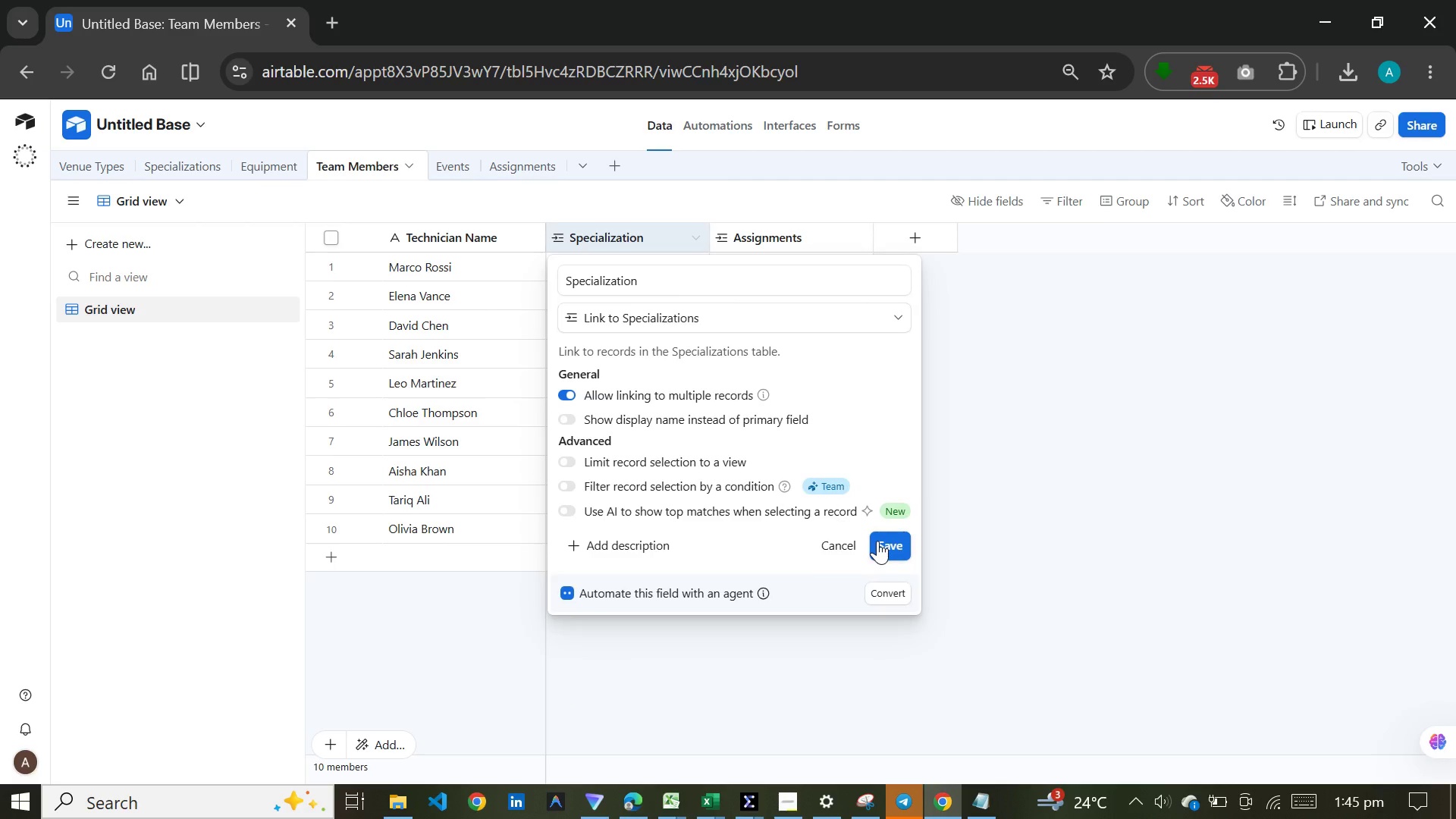 
left_click([877, 541])
 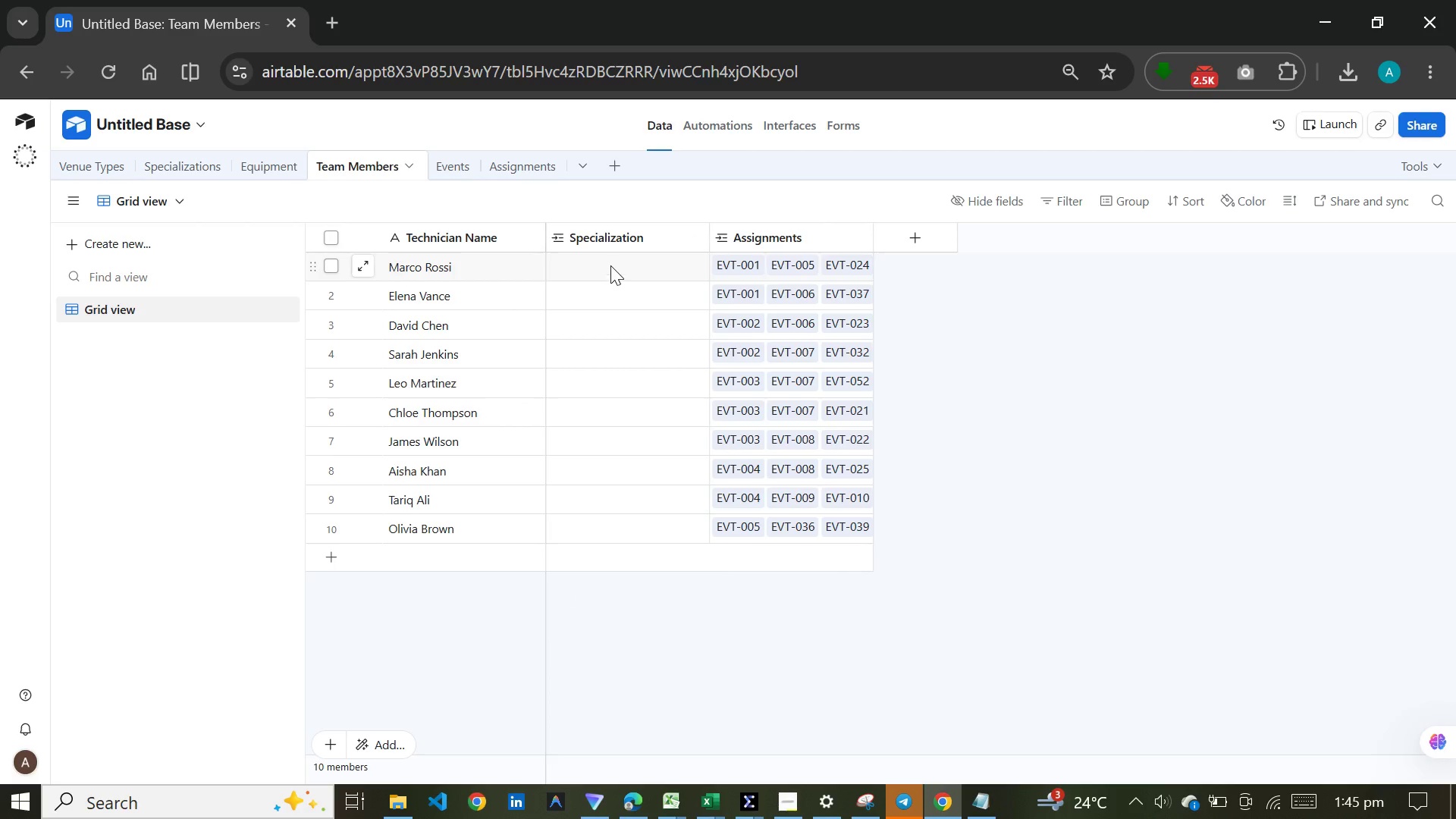 
left_click([610, 263])
 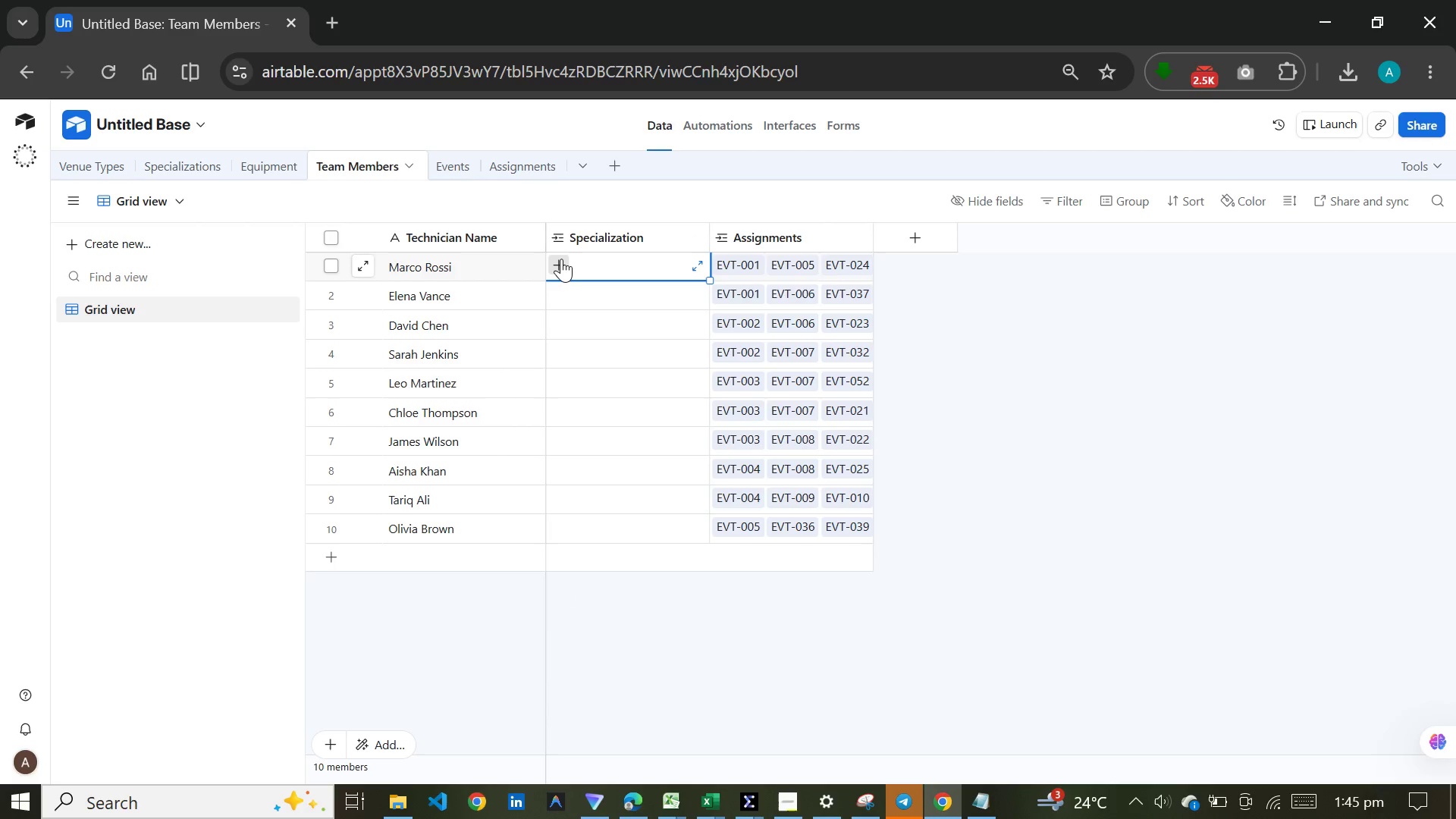 
left_click([561, 259])
 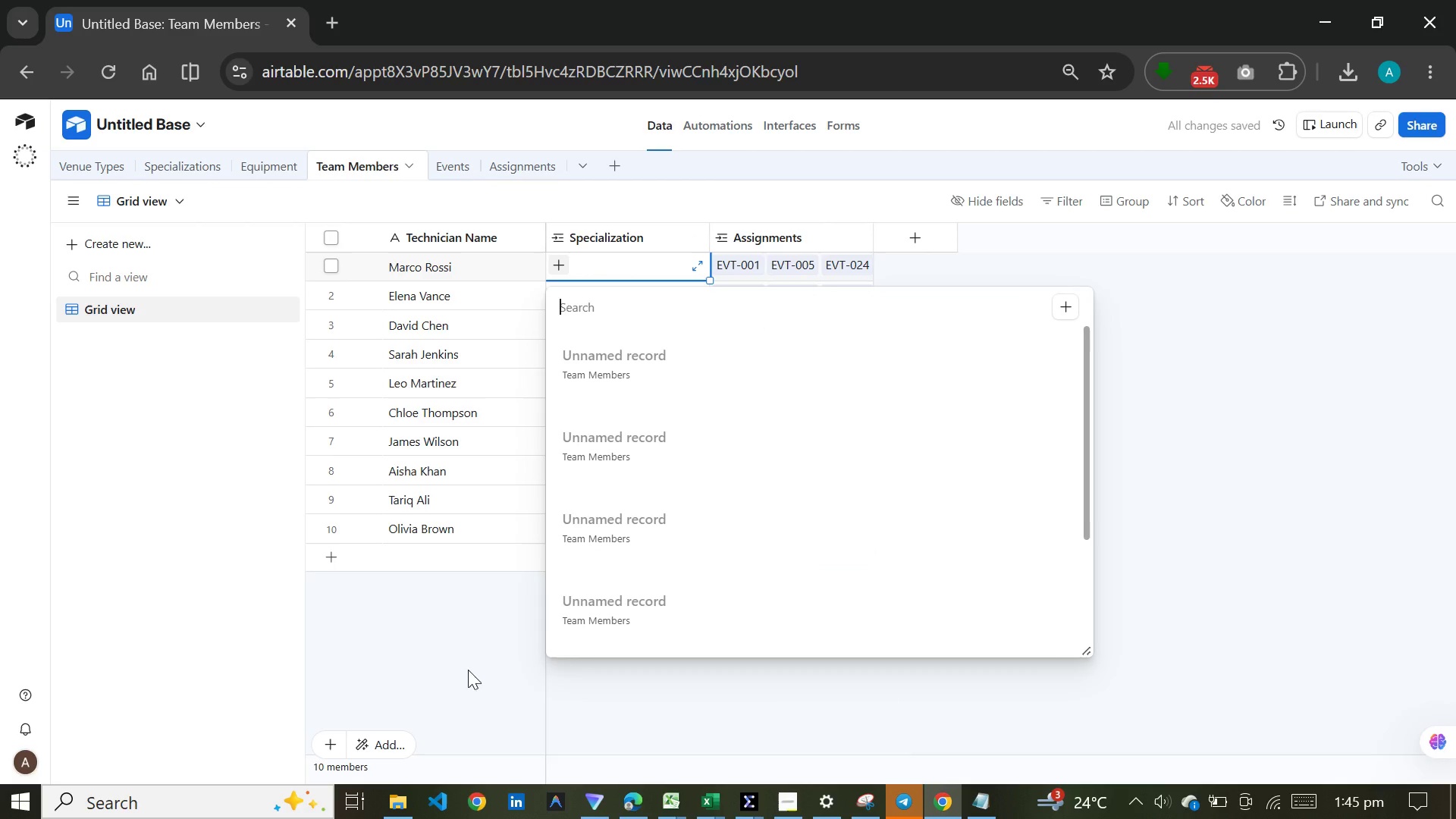 
left_click([457, 687])
 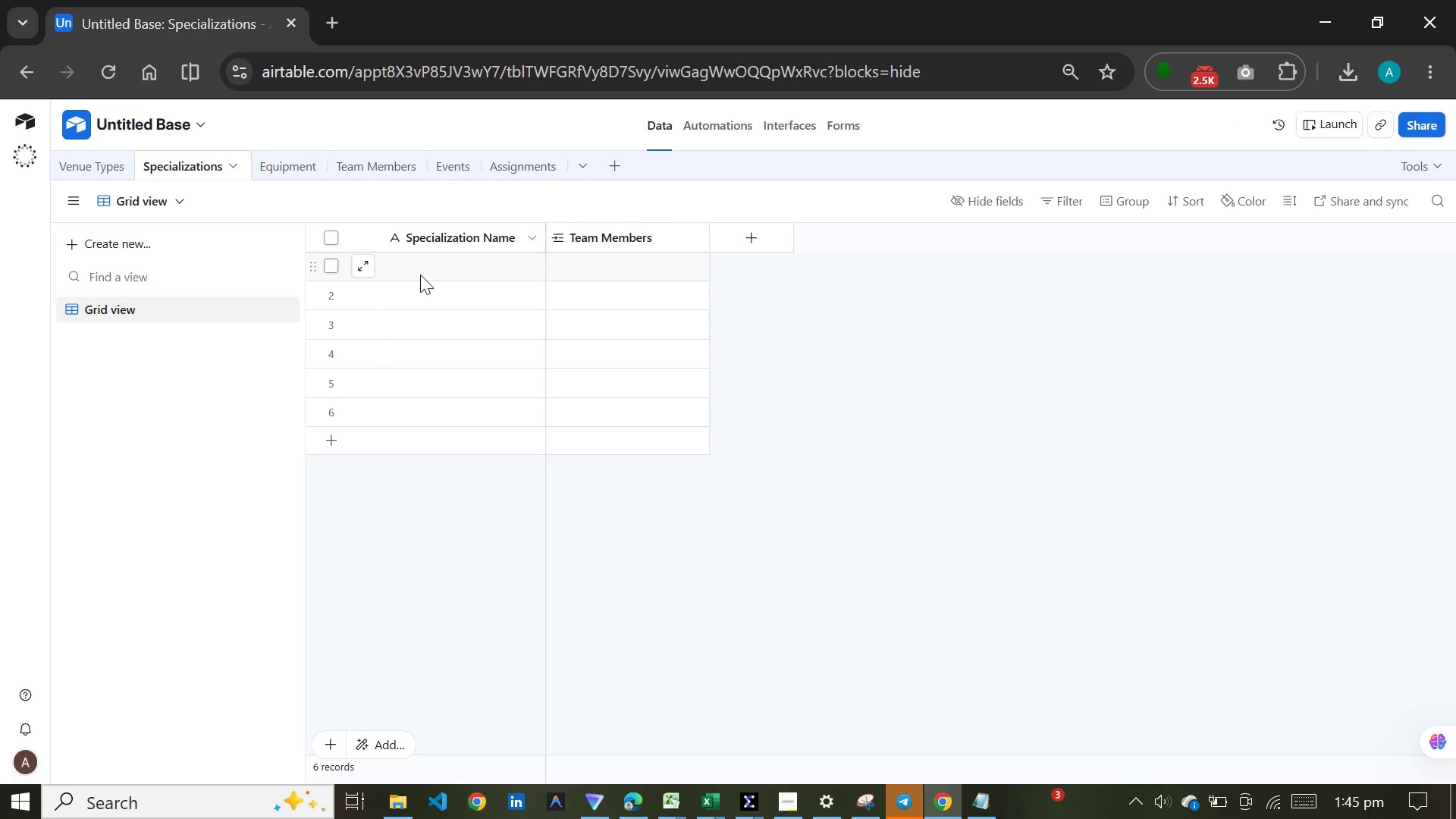 
wait(5.66)
 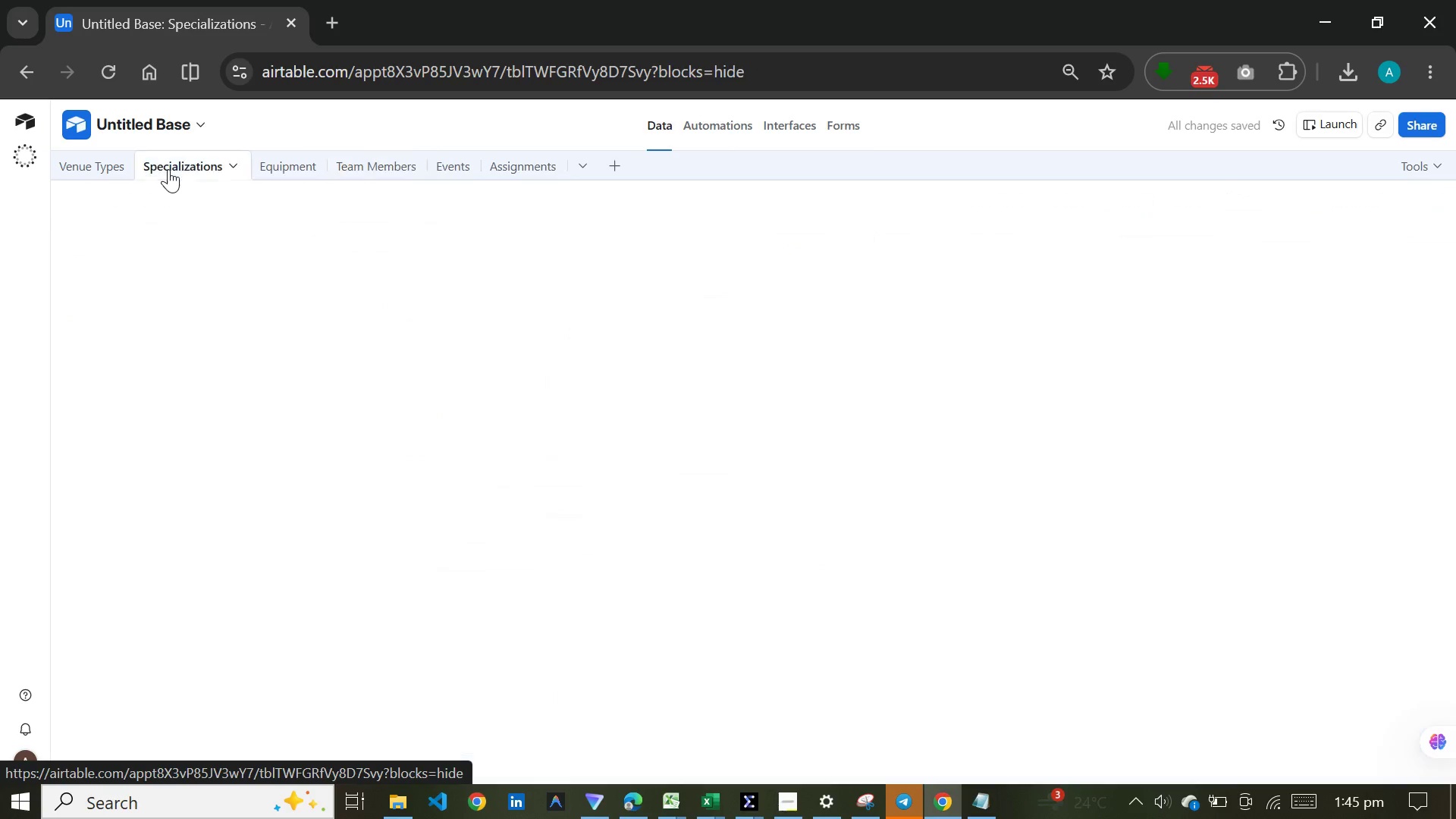 
left_click([471, 275])
 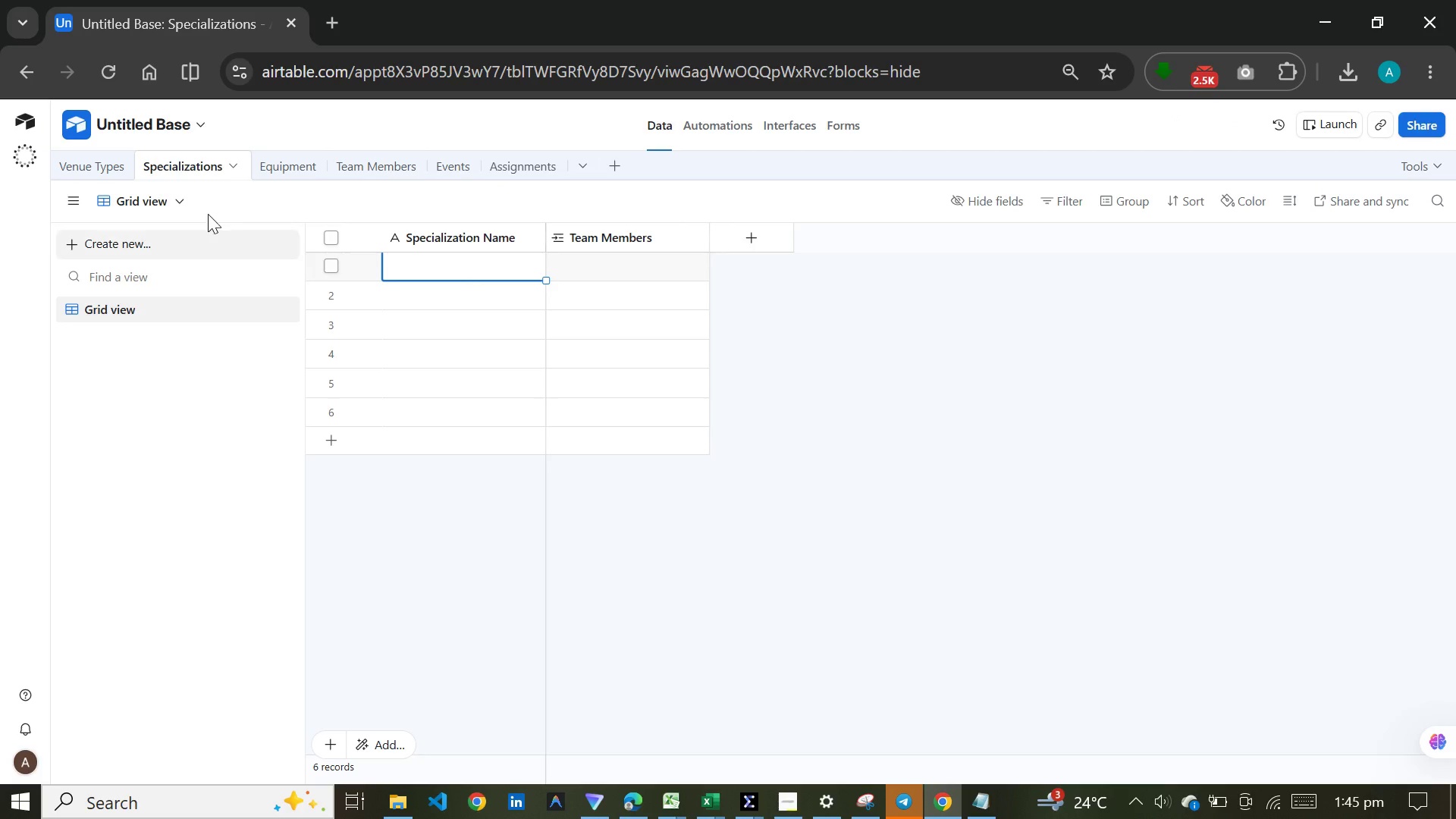 
left_click([86, 169])
 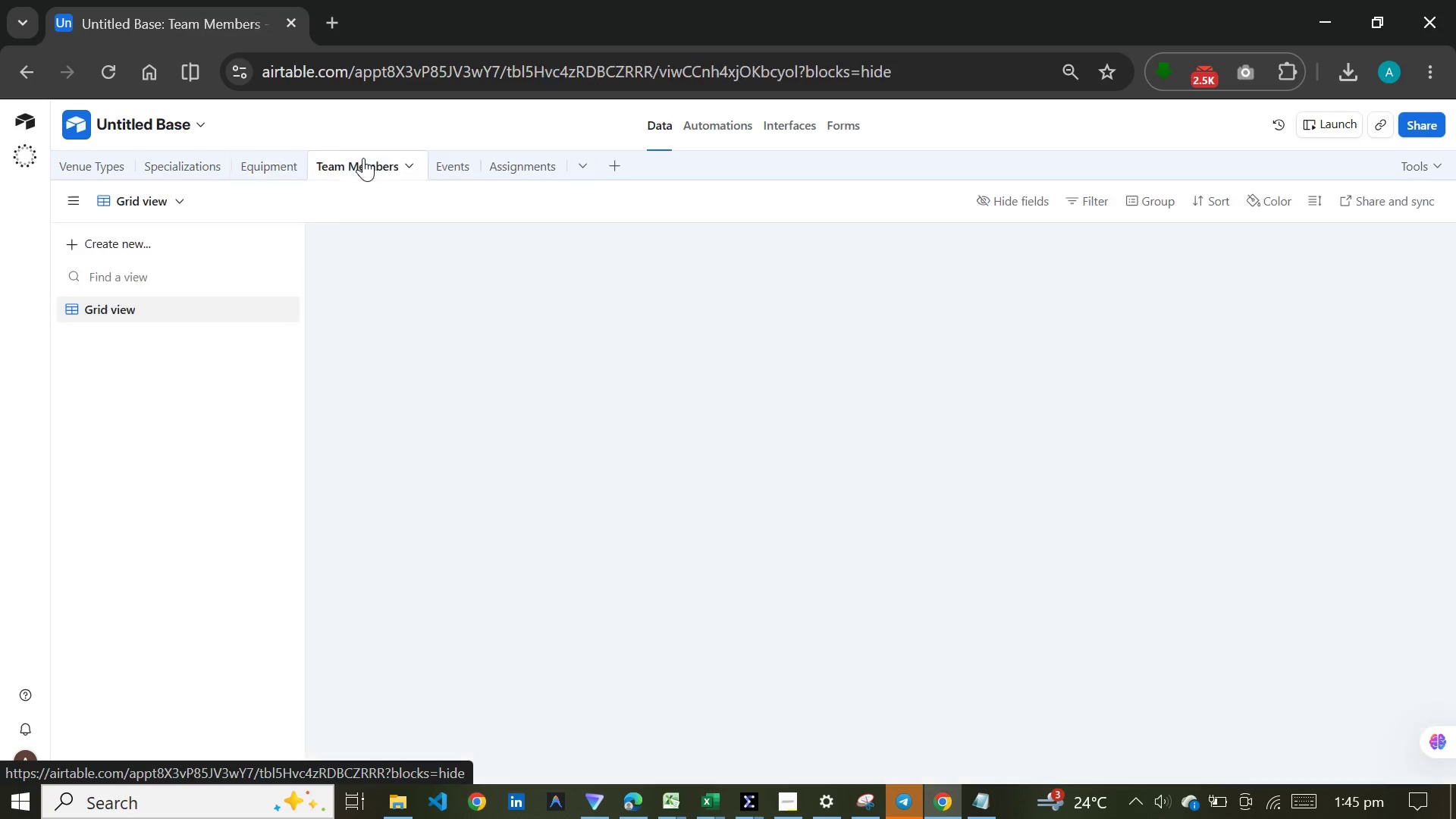 
wait(5.84)
 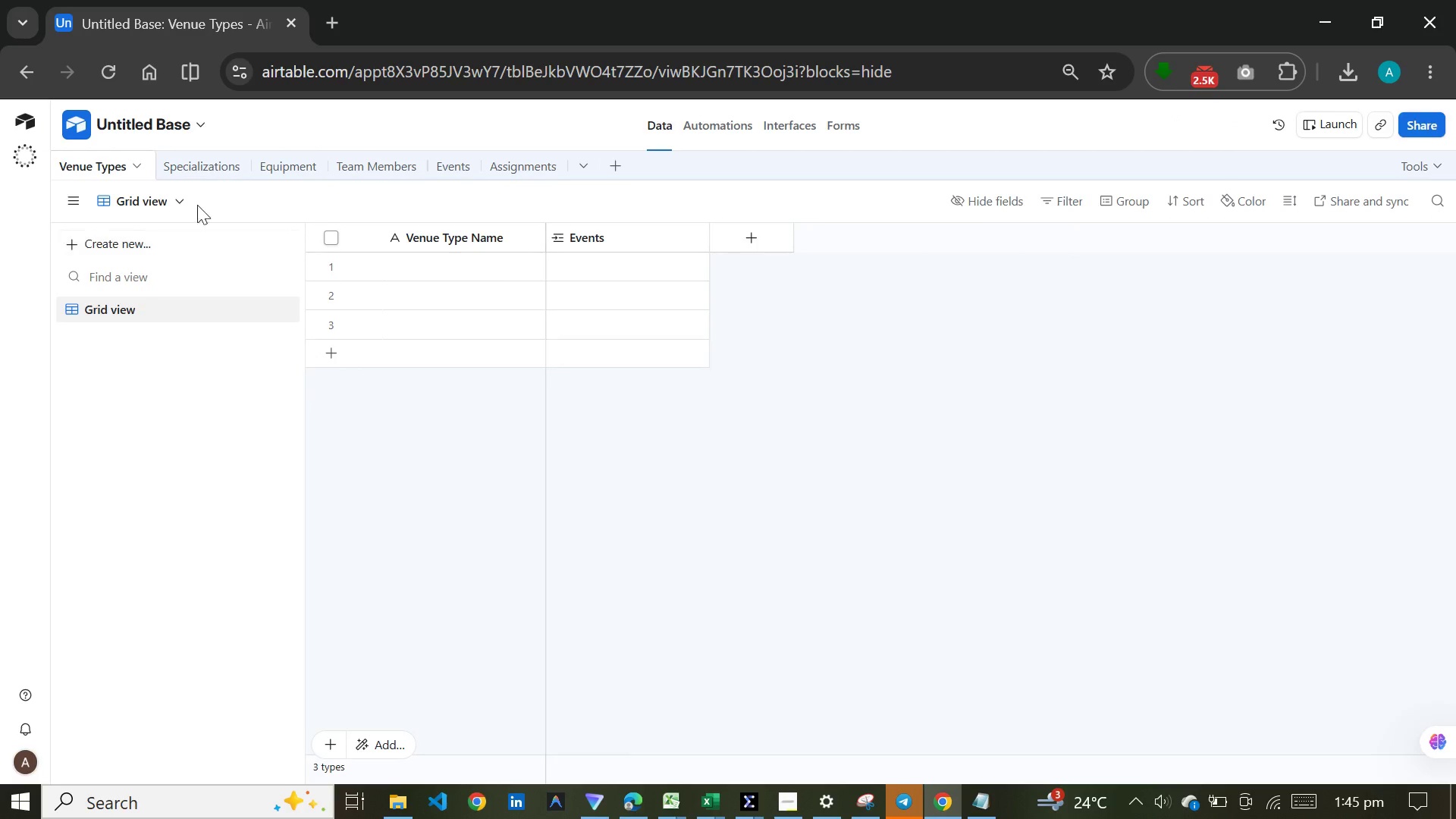 
left_click([469, 174])
 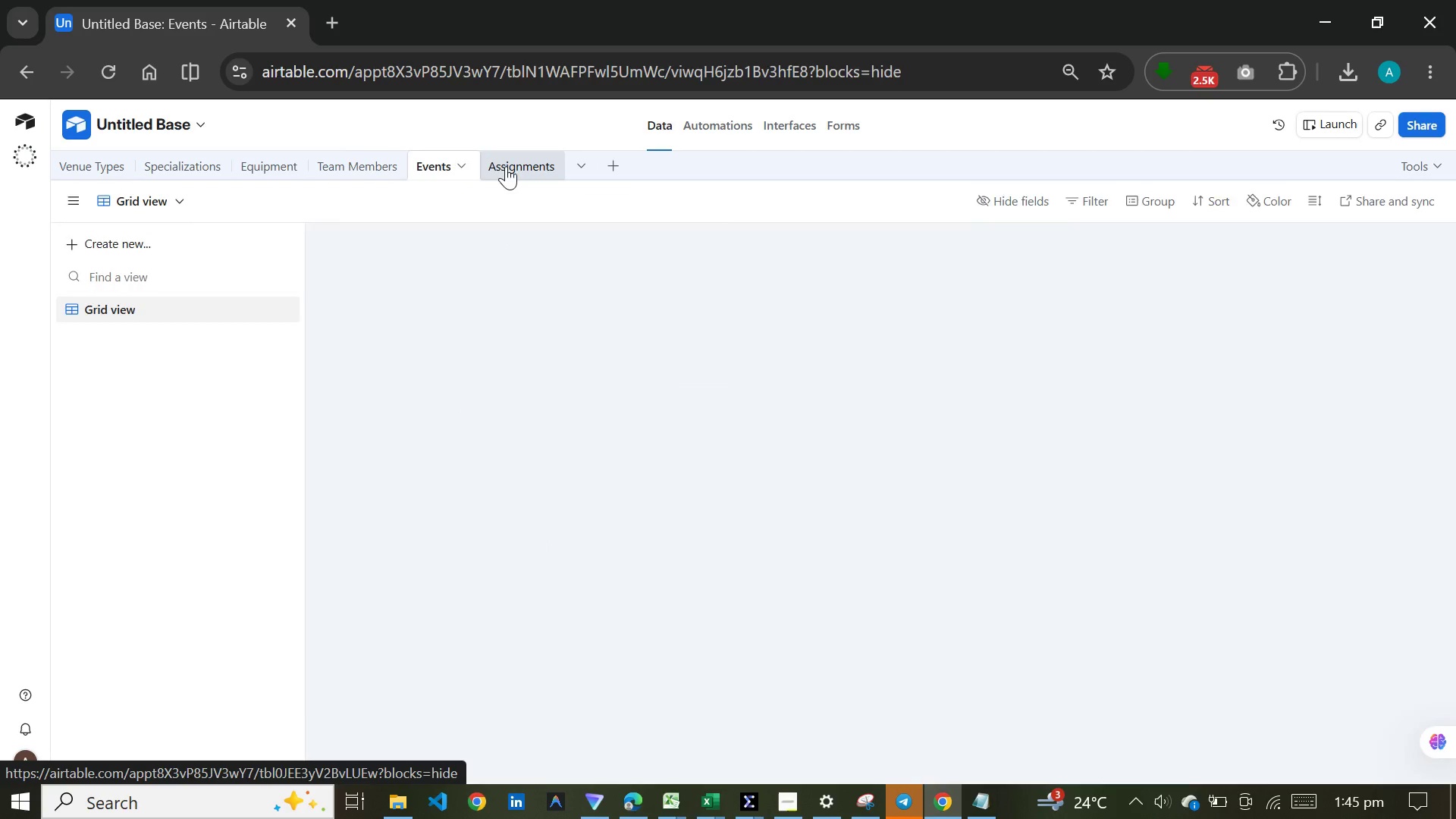 
left_click([506, 166])
 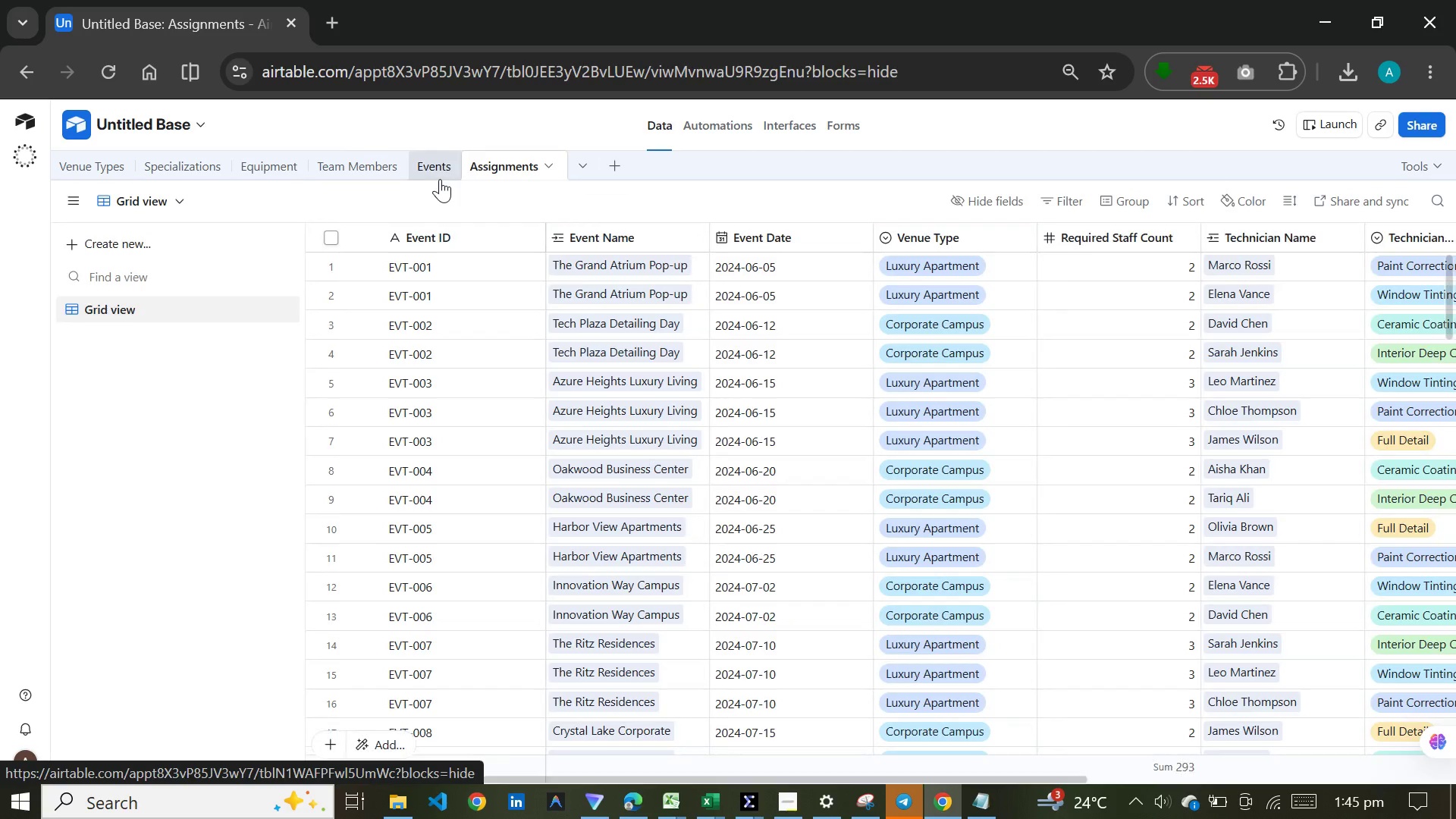 
left_click([440, 179])
 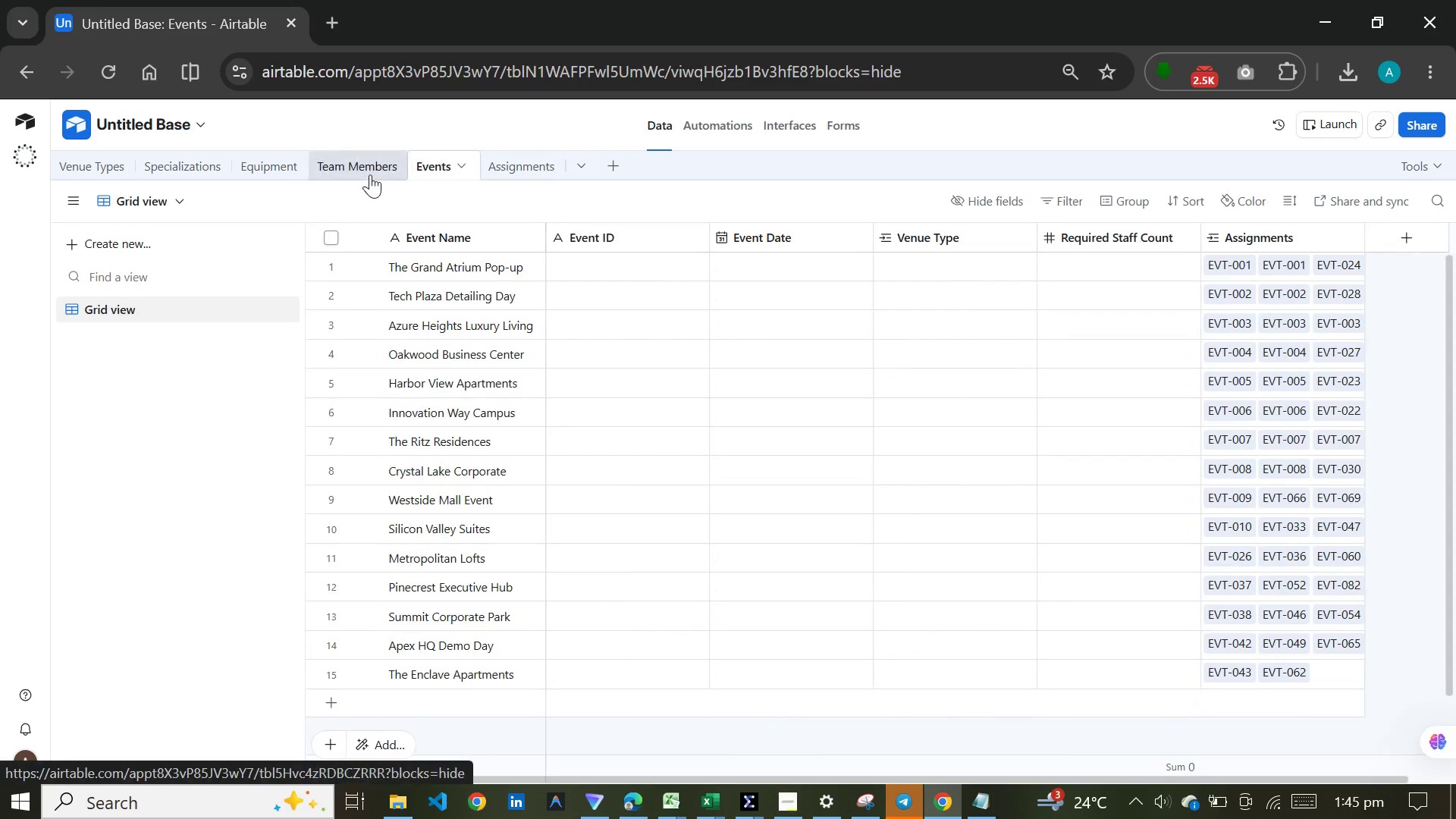 
left_click([369, 174])
 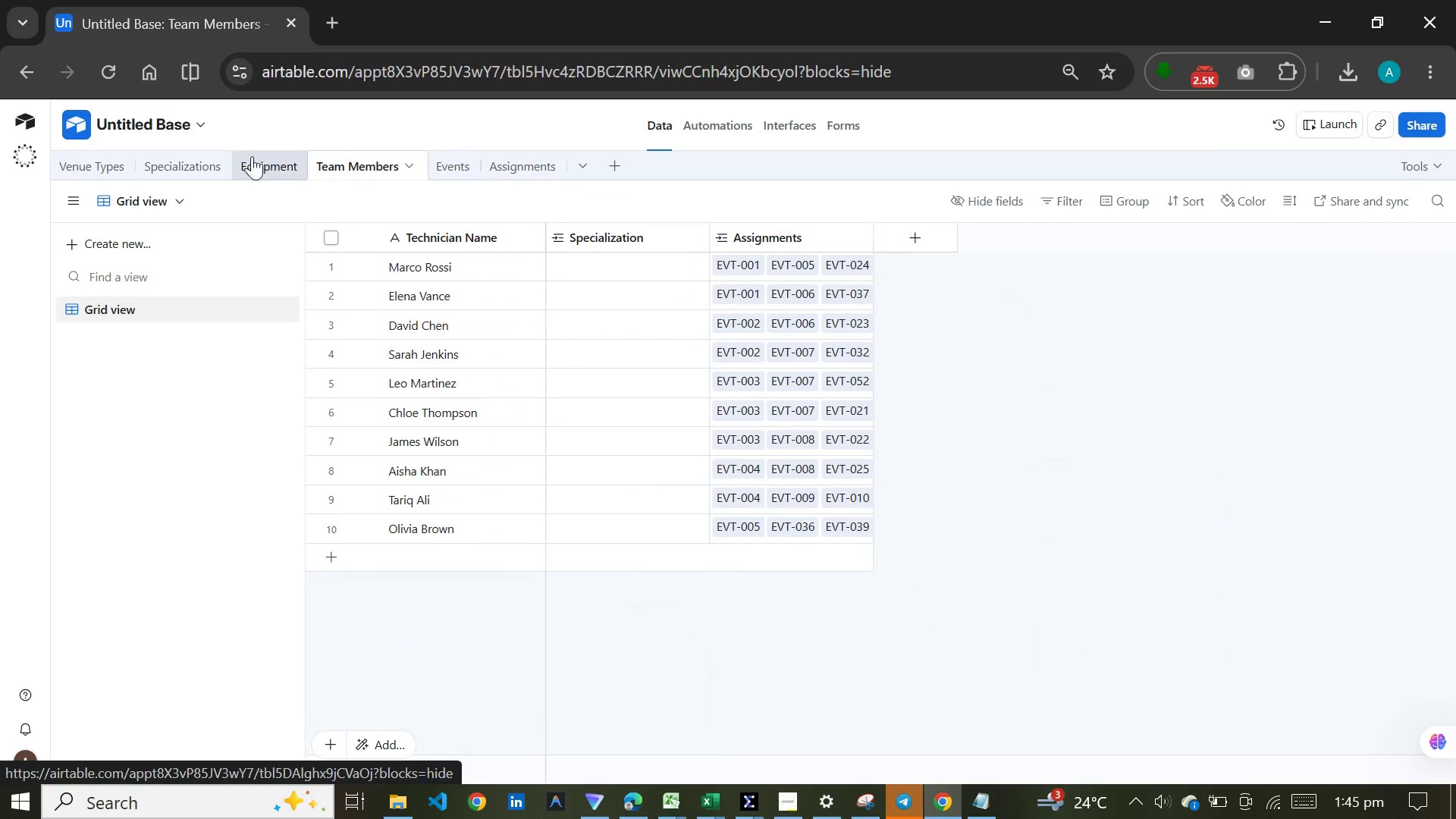 
left_click([252, 156])
 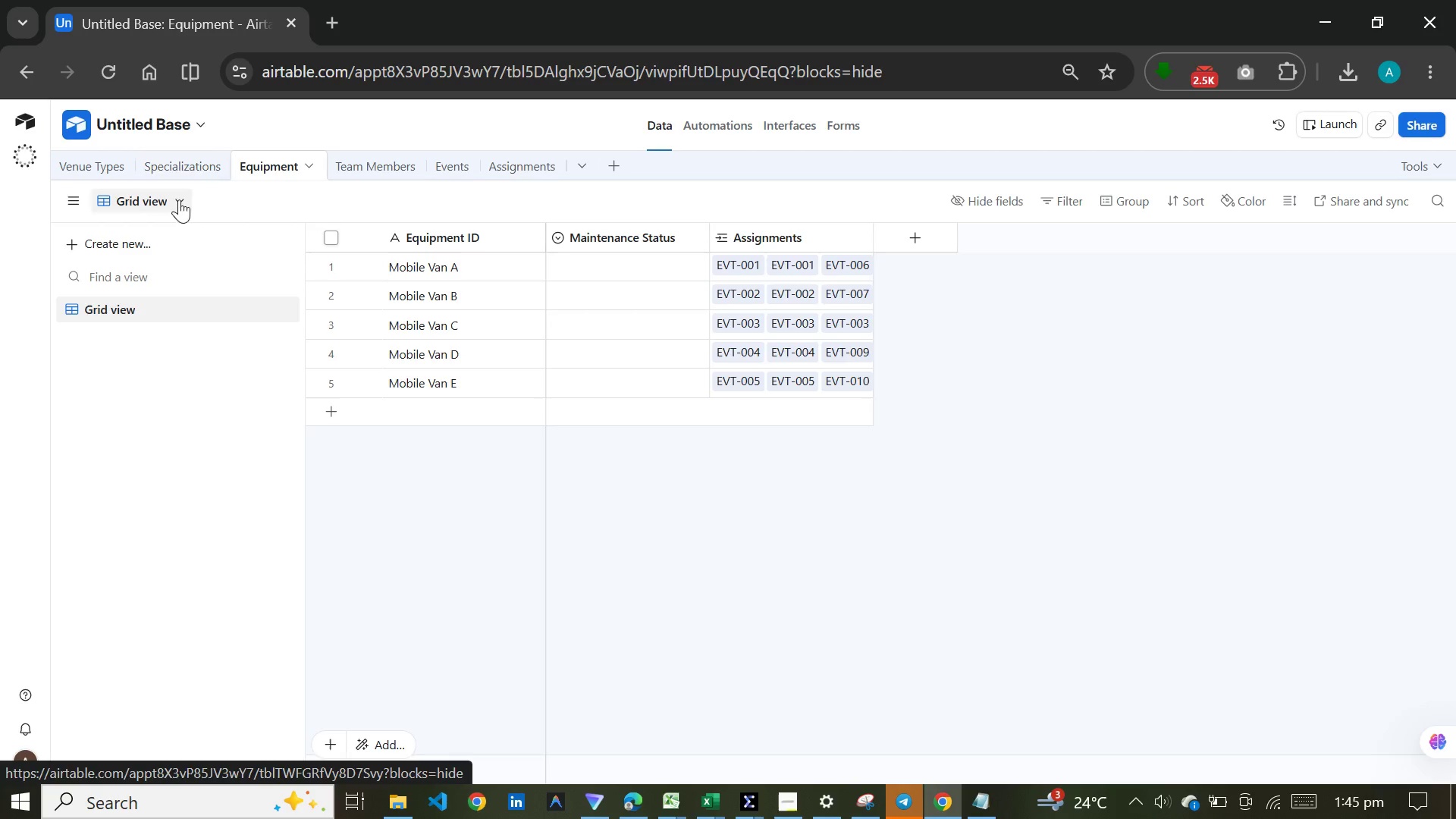 
left_click([181, 161])
 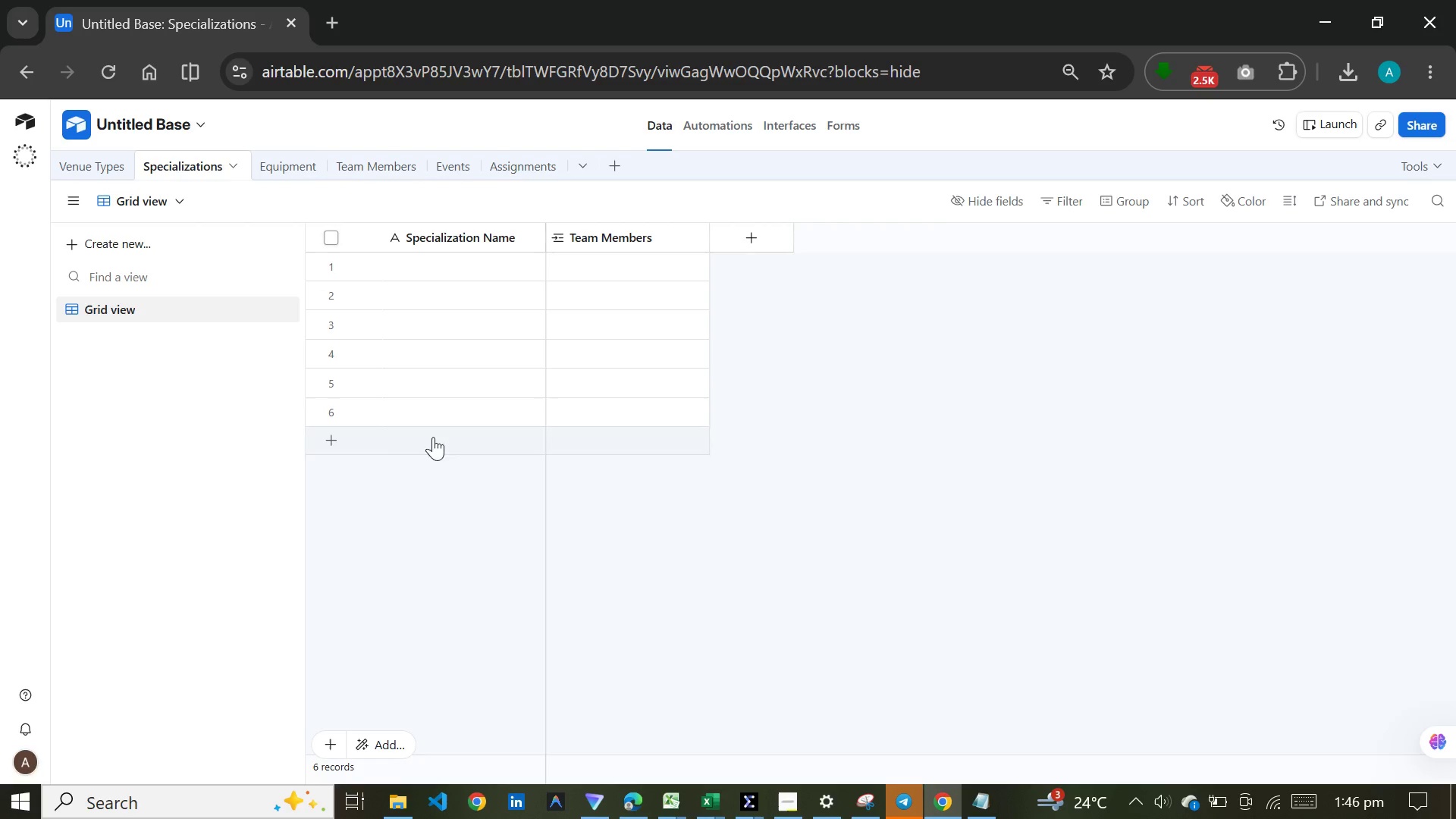 
left_click([444, 507])
 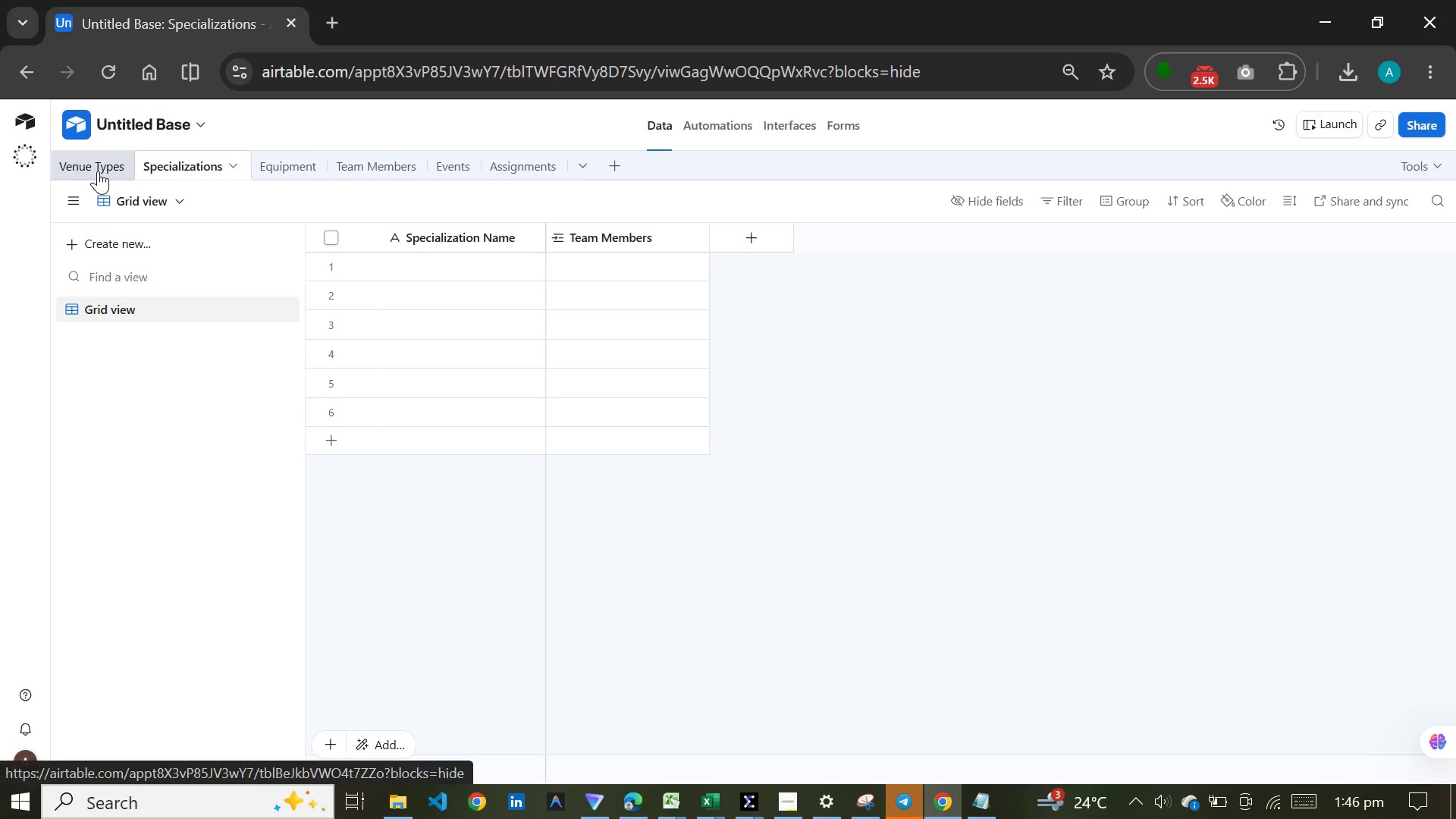 
left_click([98, 171])
 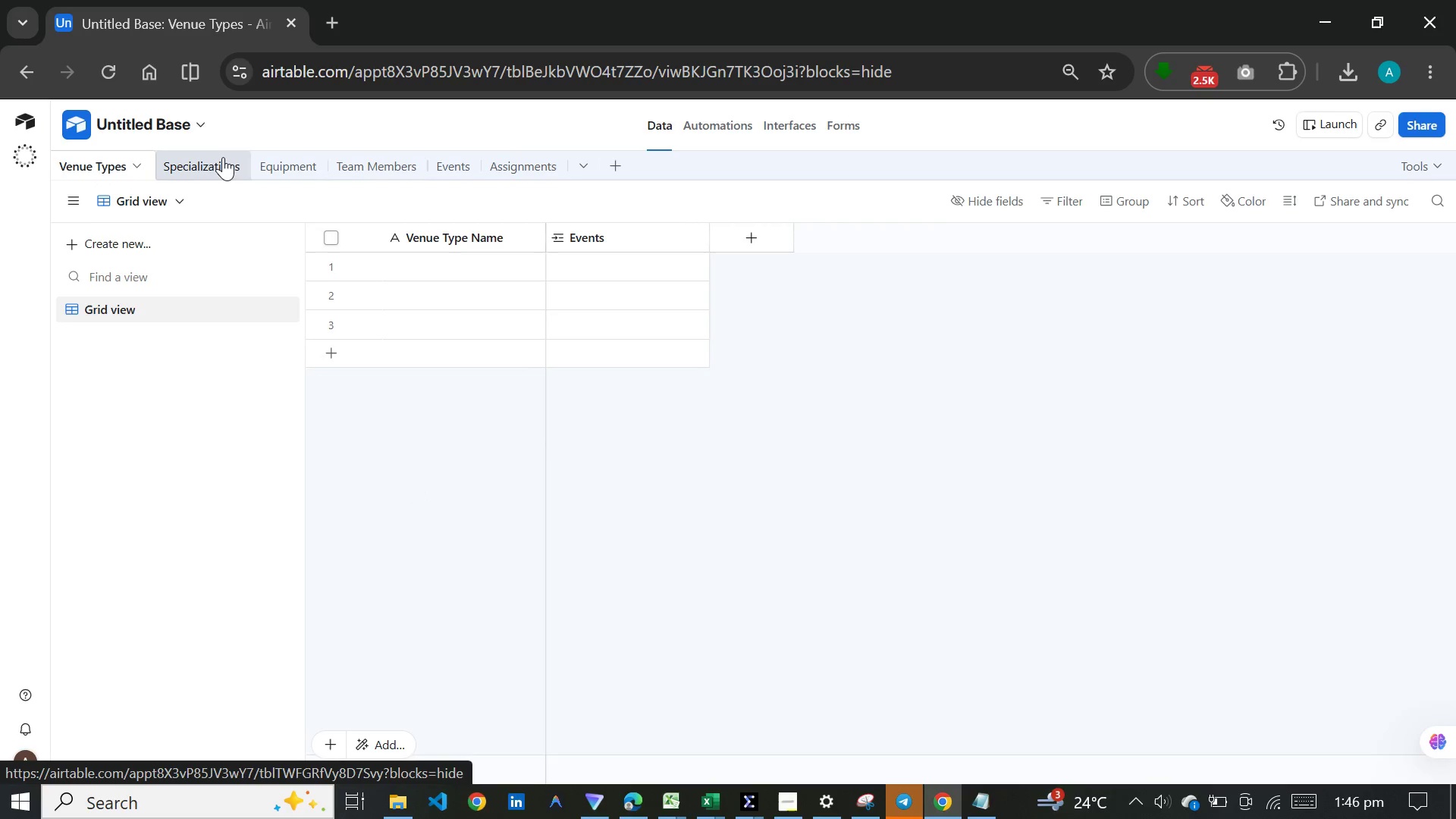 
left_click([223, 157])
 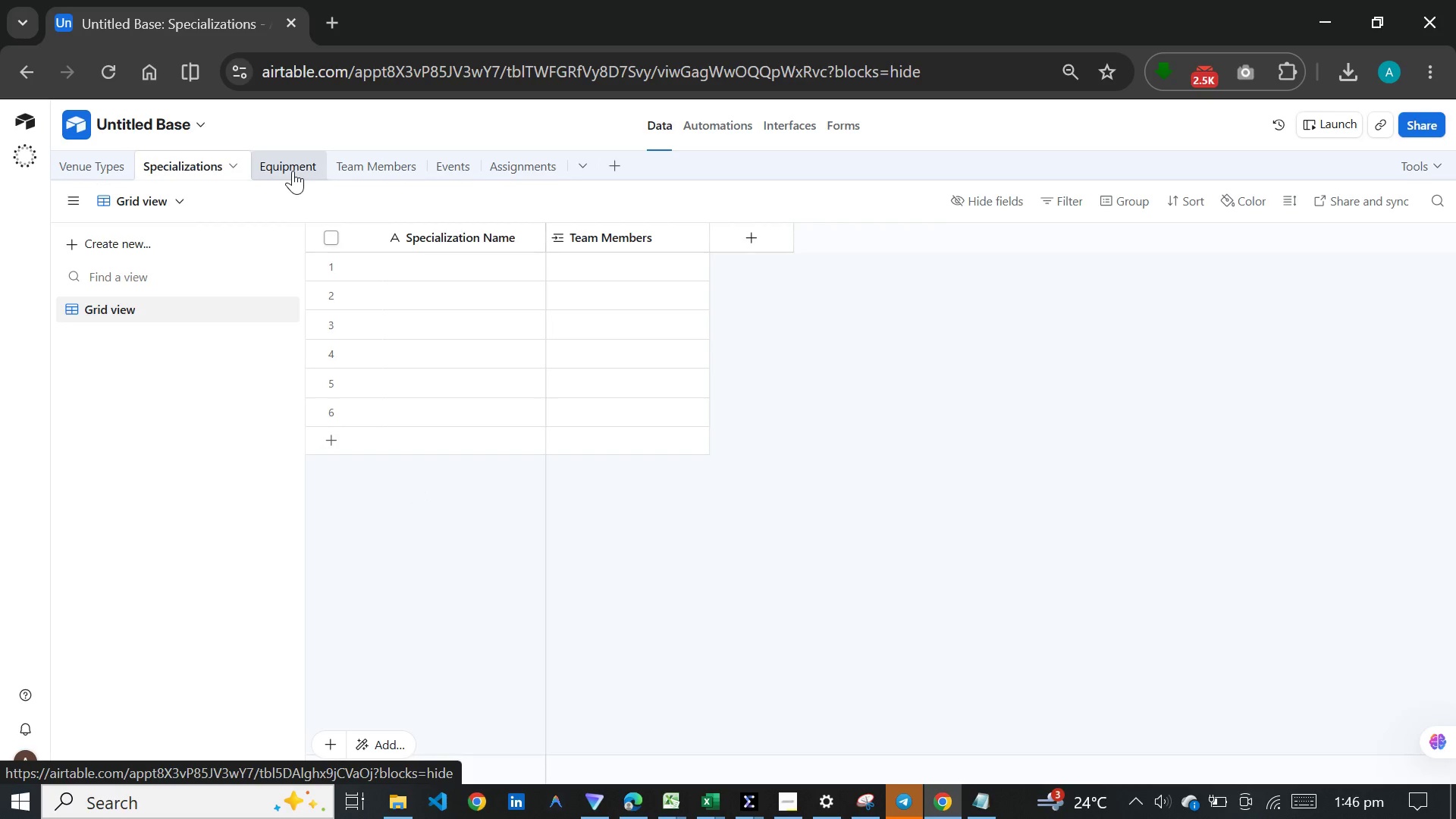 
left_click([293, 171])
 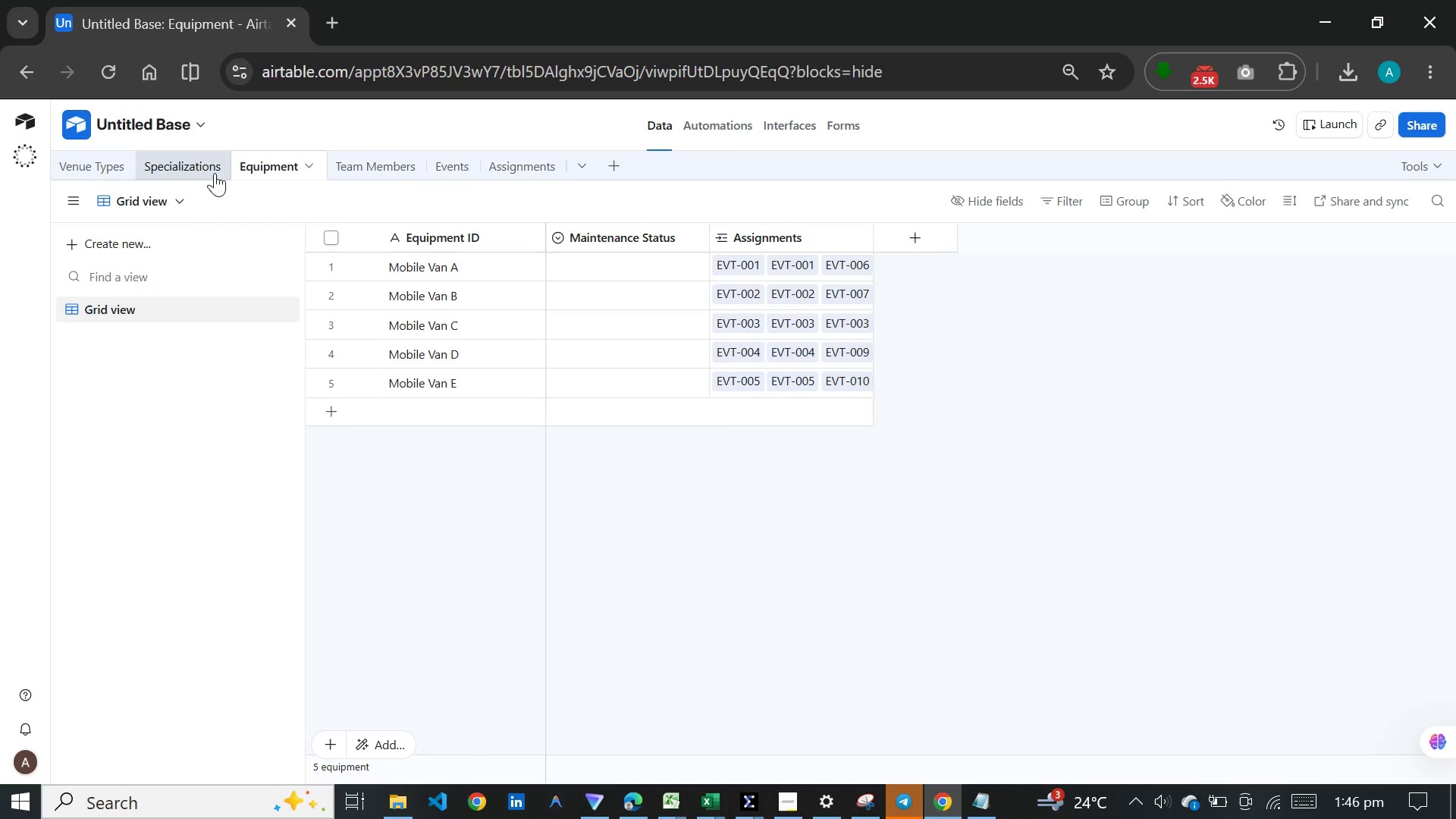 
left_click([215, 173])
 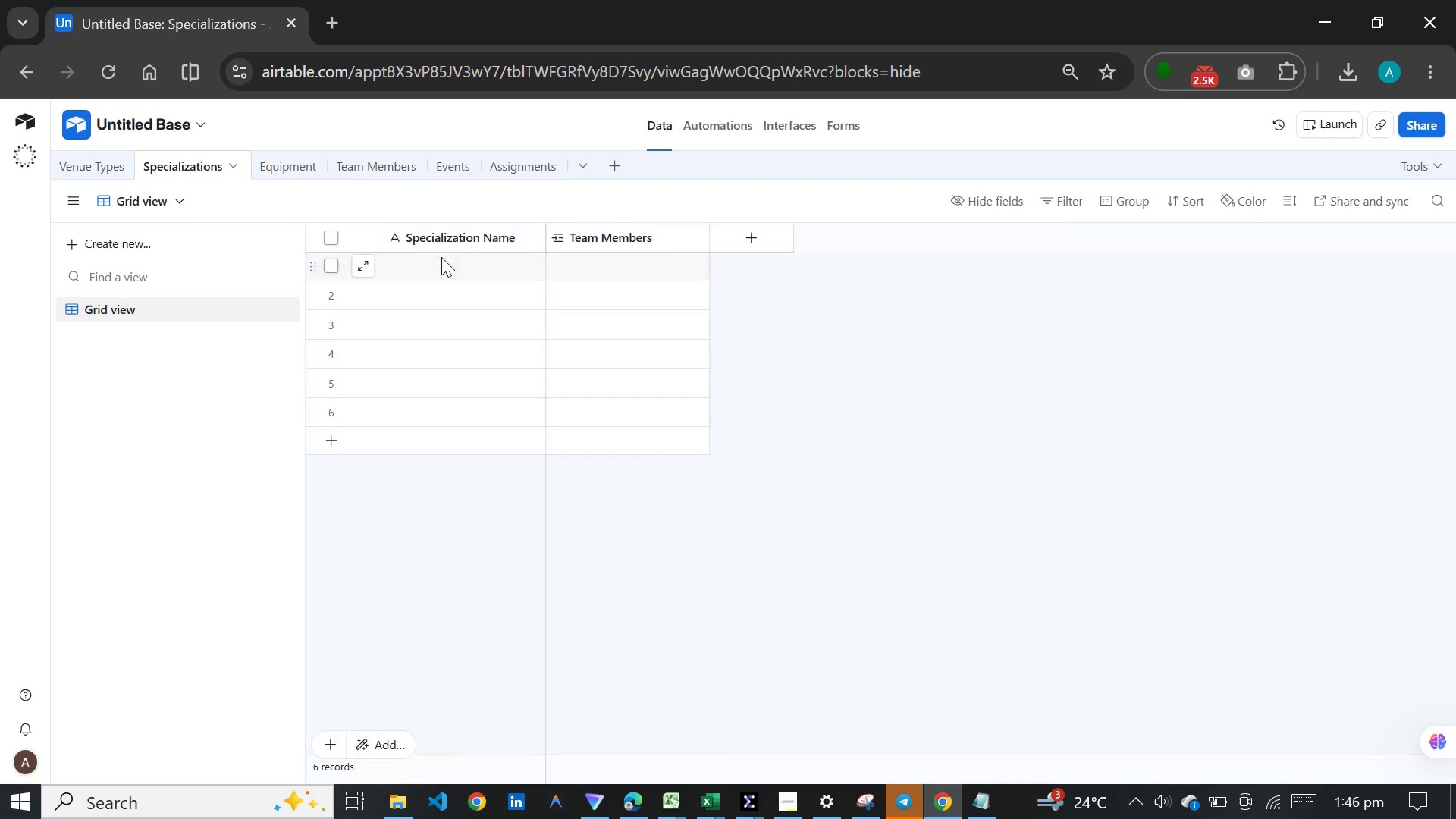 
left_click([441, 257])
 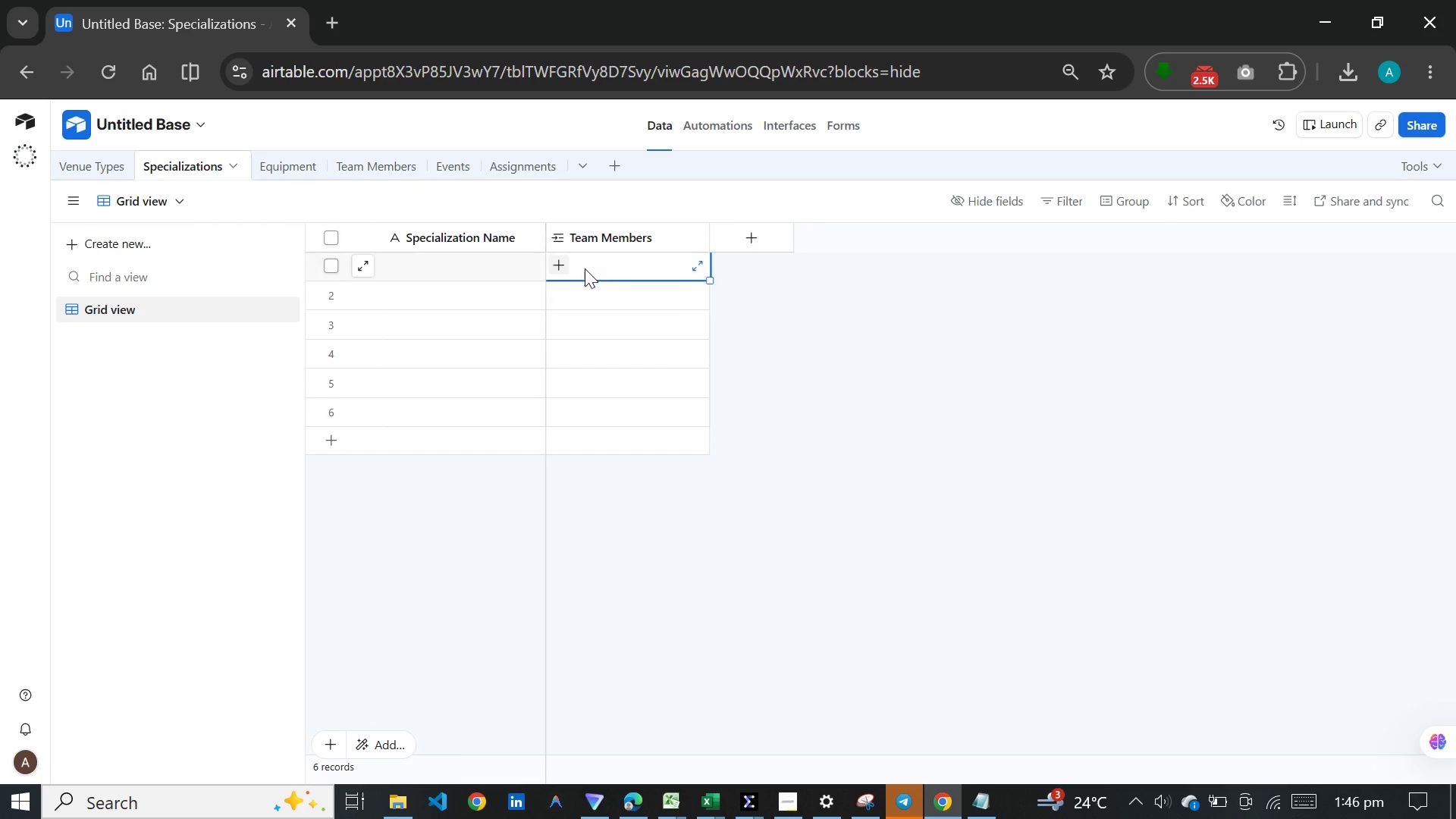 
left_click([585, 268])
 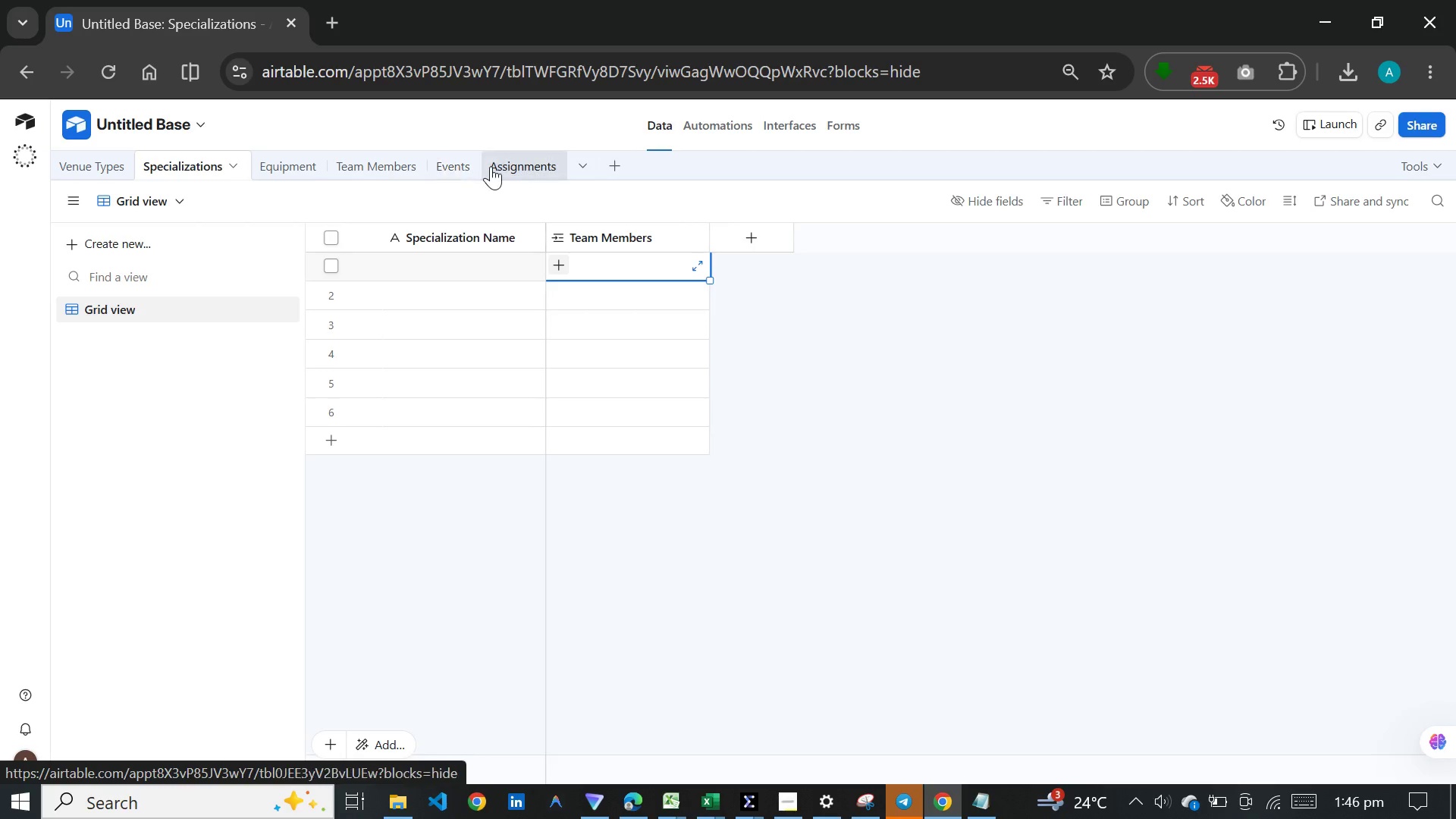 
left_click([491, 166])
 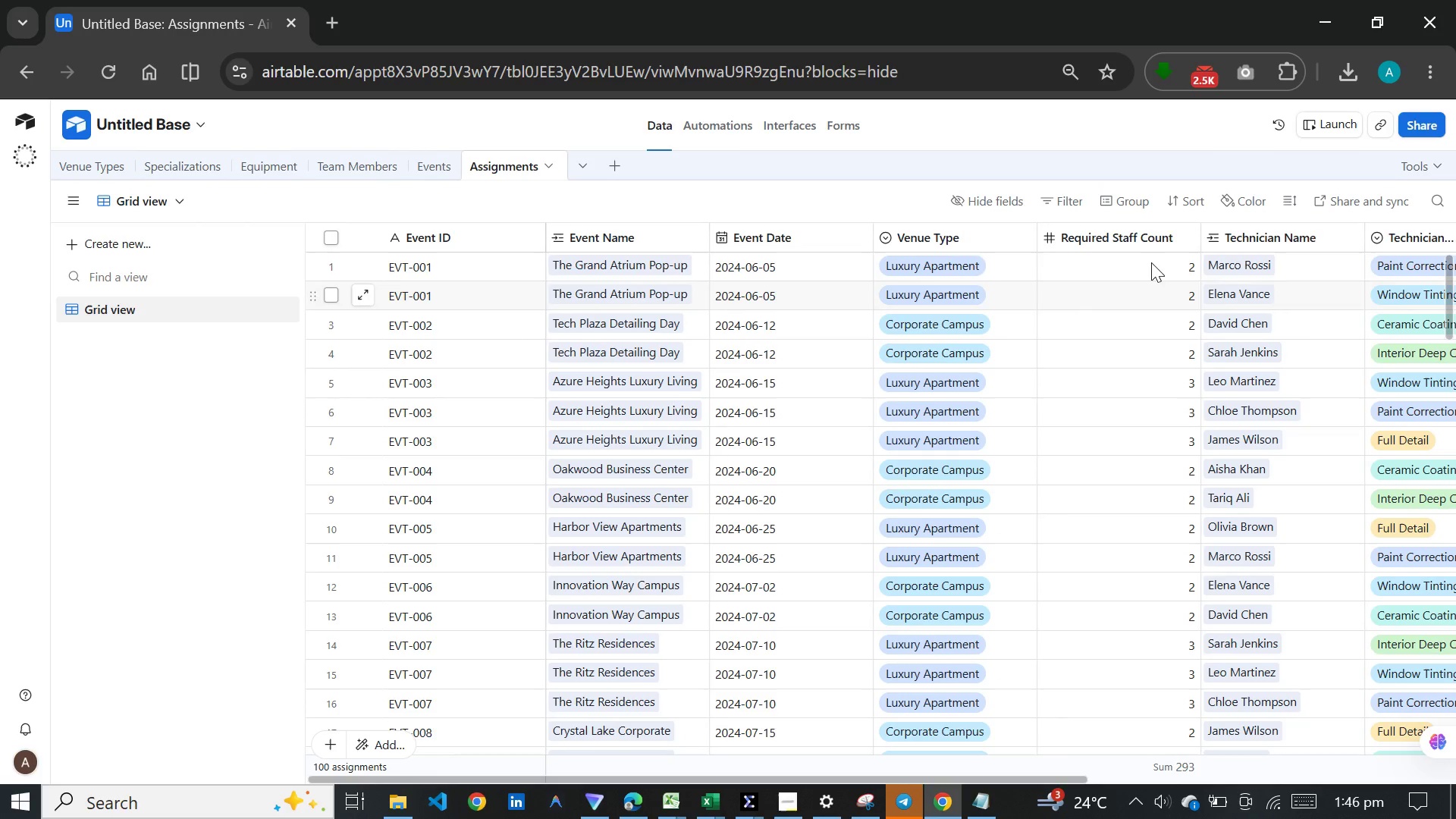 
wait(6.22)
 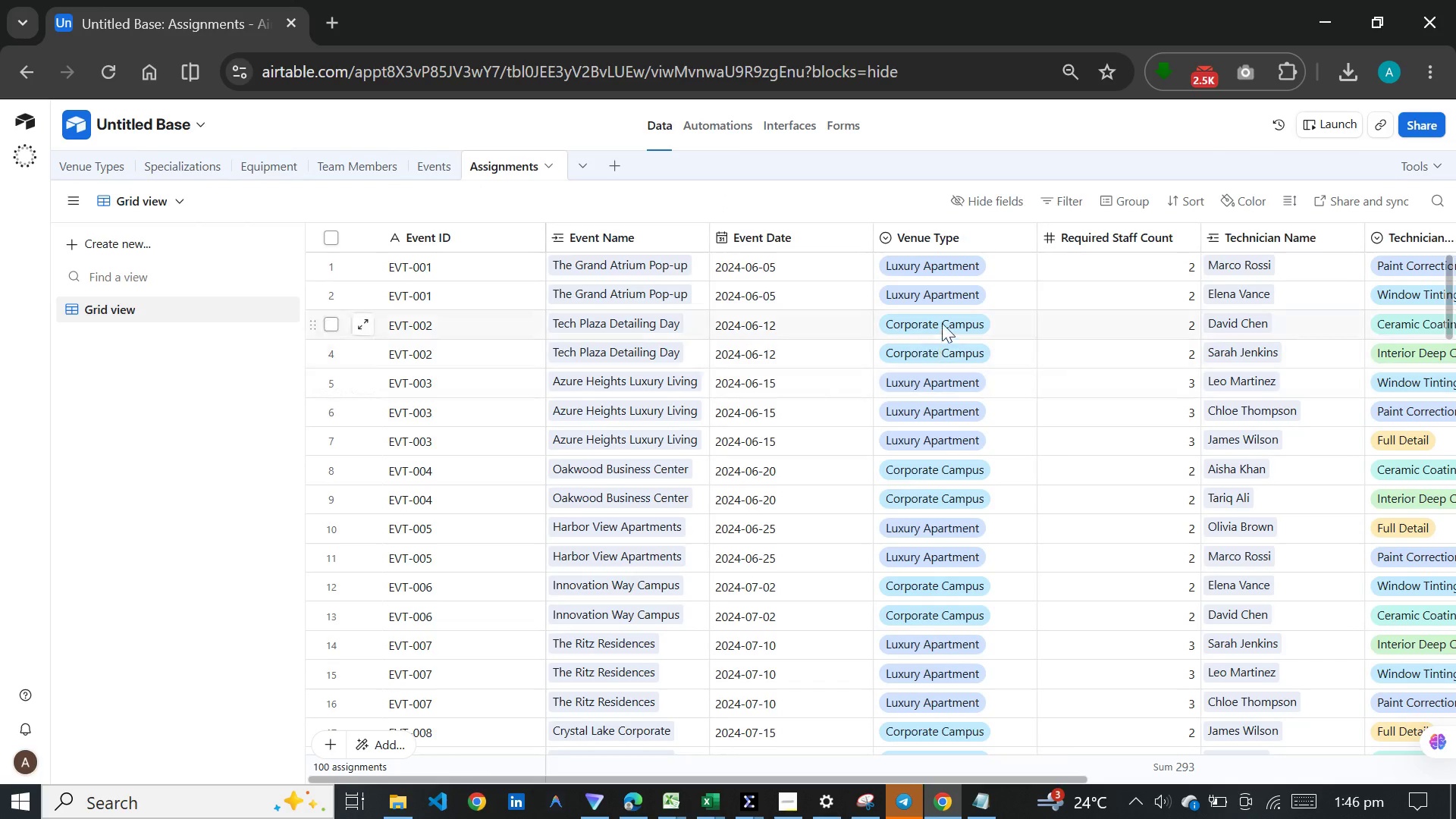 
scroll: coordinate [1347, 292], scroll_direction: down, amount: 1.0
 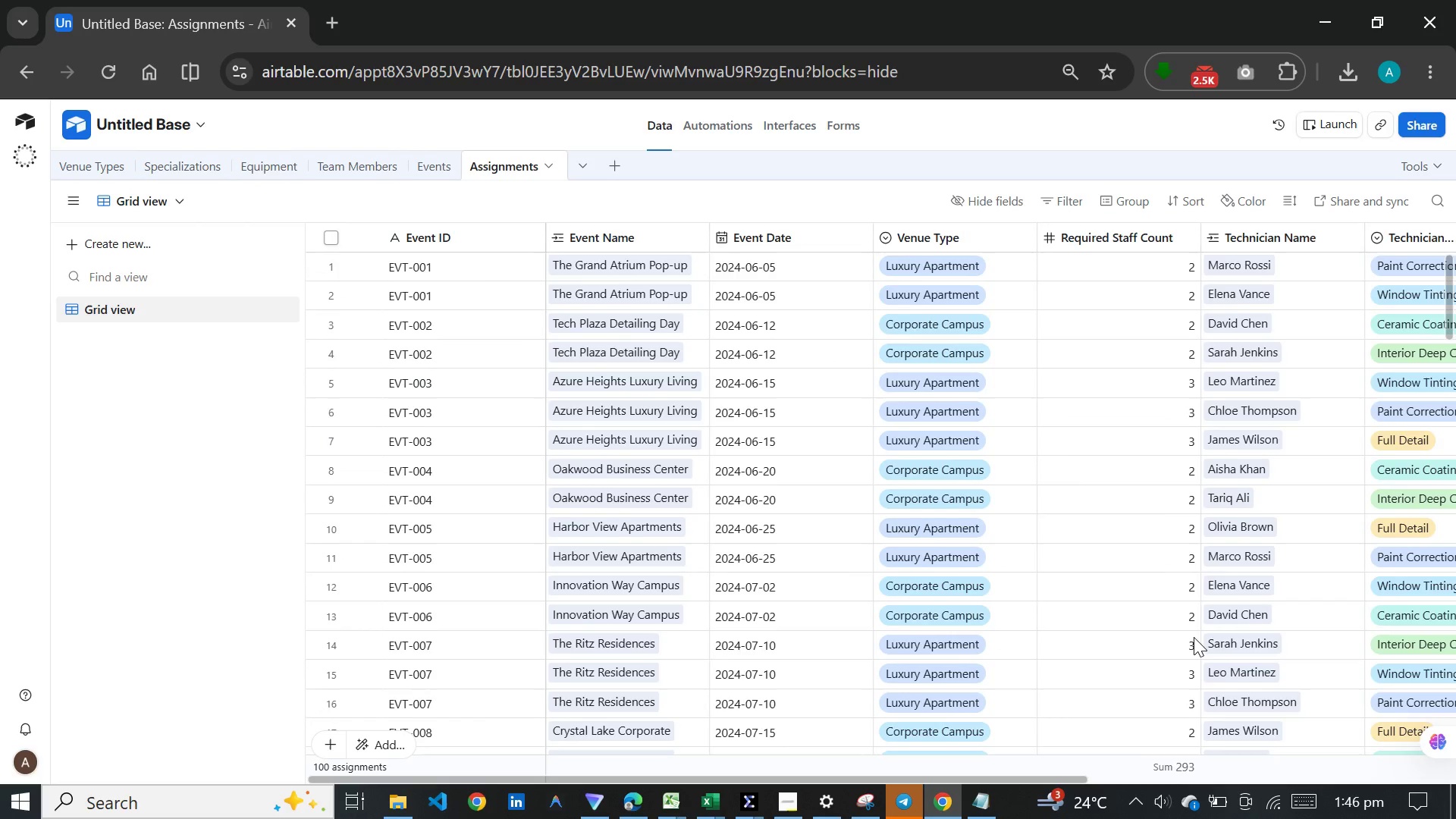 
scroll: coordinate [1194, 639], scroll_direction: up, amount: 3.0
 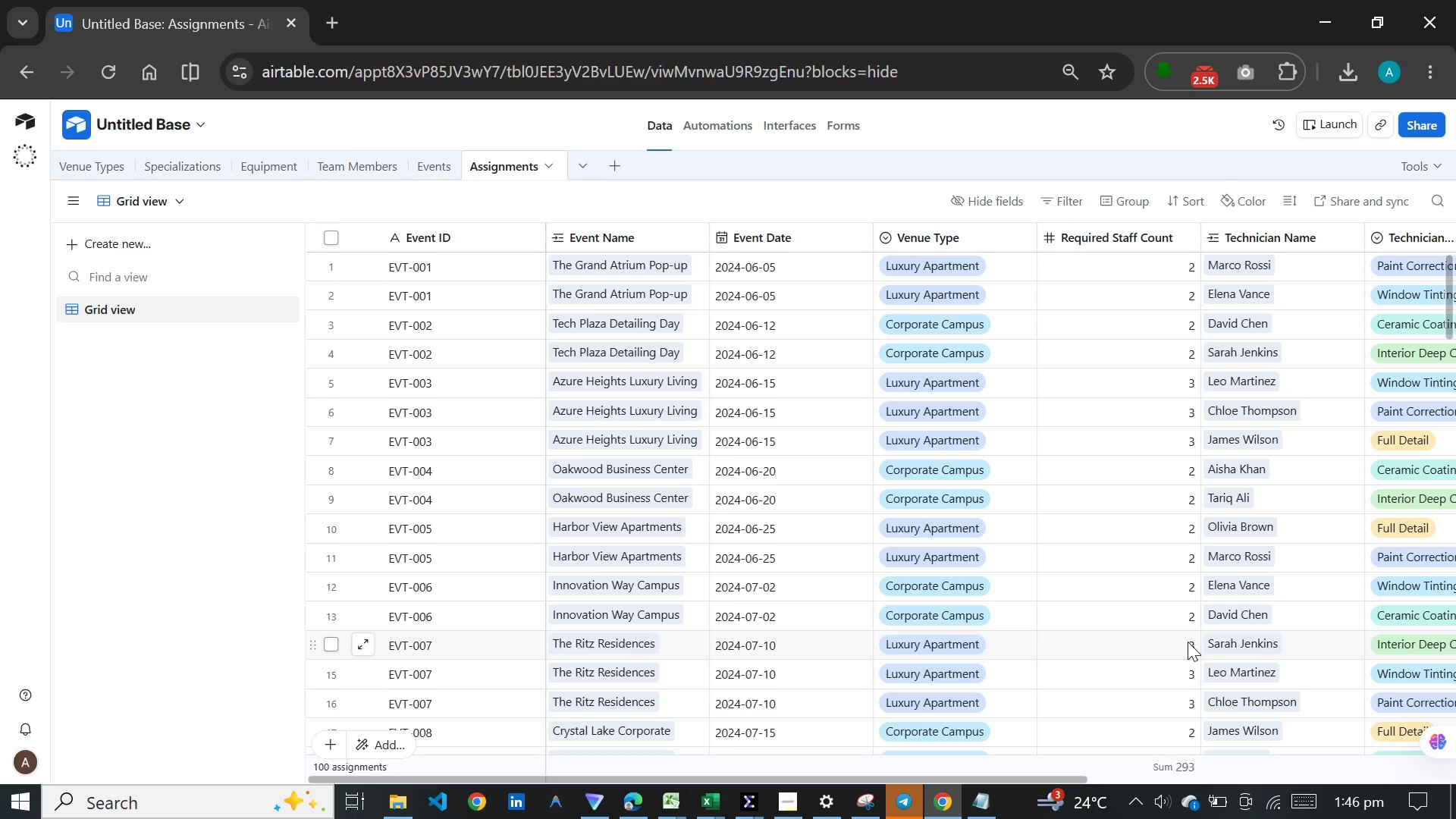 
wait(7.64)
 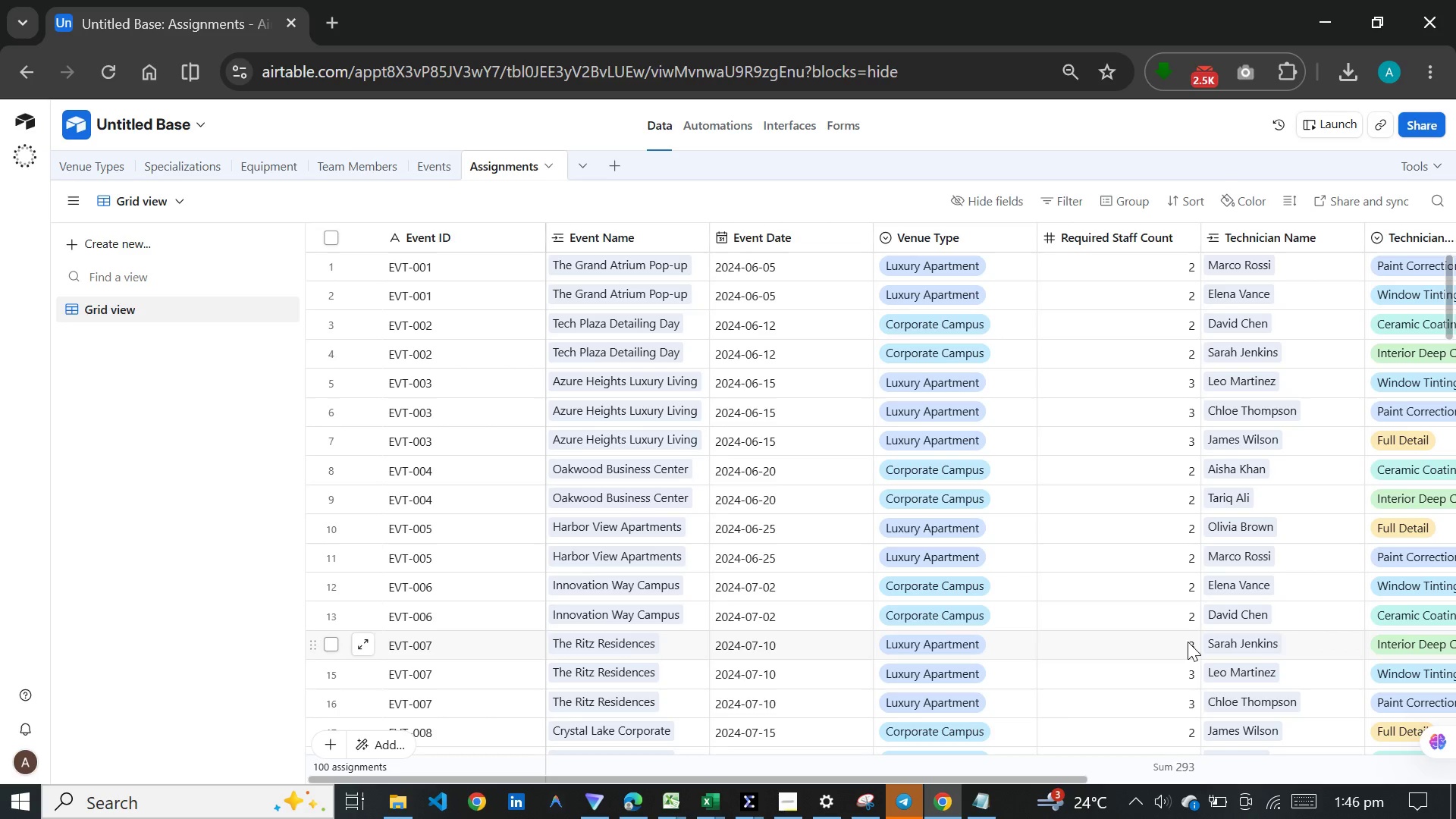 
left_click_drag(start_coordinate=[1054, 779], to_coordinate=[1174, 771])
 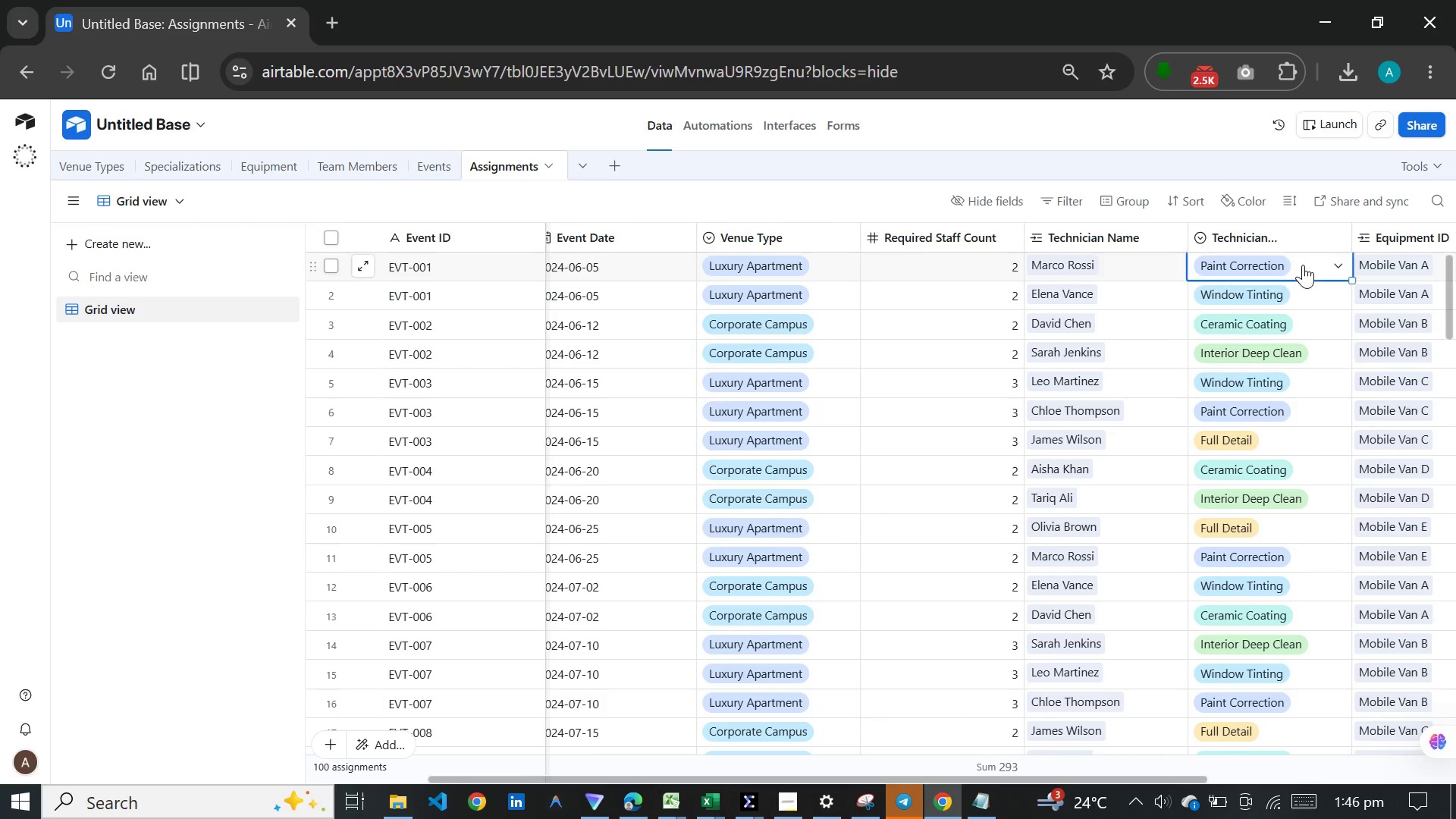 
double_click([1303, 265])
 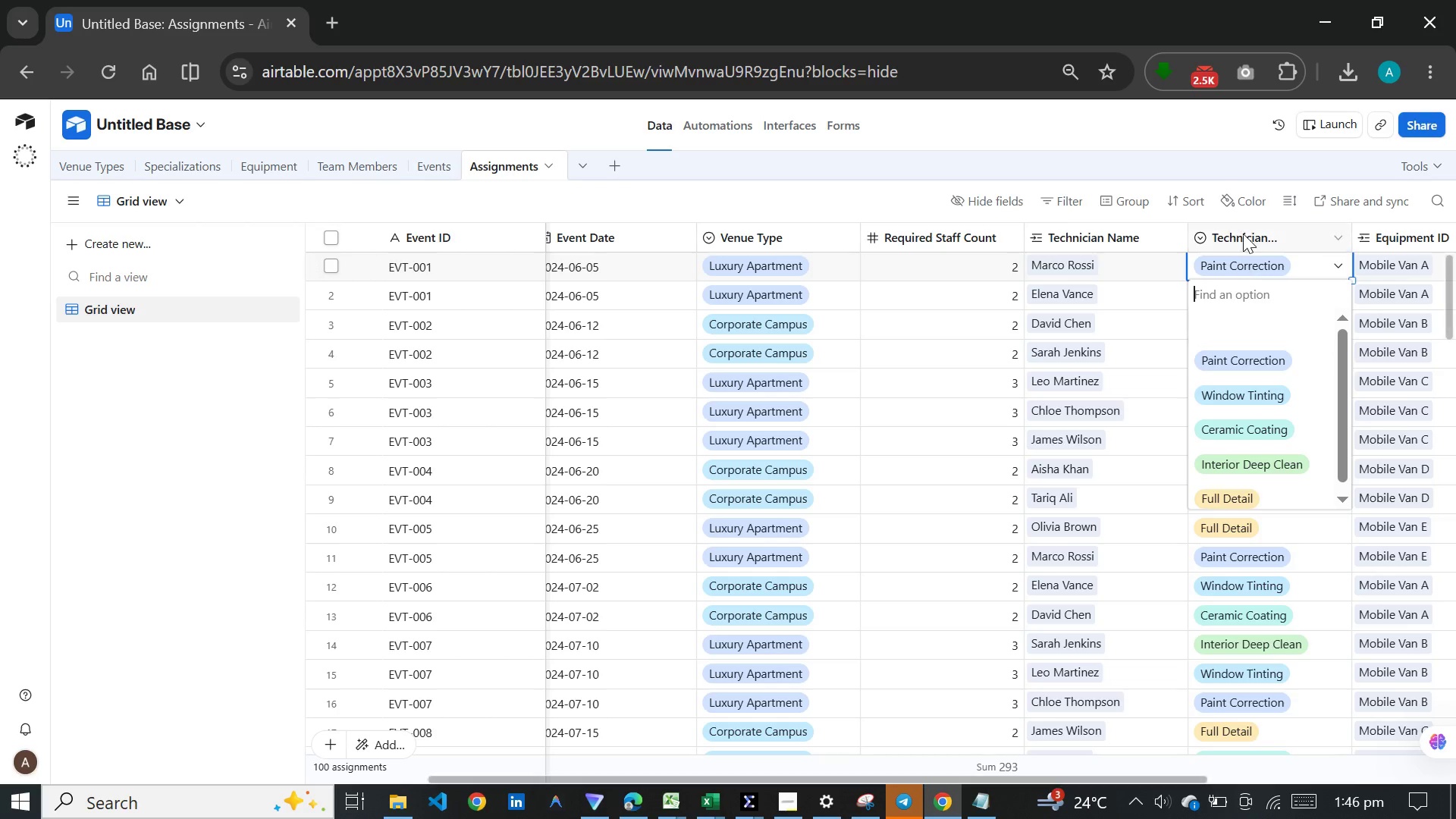 
double_click([1247, 228])
 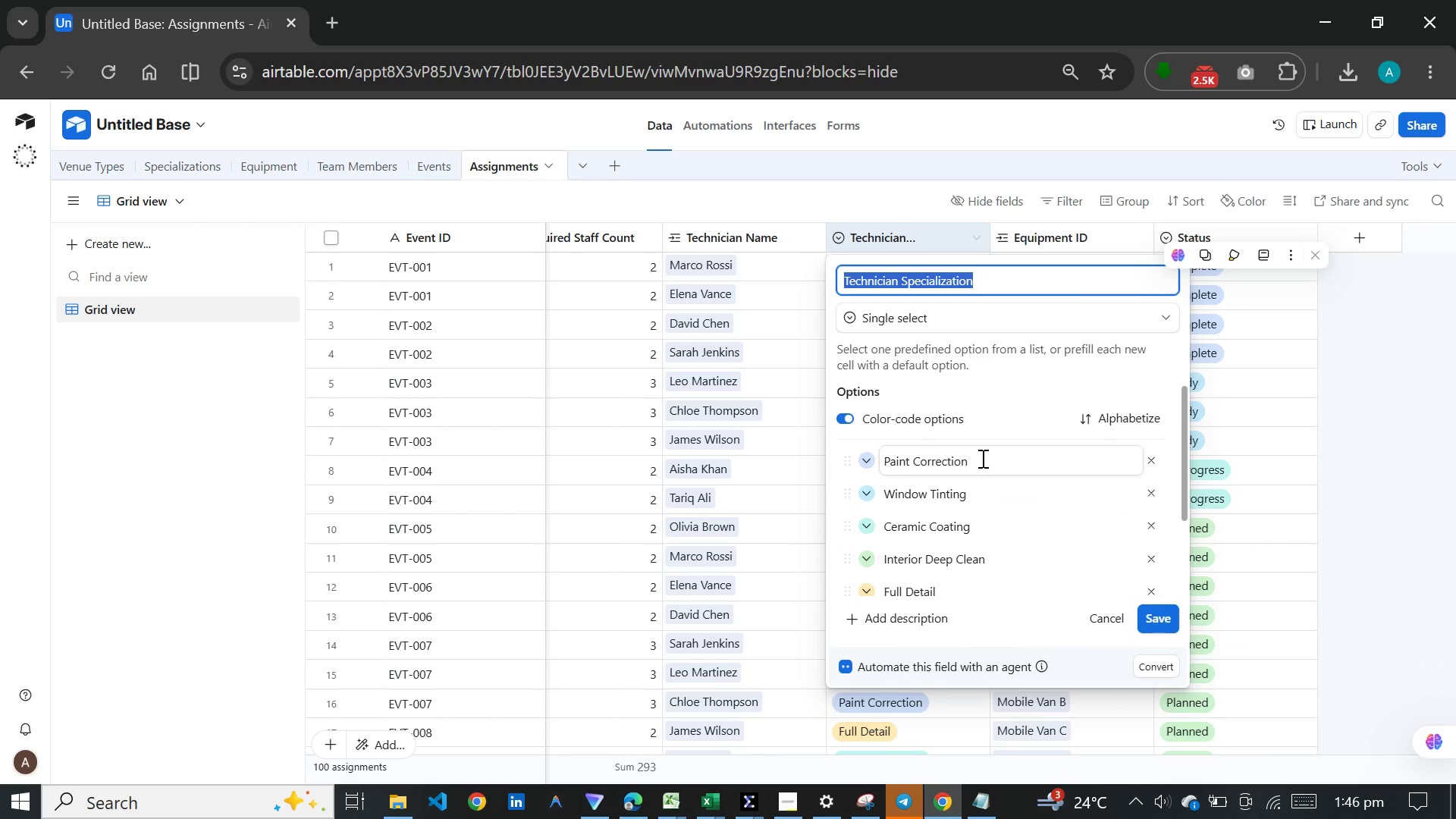 
left_click([993, 459])
 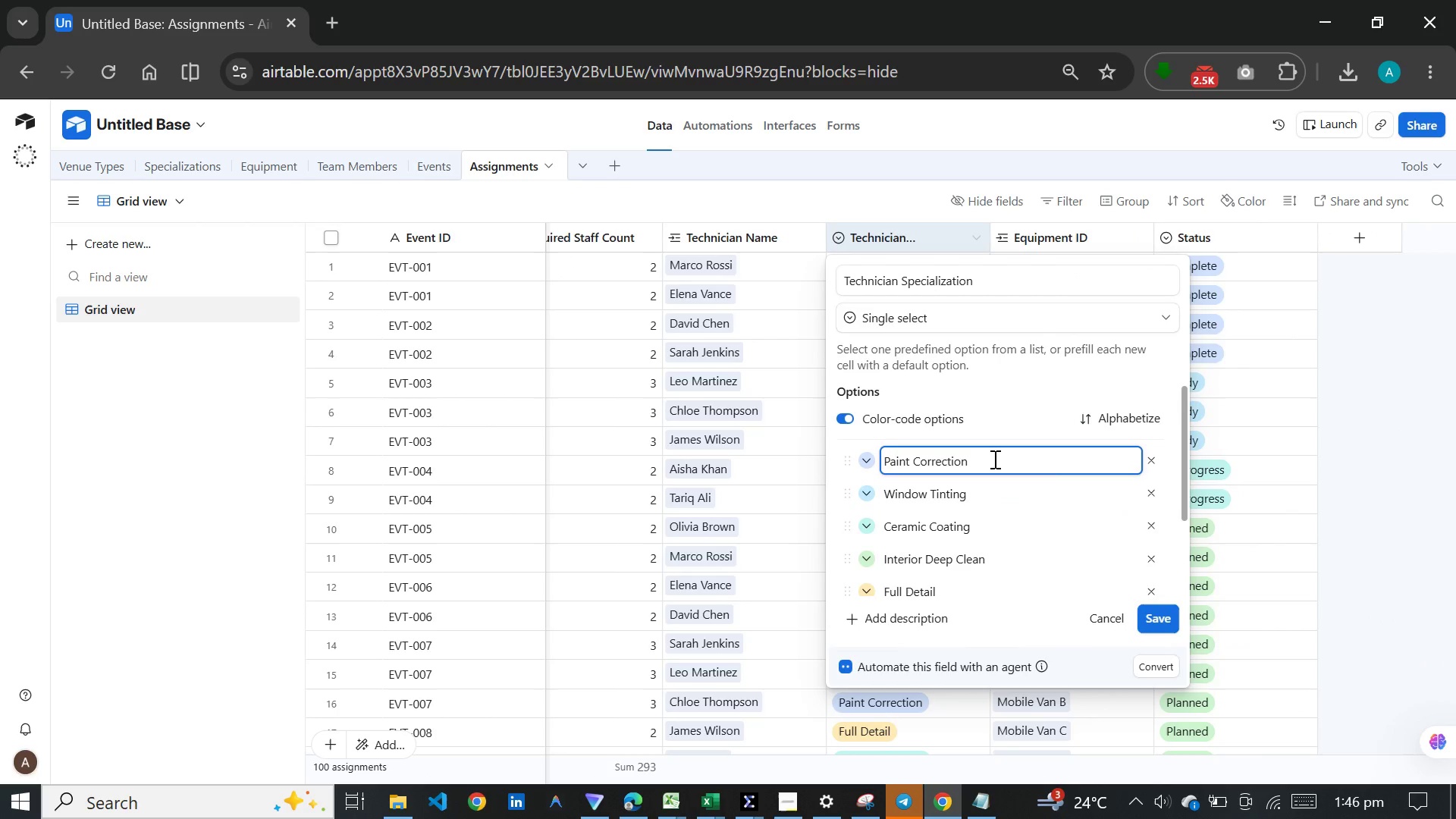 
key(Meta+V)
 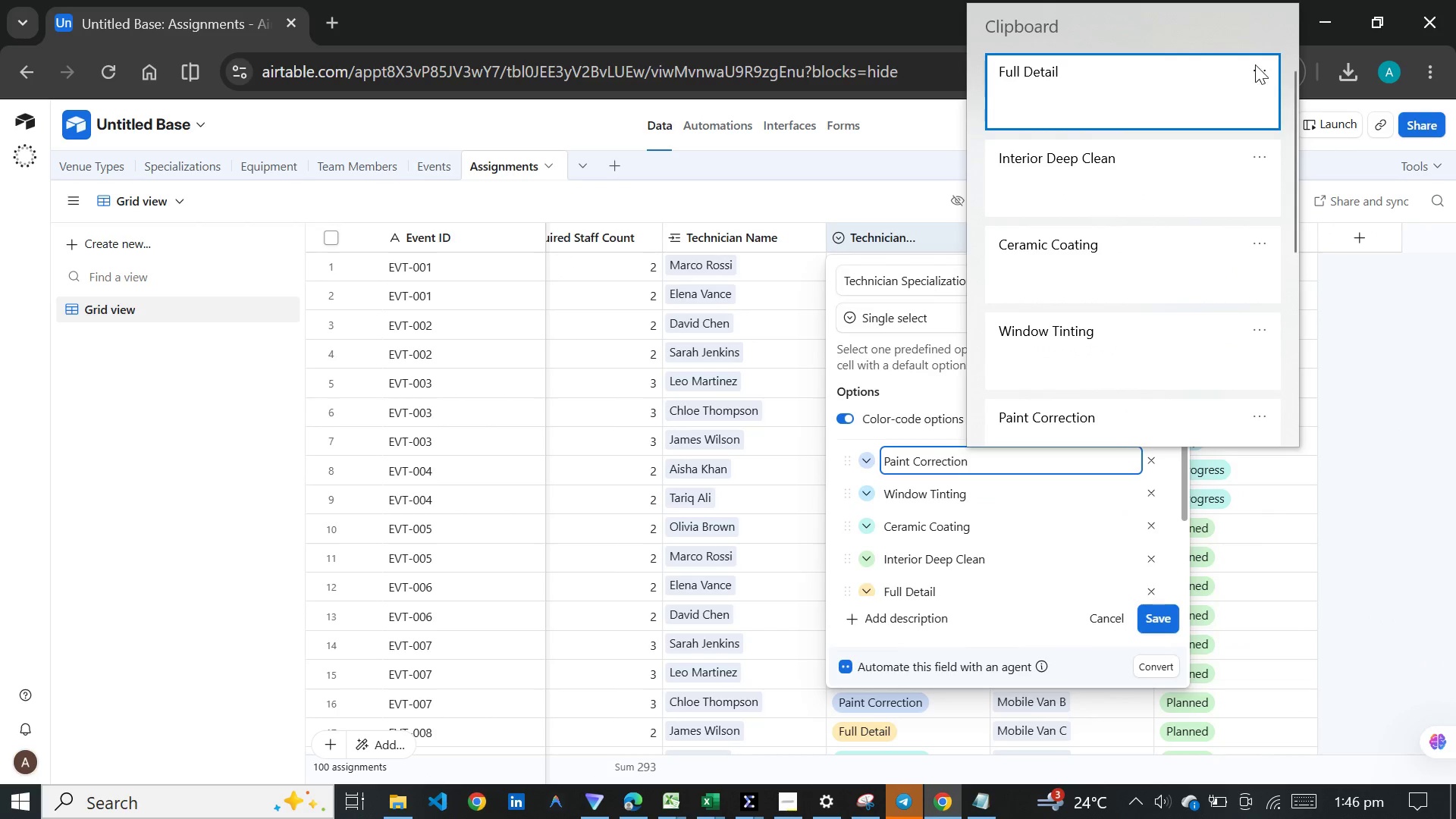 
left_click([1255, 64])
 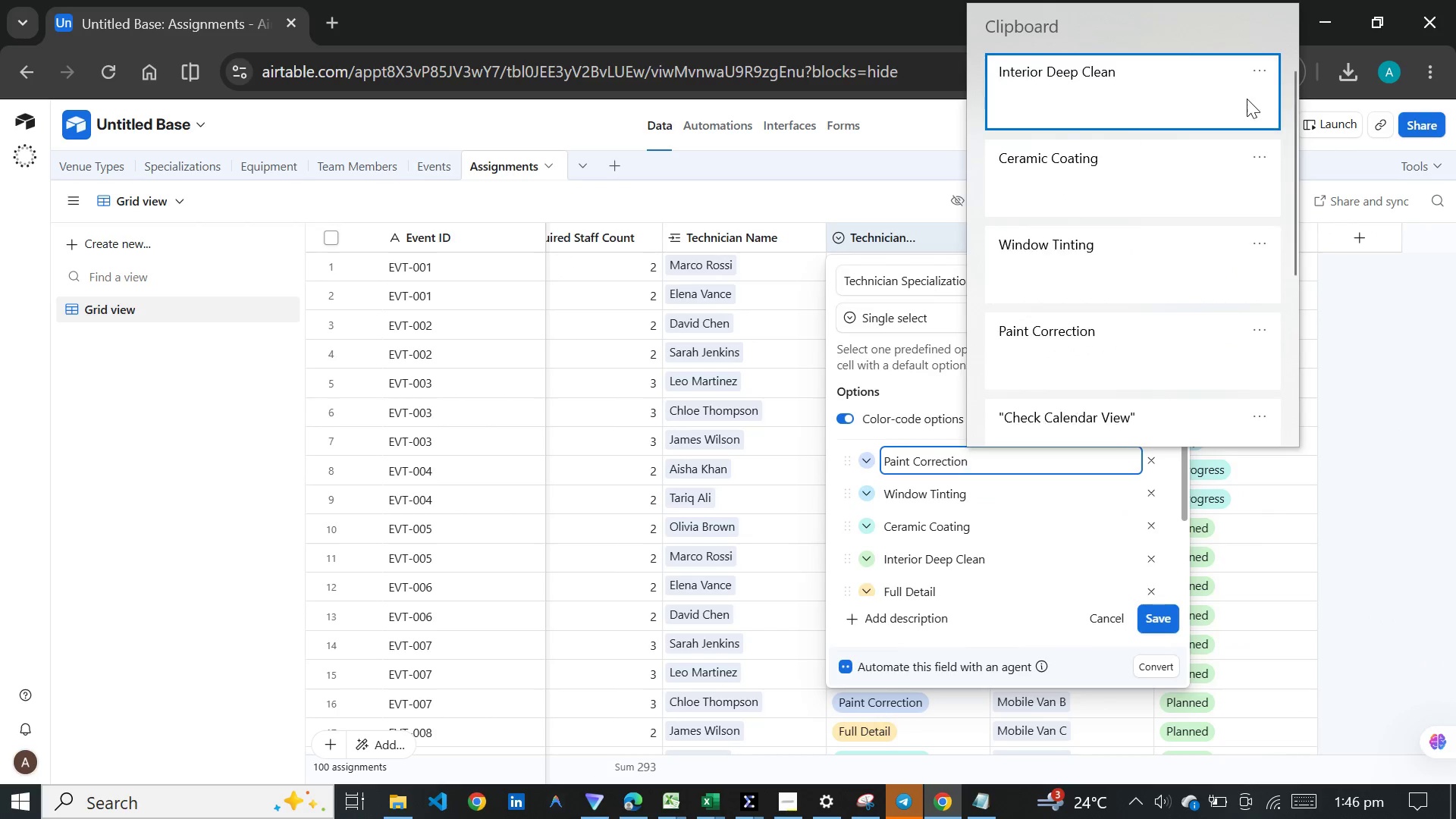 
left_click([1246, 107])
 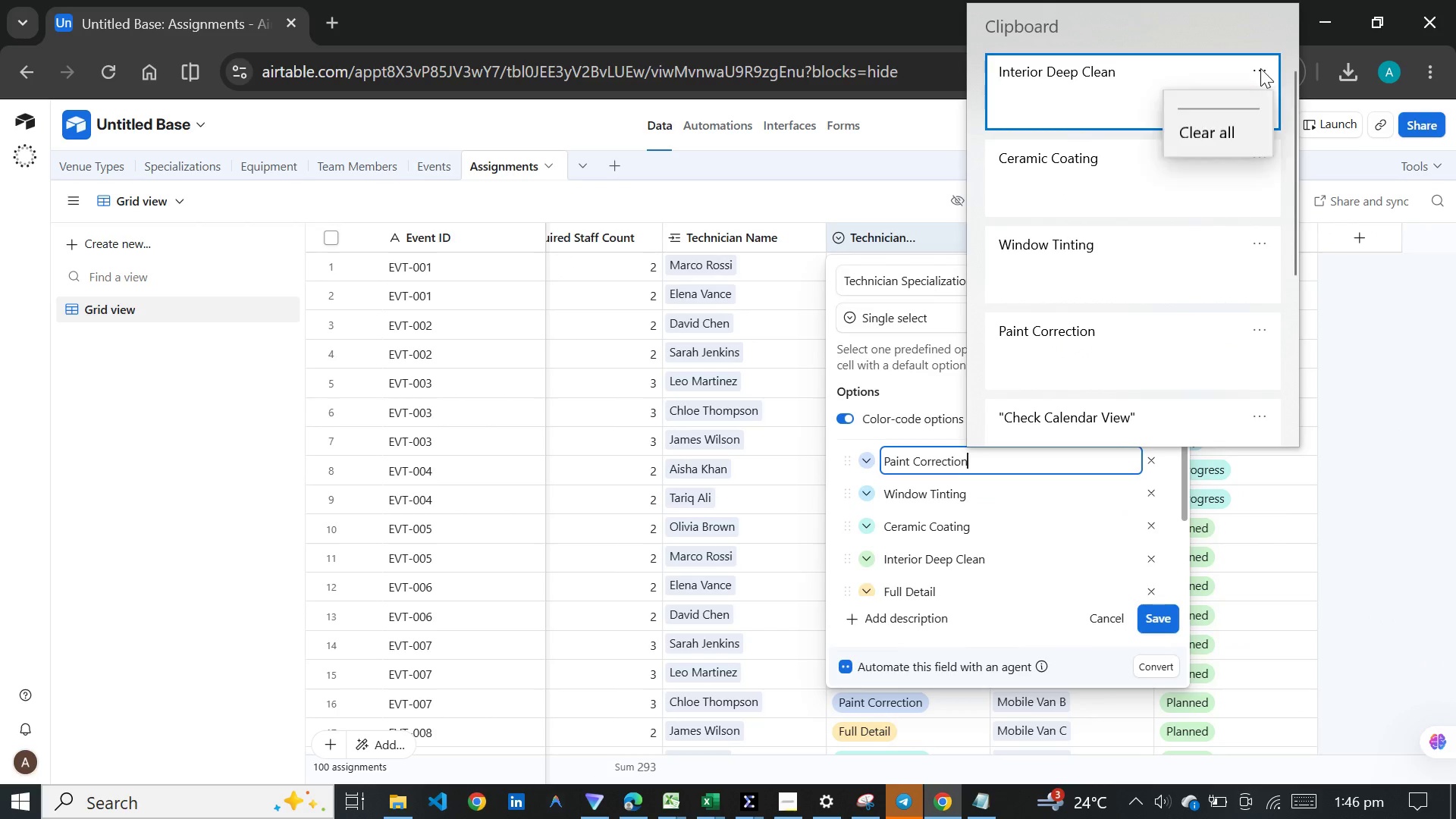 
left_click([1260, 68])
 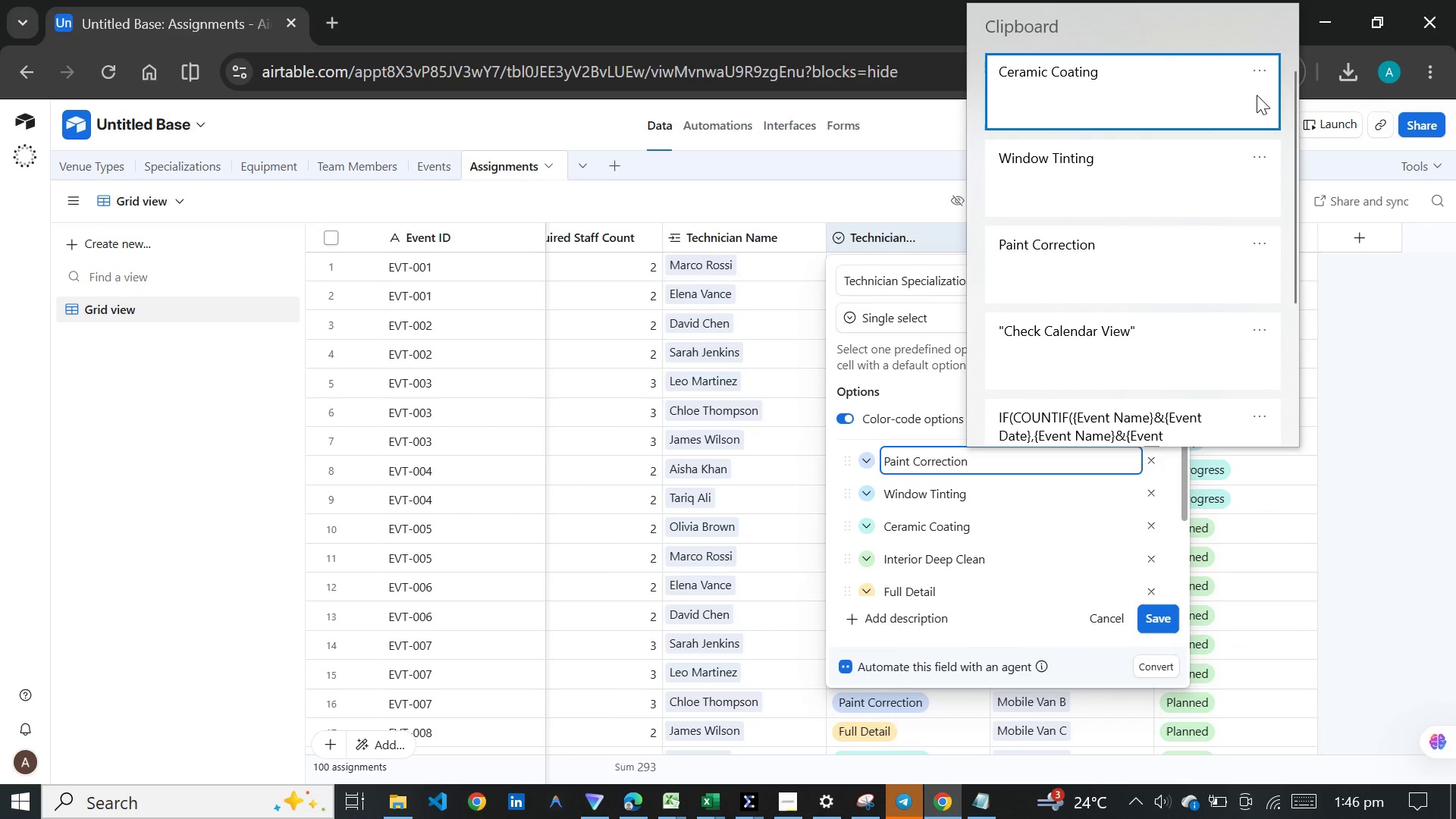 
left_click([1255, 99])
 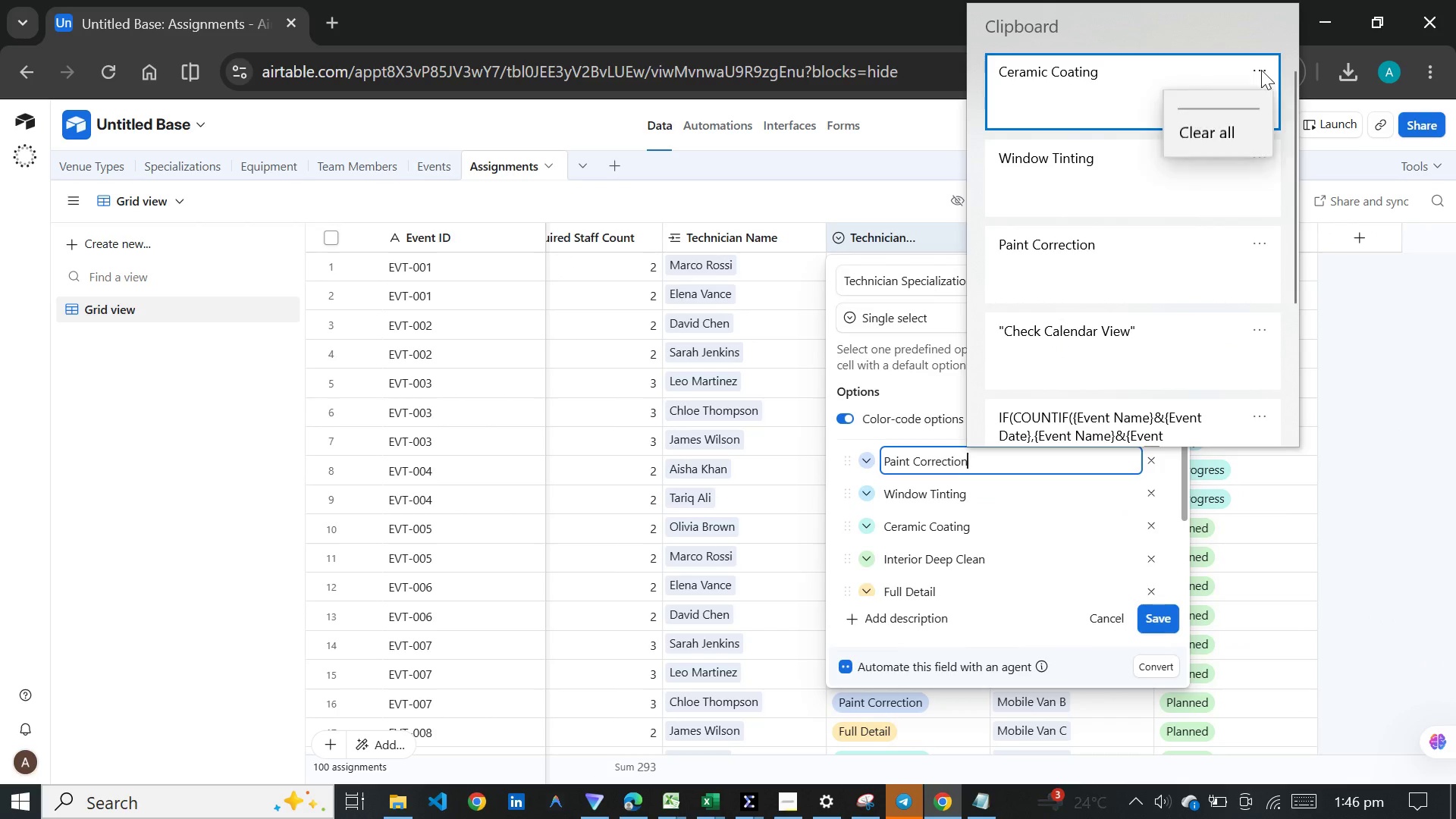 
left_click([1261, 70])
 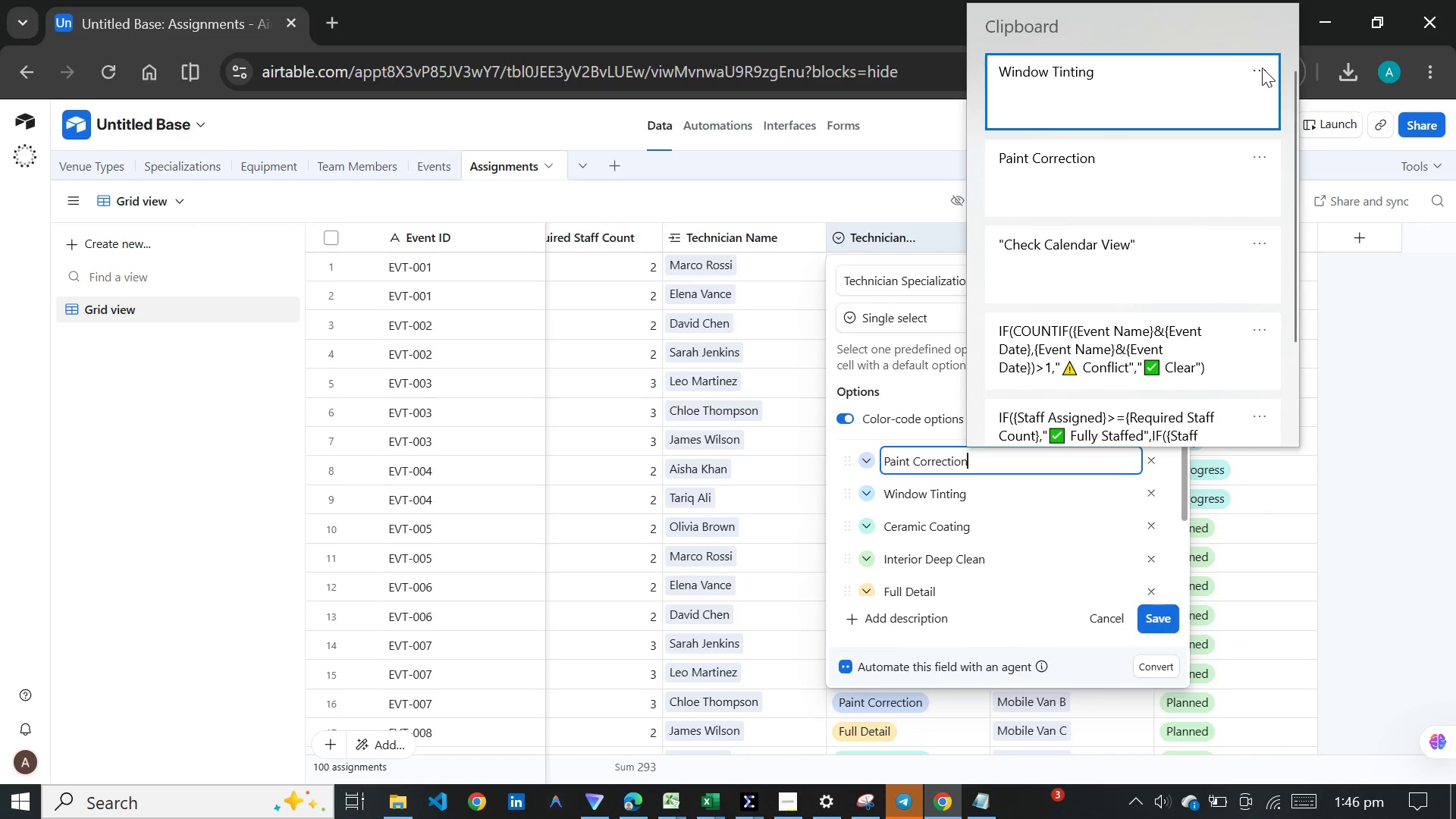 
double_click([1262, 67])
 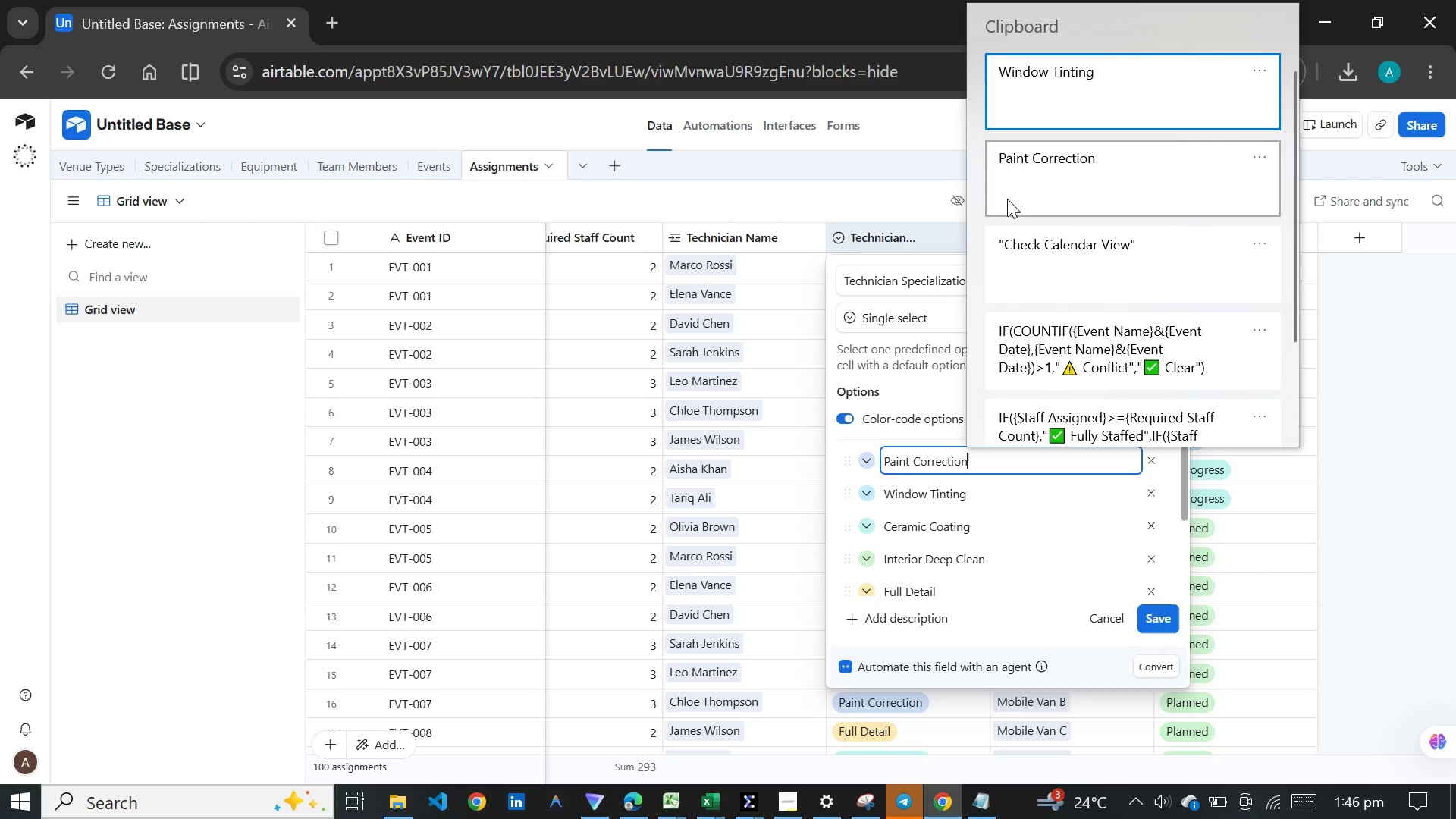 
wait(5.45)
 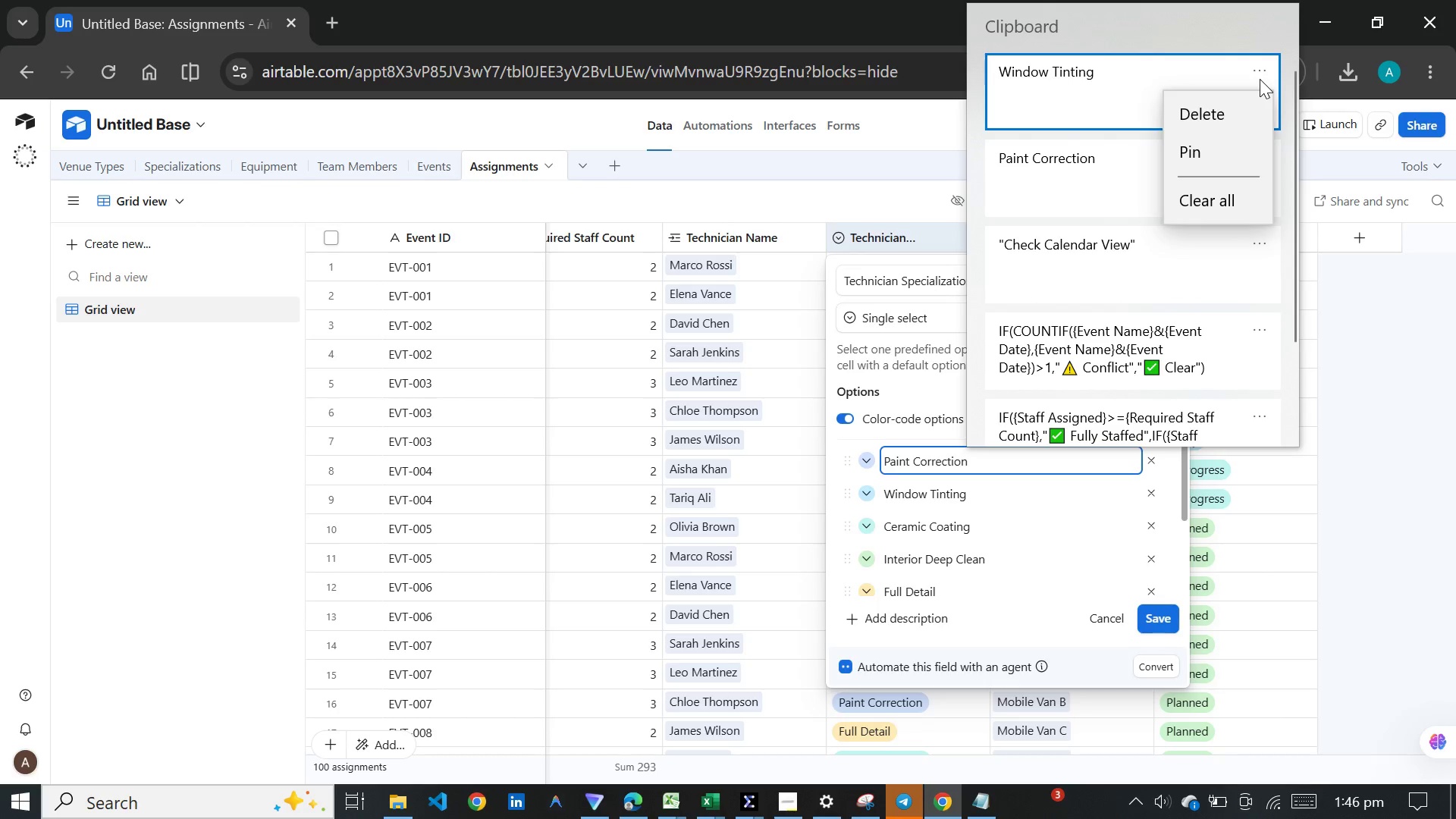 
left_click([1138, 11])
 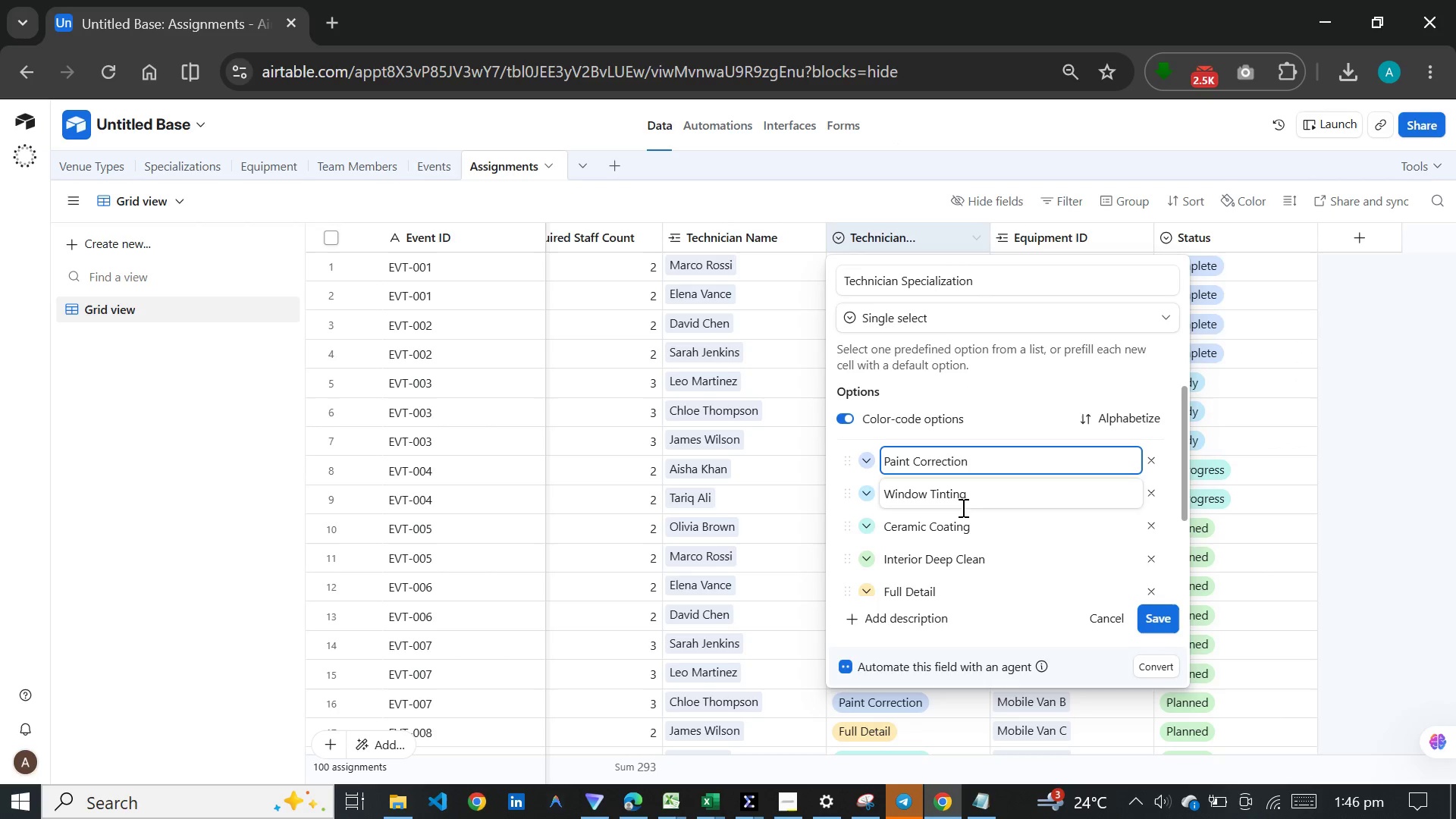 
left_click_drag(start_coordinate=[970, 527], to_coordinate=[877, 535])
 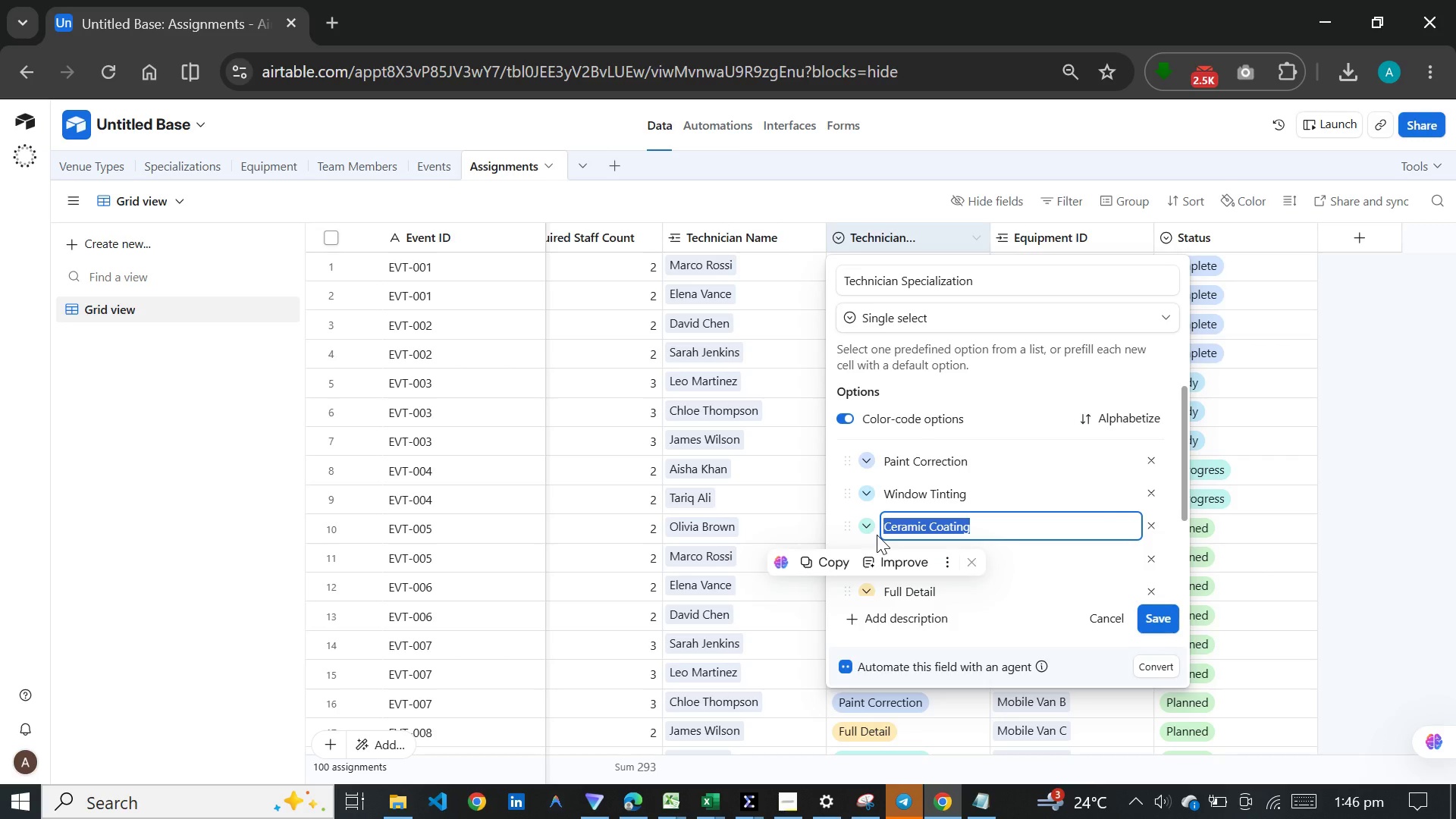 
key(Control+C)
 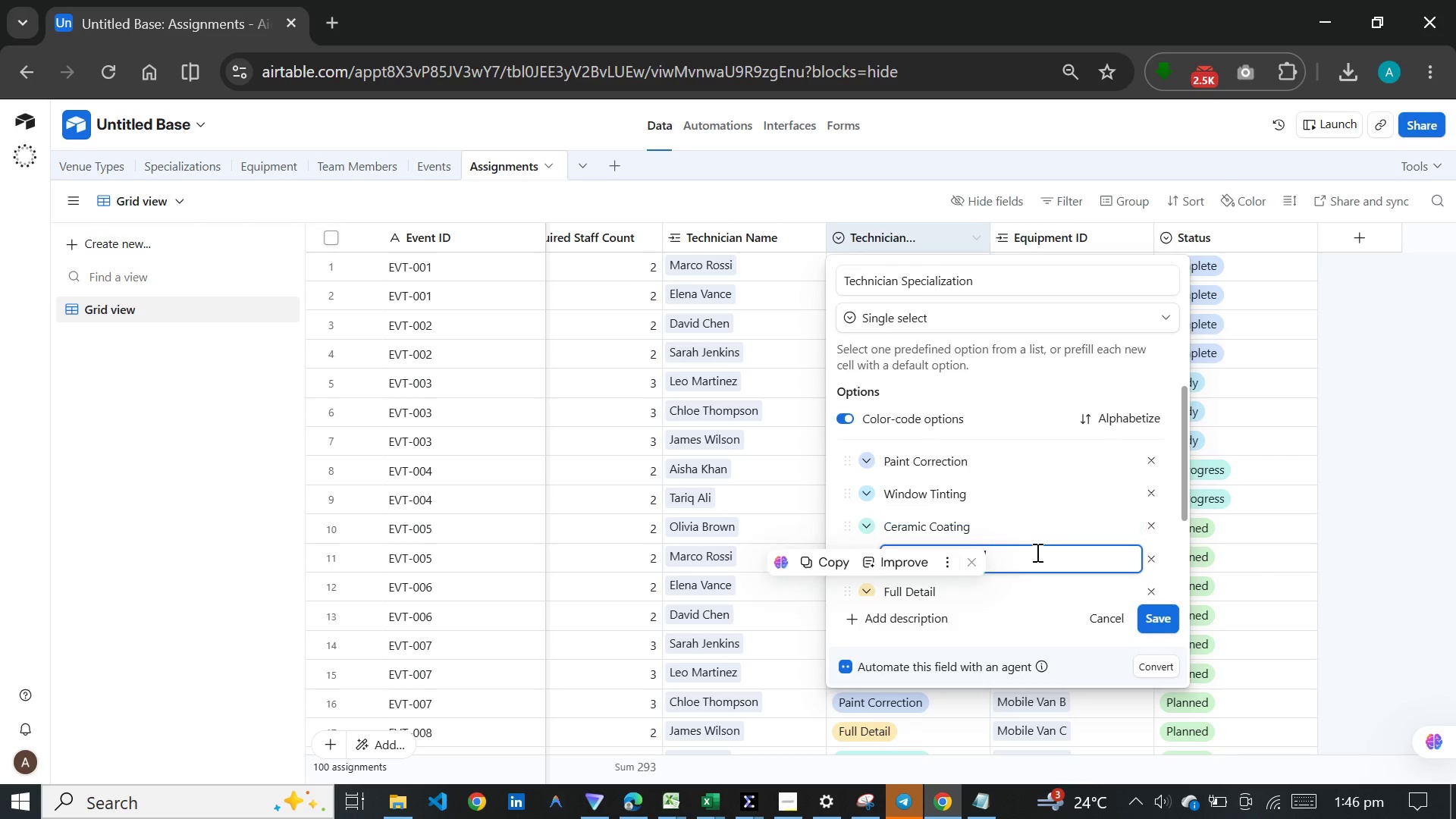 
left_click([1036, 552])
 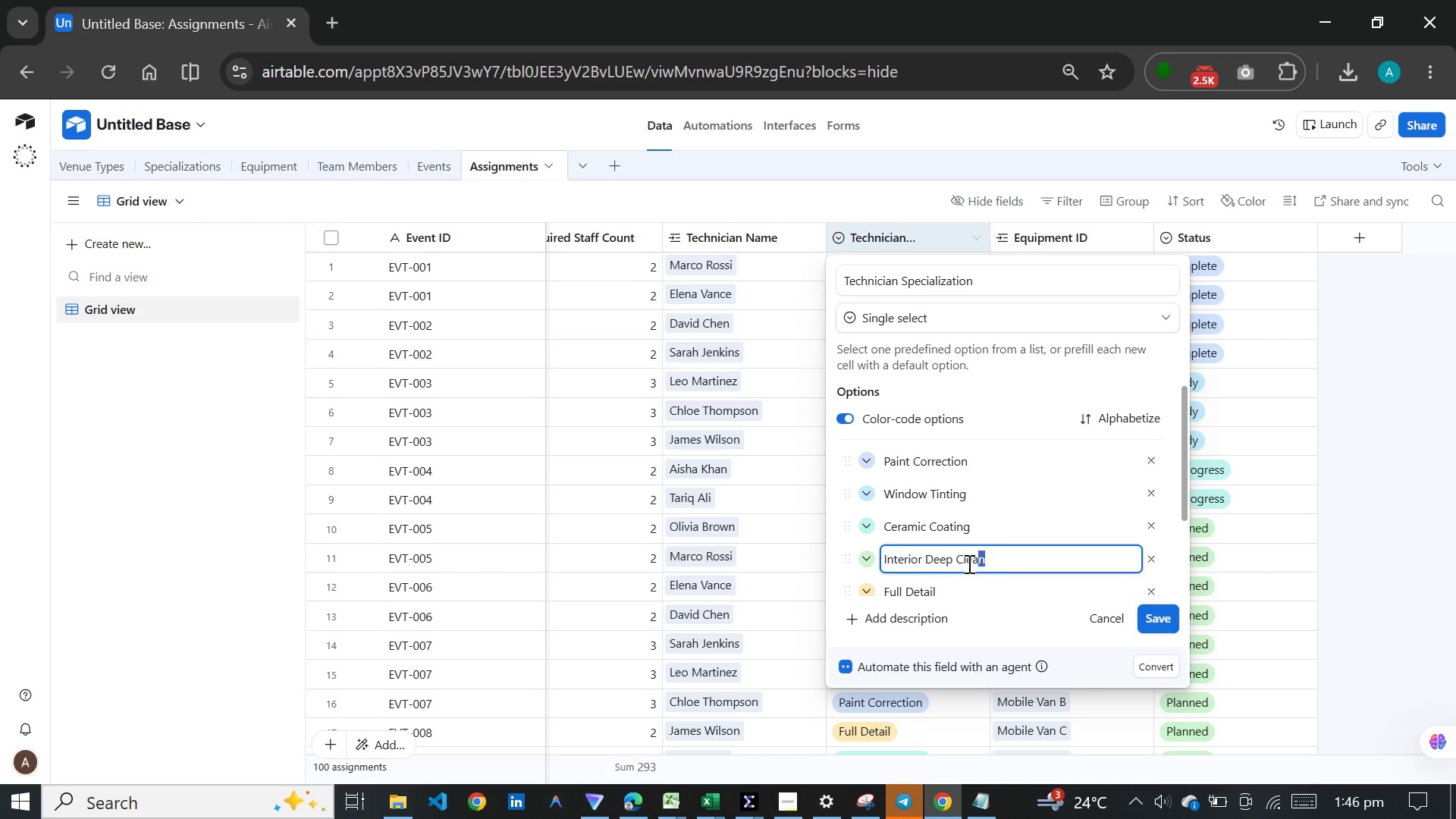 
left_click_drag(start_coordinate=[1005, 558], to_coordinate=[867, 563])
 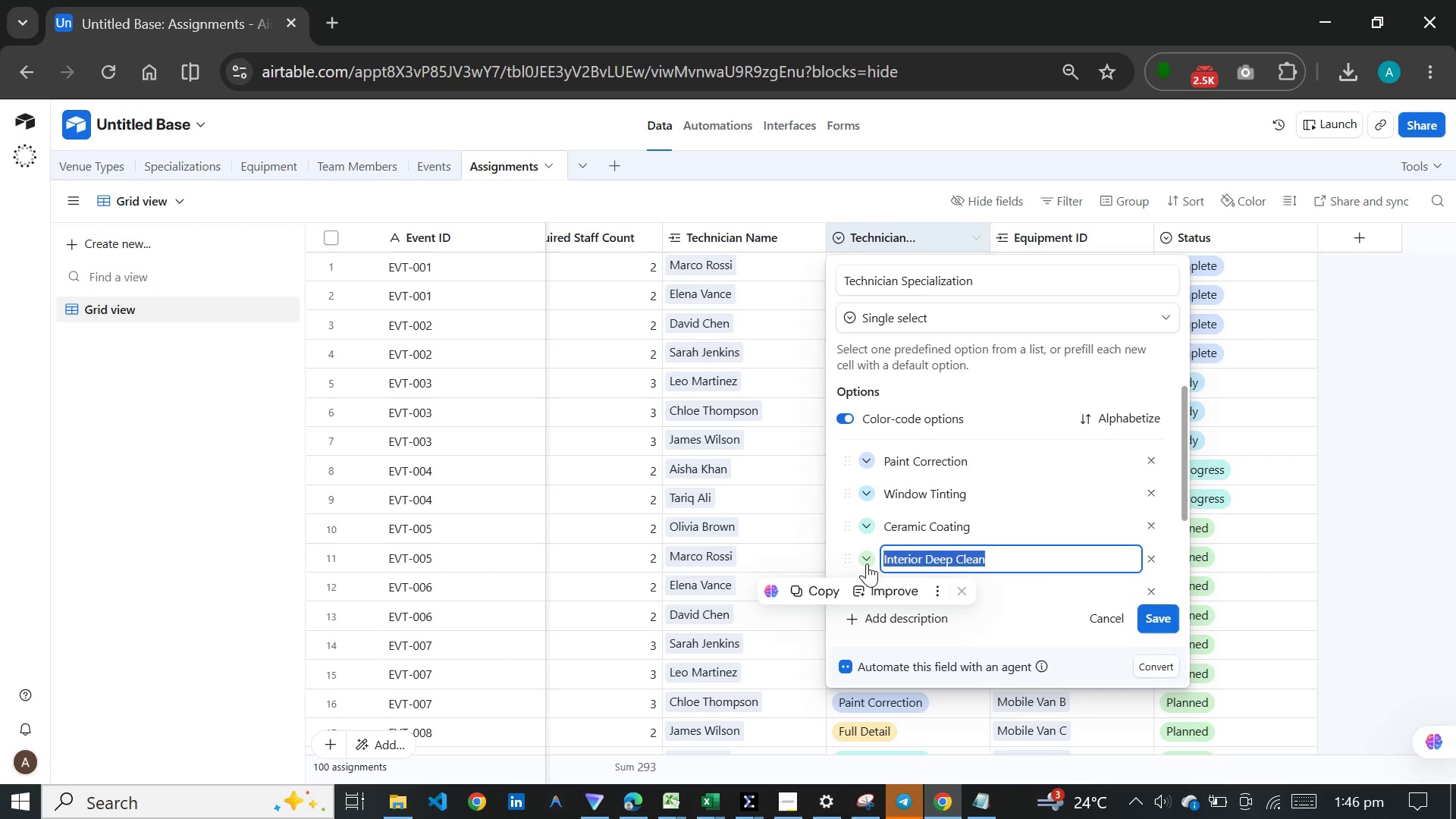 
key(Control+C)
 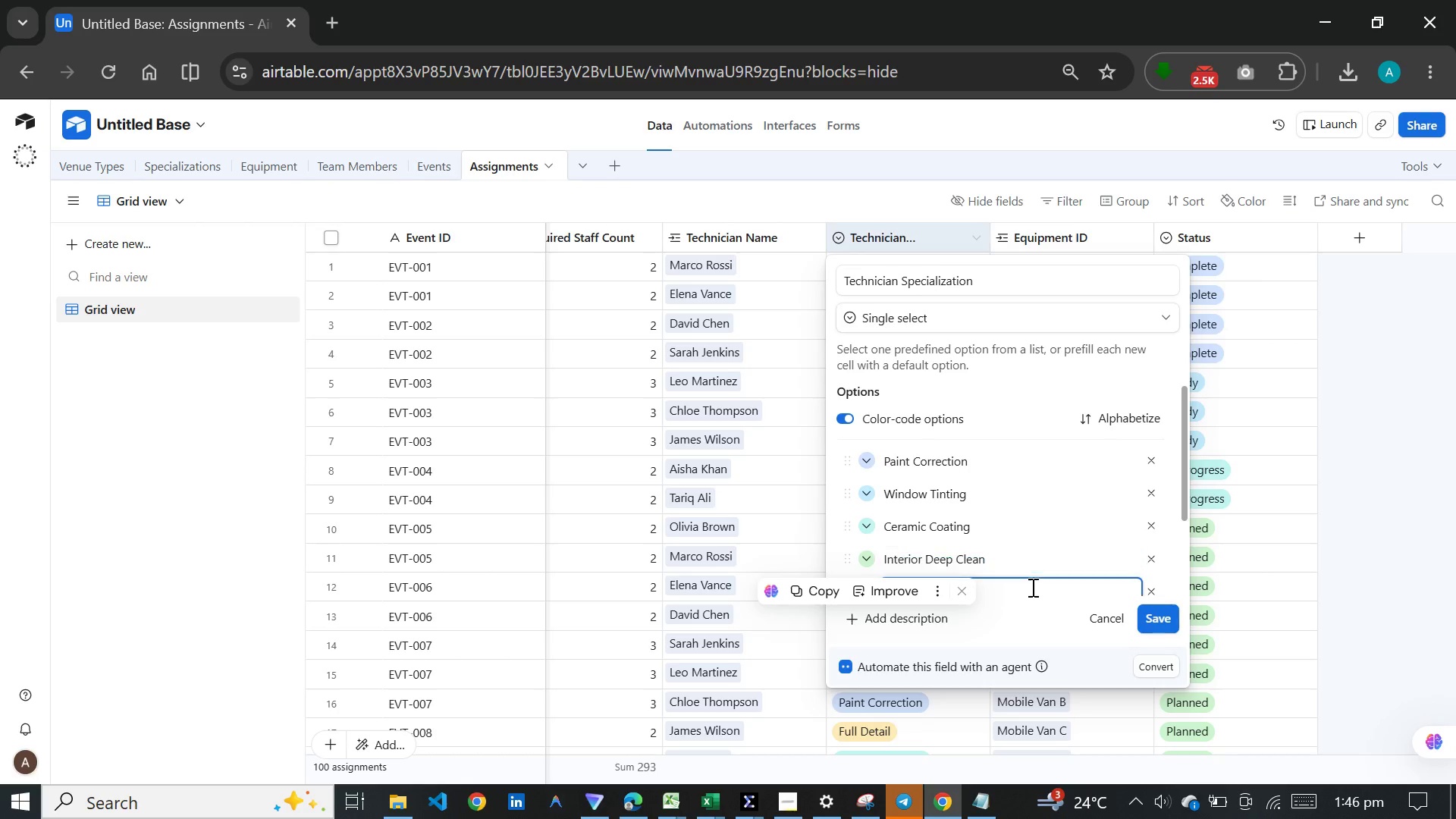 
left_click([1031, 587])
 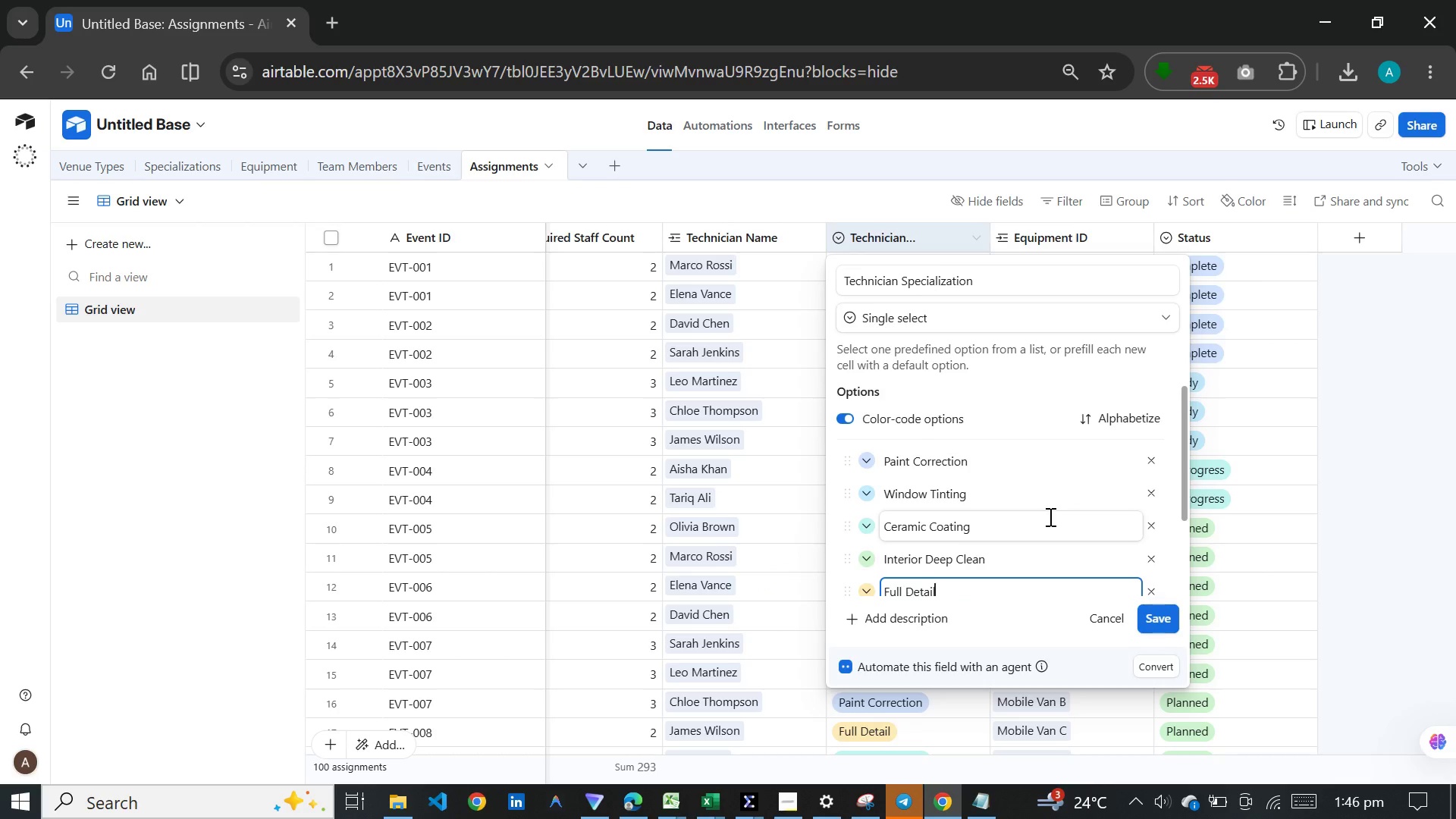 
scroll: coordinate [1049, 516], scroll_direction: down, amount: 2.0
 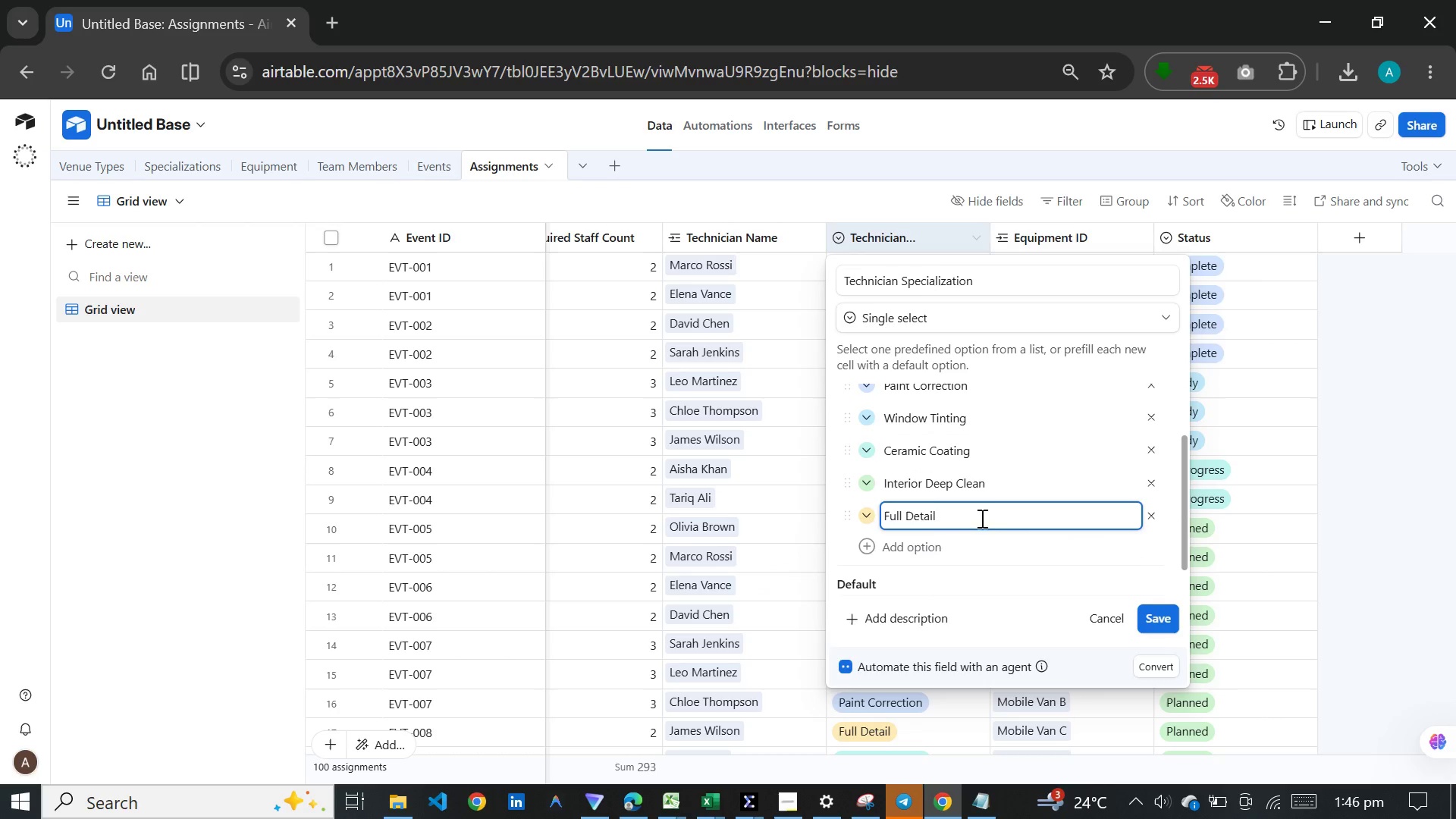 
left_click_drag(start_coordinate=[999, 516], to_coordinate=[874, 520])
 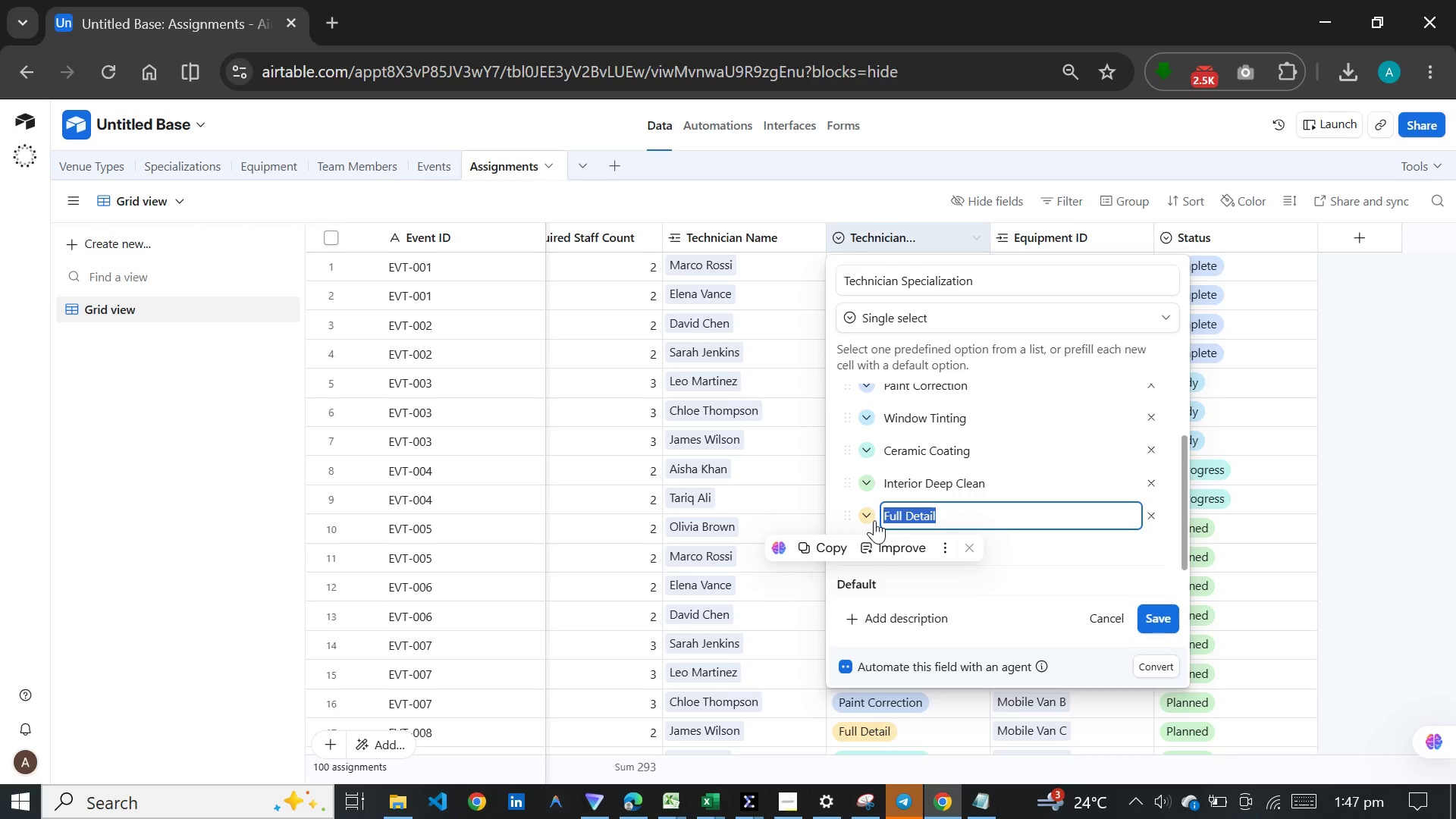 
key(Control+C)
 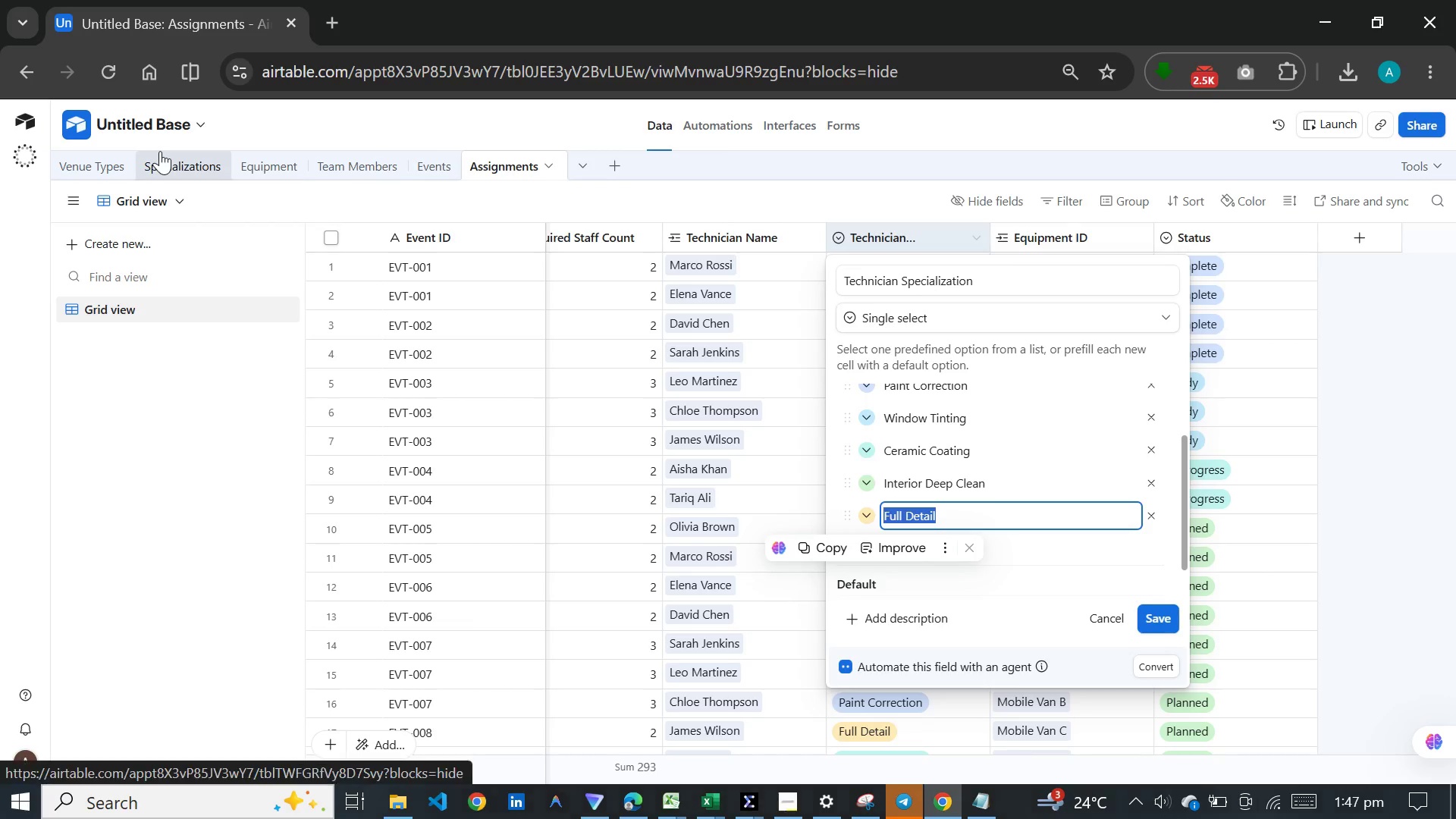 
left_click([160, 151])
 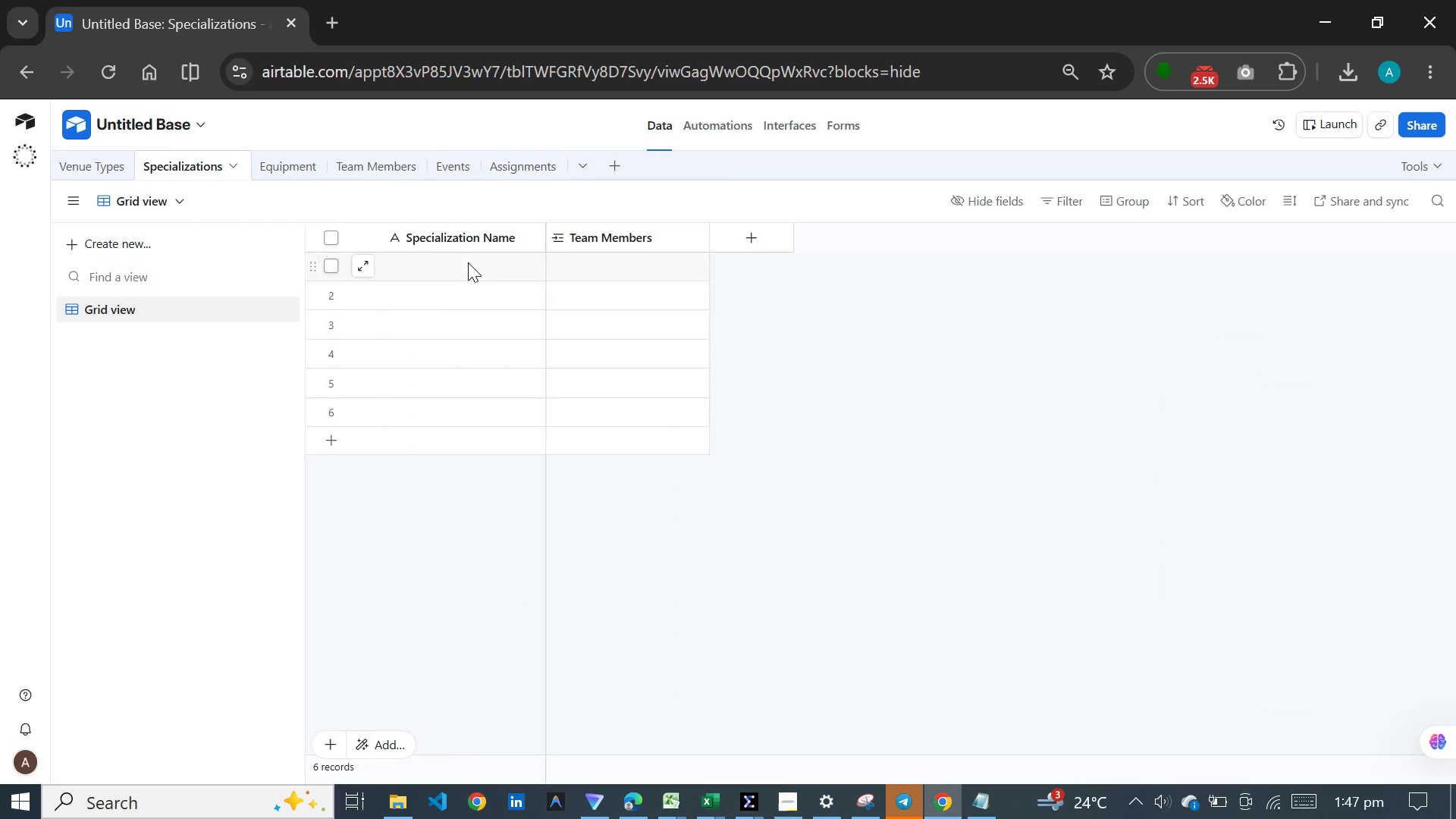 
left_click([467, 262])
 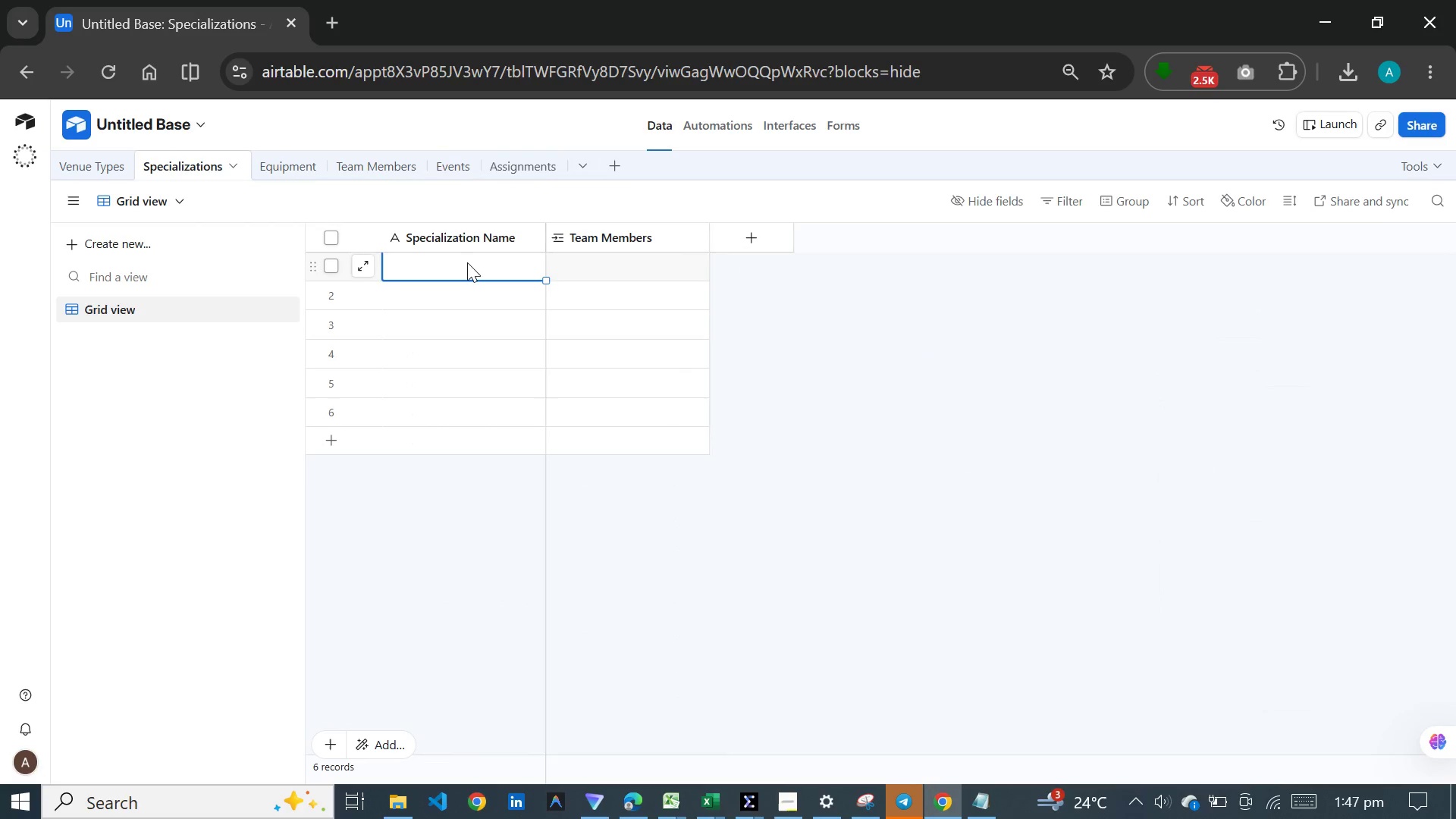 
key(Meta+V)
 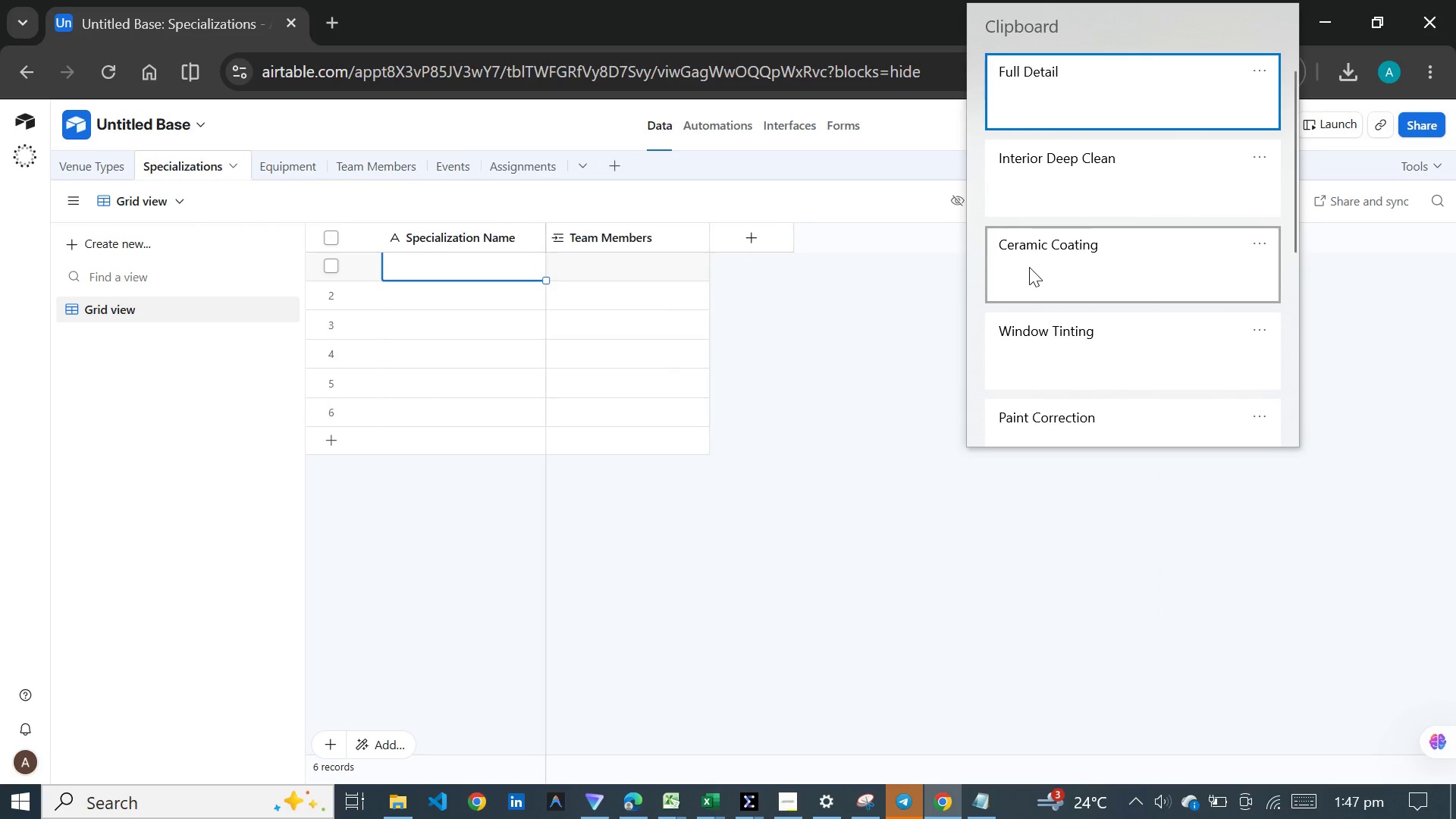 
left_click([562, 555])
 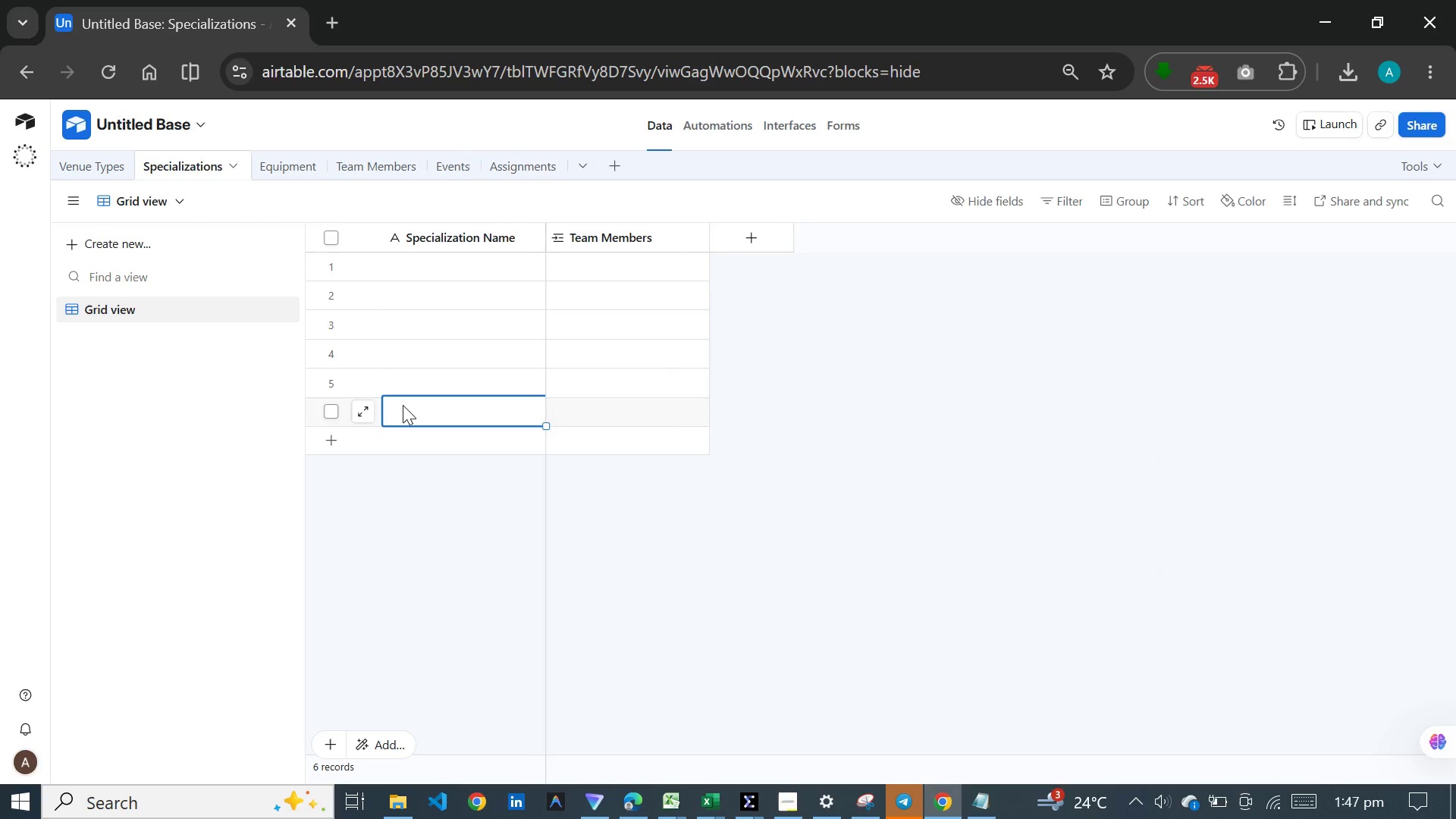 
left_click([403, 405])
 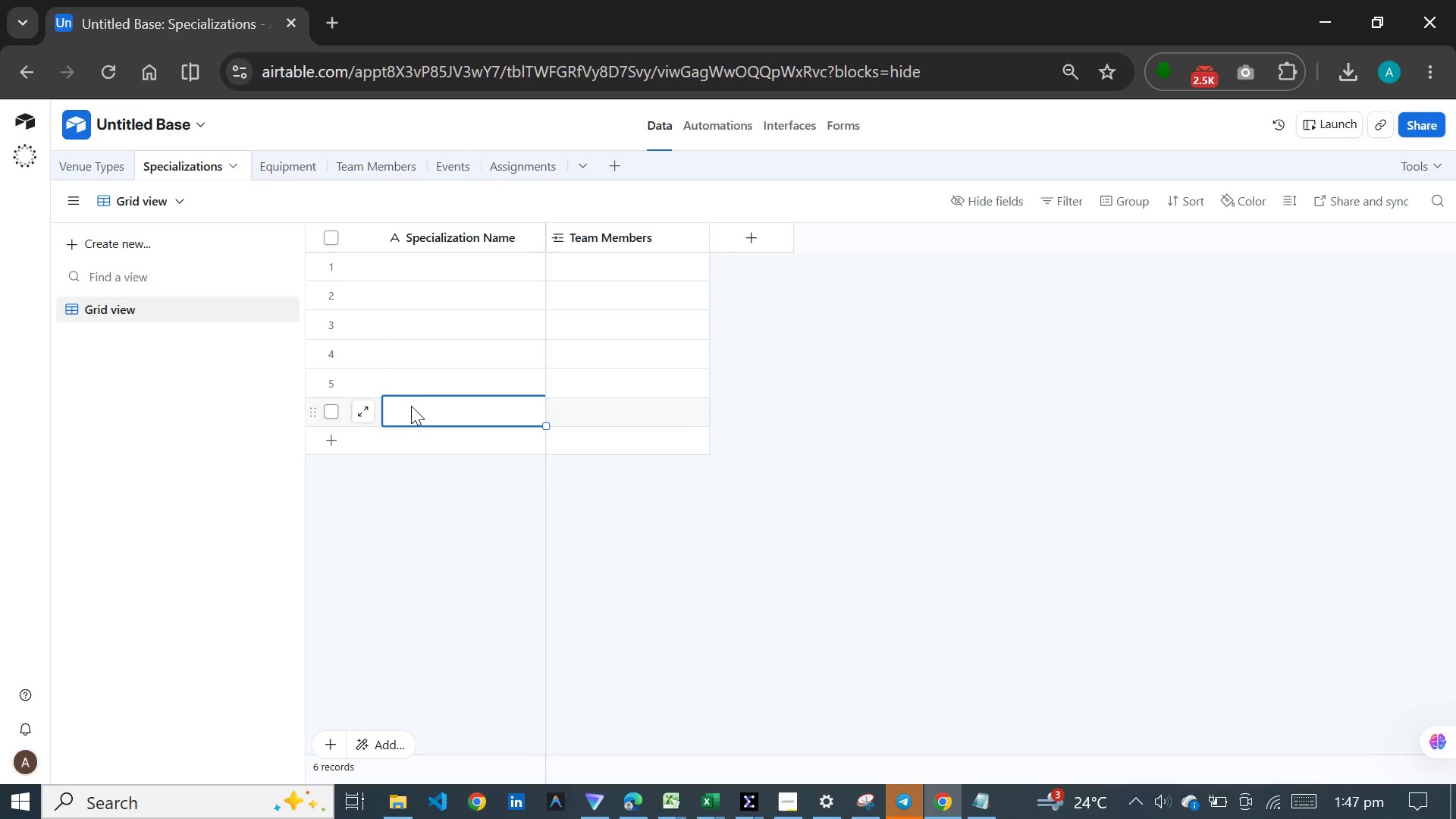 
key(Meta+V)
 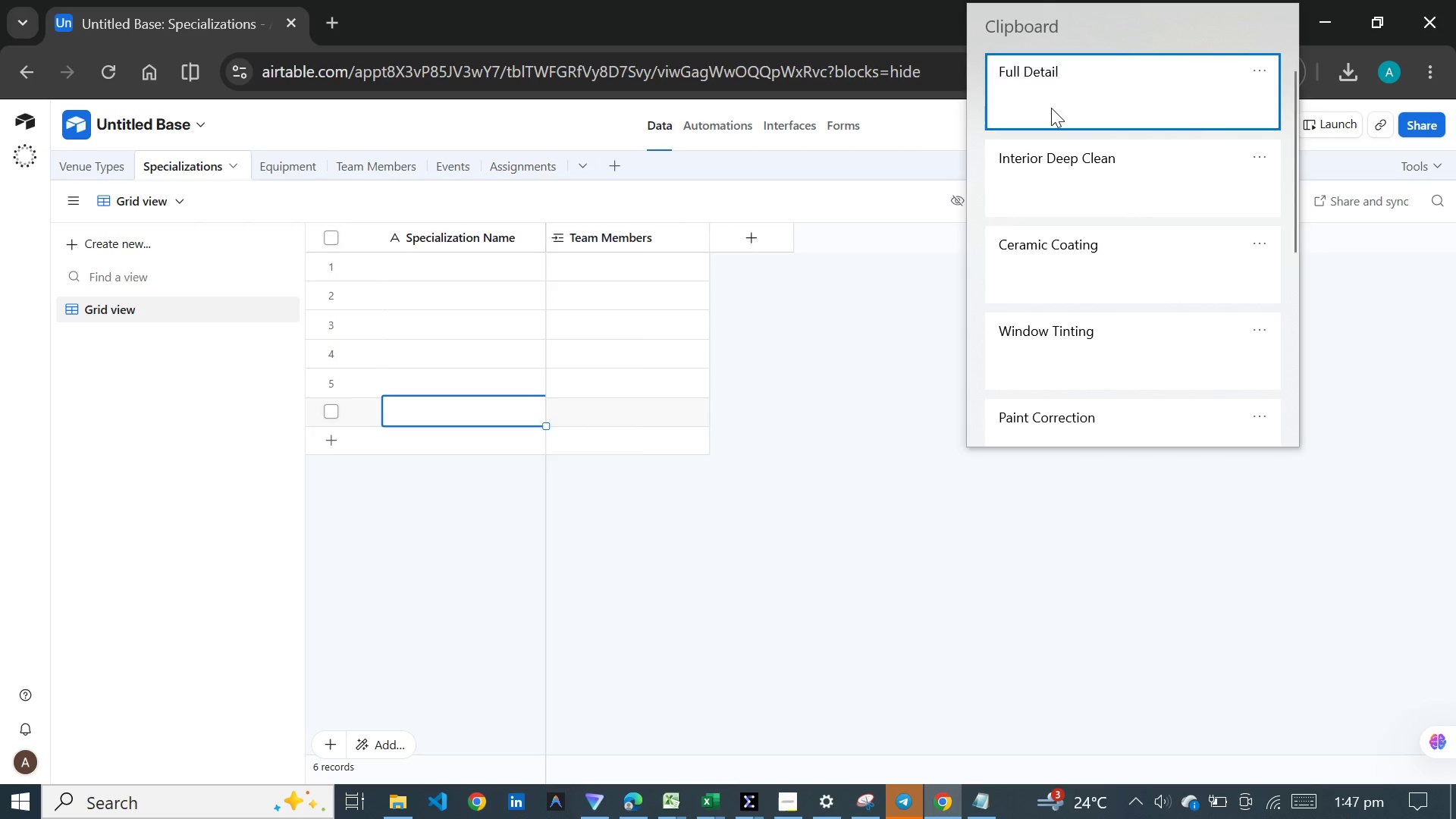 
left_click([1054, 102])
 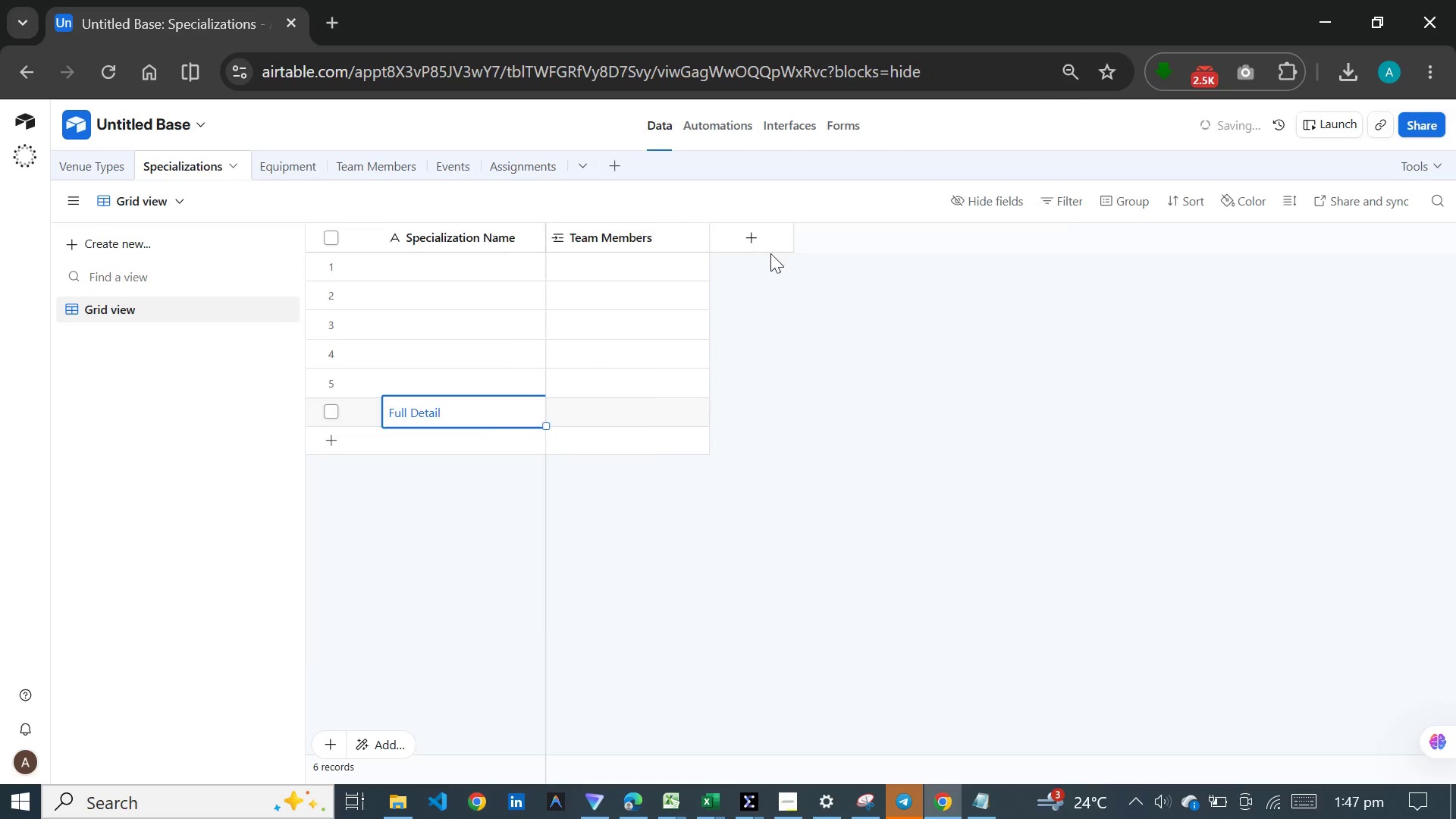 
key(Control+ControlLeft)
 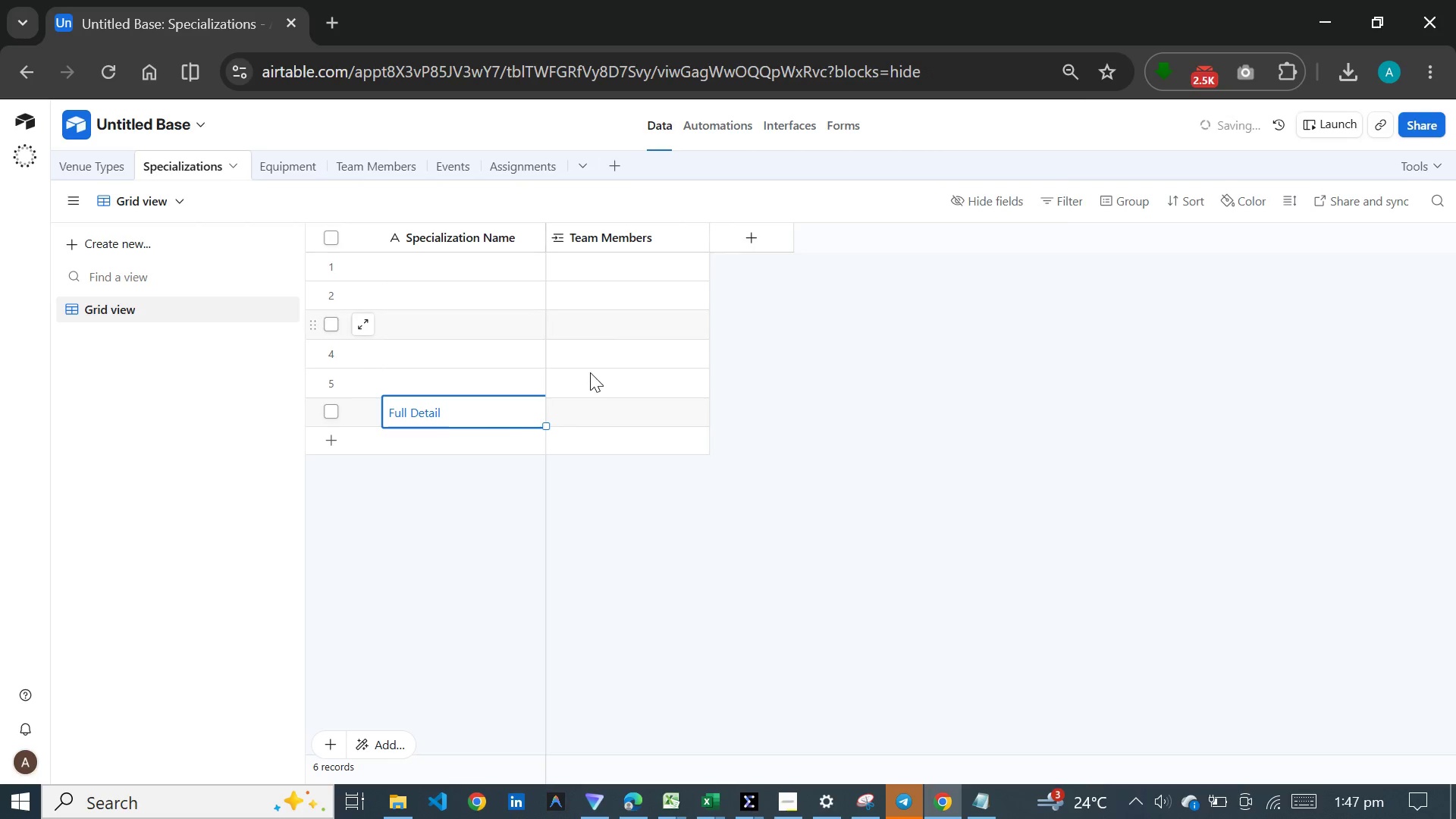 
hold_key(key=V, duration=2.06)
 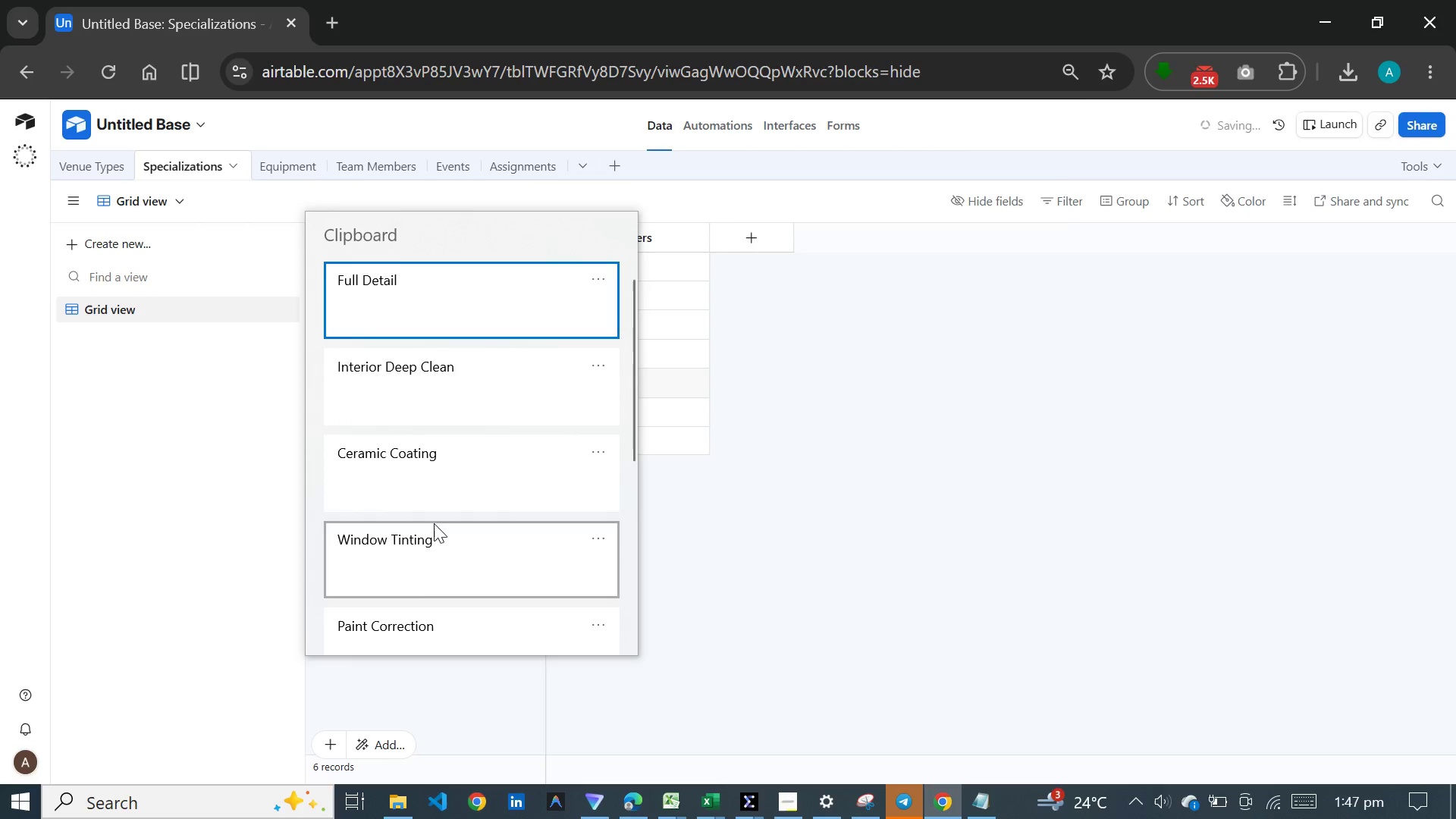 
left_click([473, 380])
 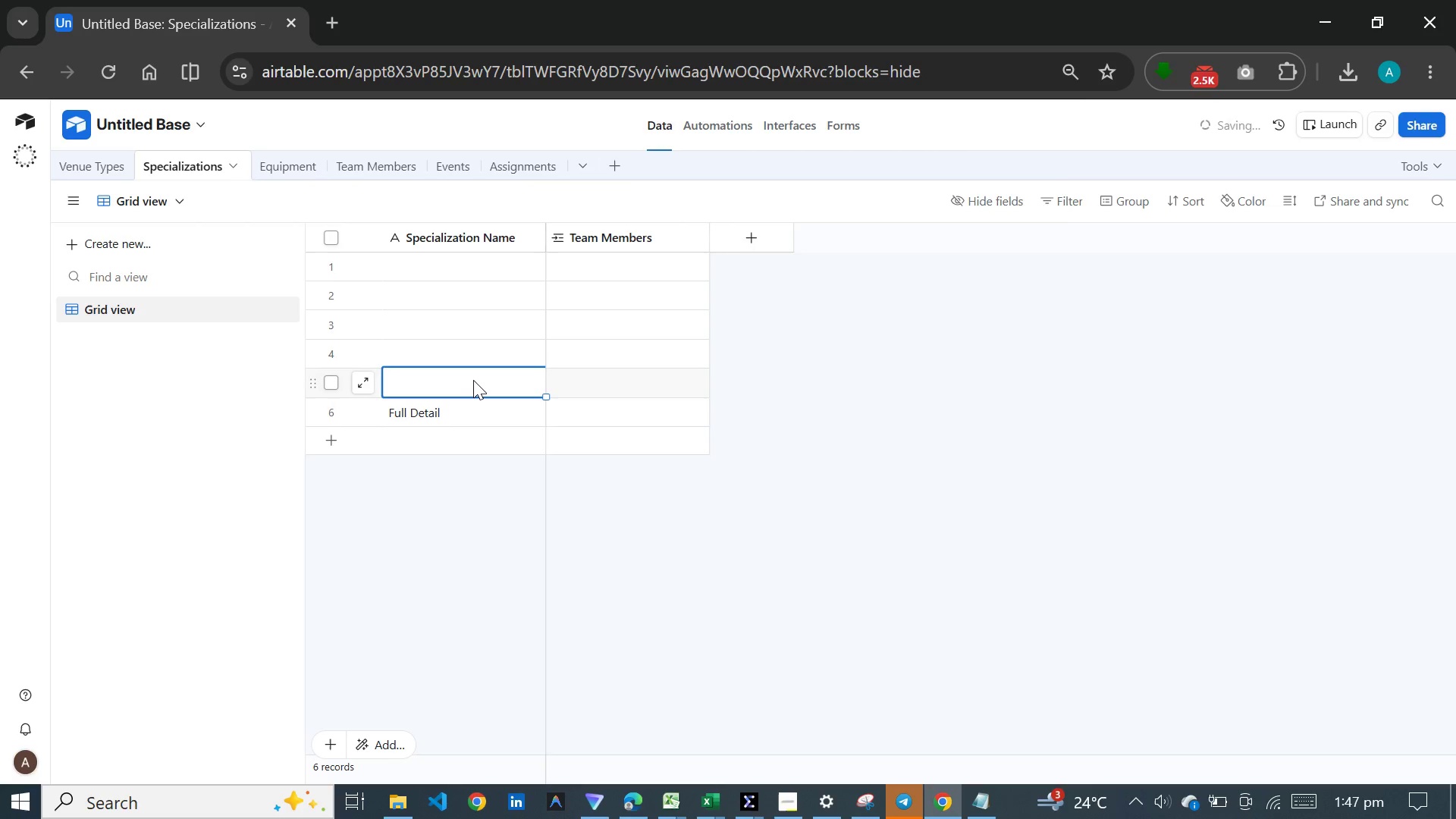 
hold_key(key=MetaLeft, duration=0.45)
 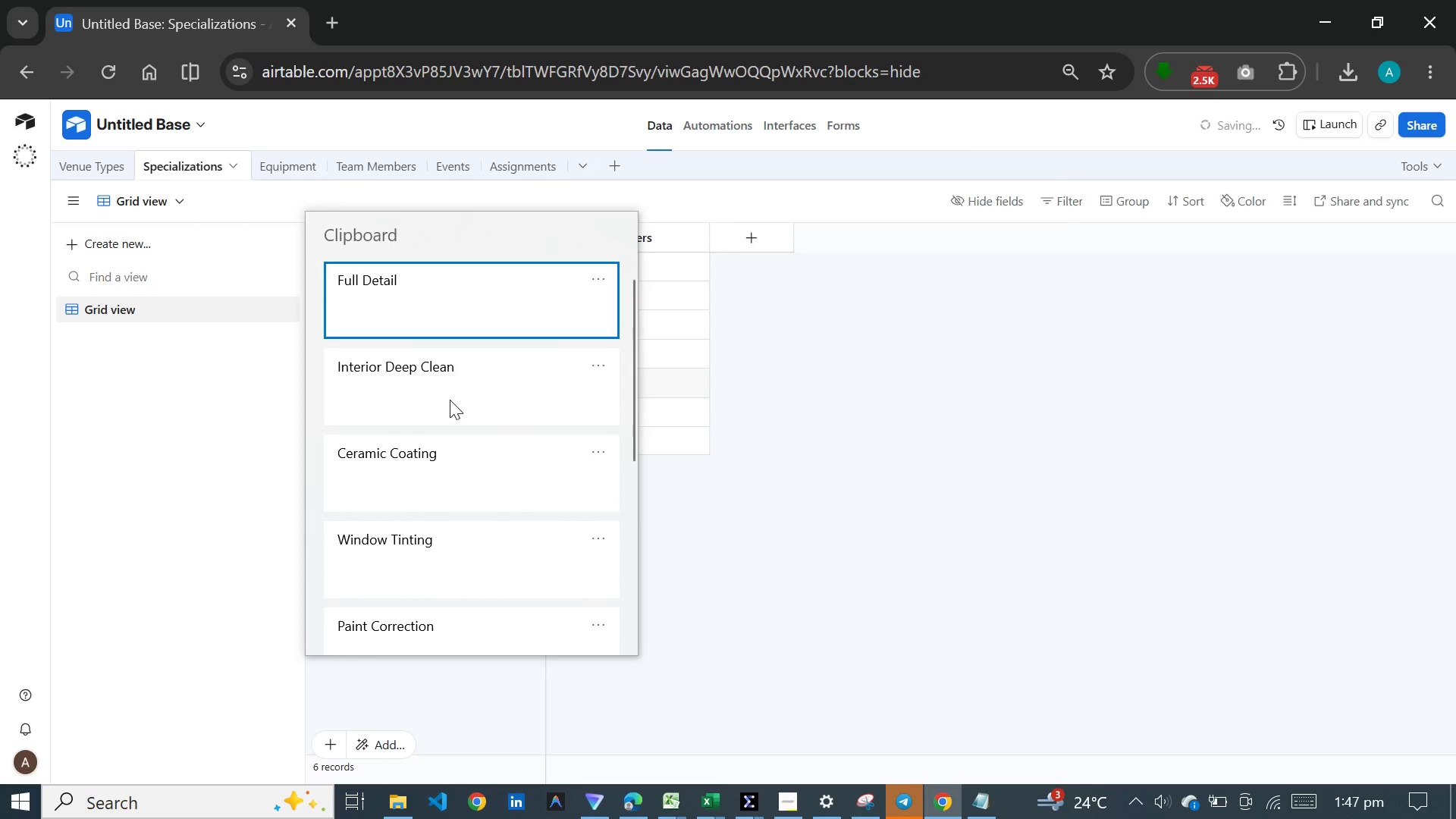 
left_click([450, 400])
 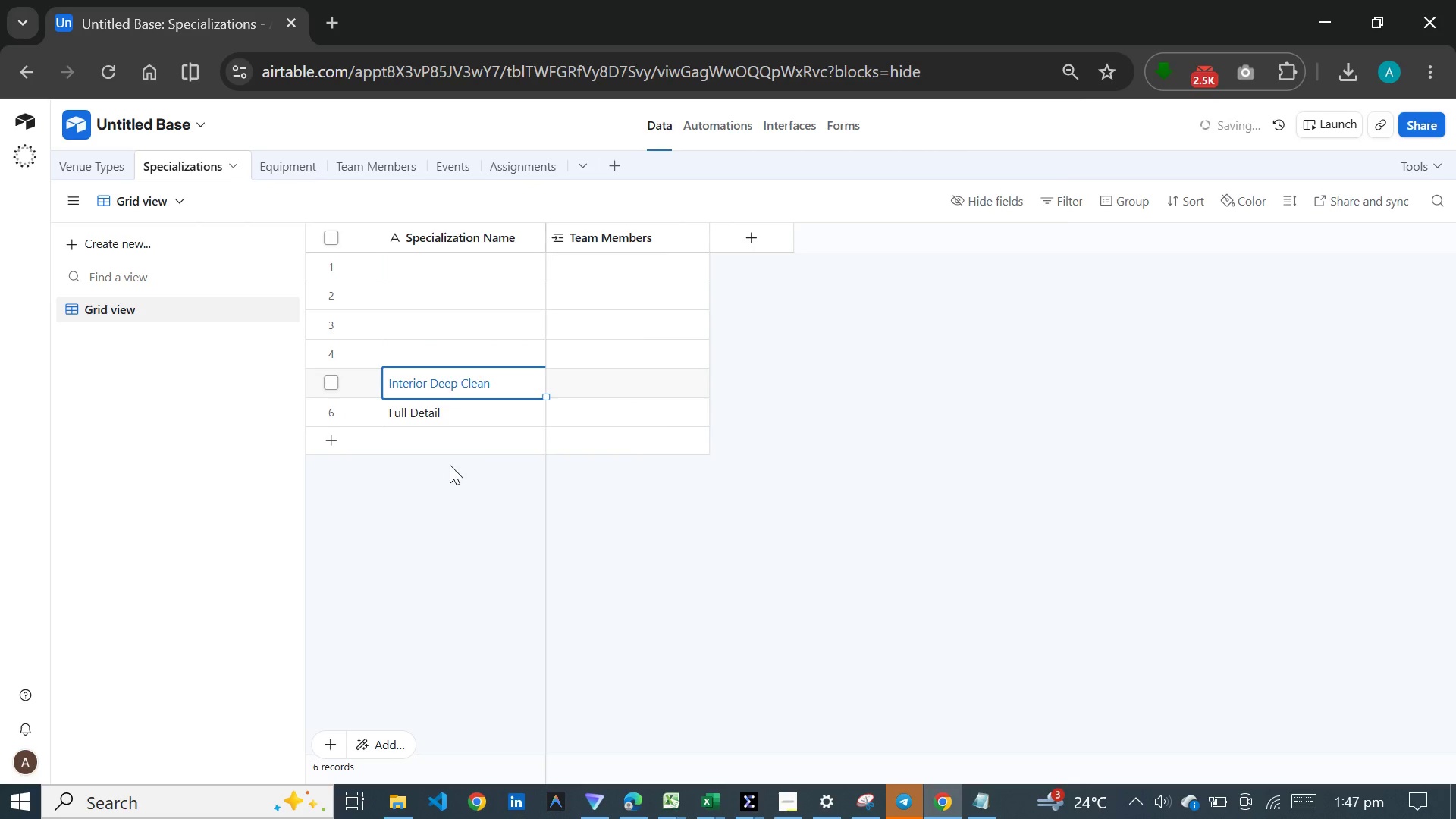 
key(Control+ControlLeft)
 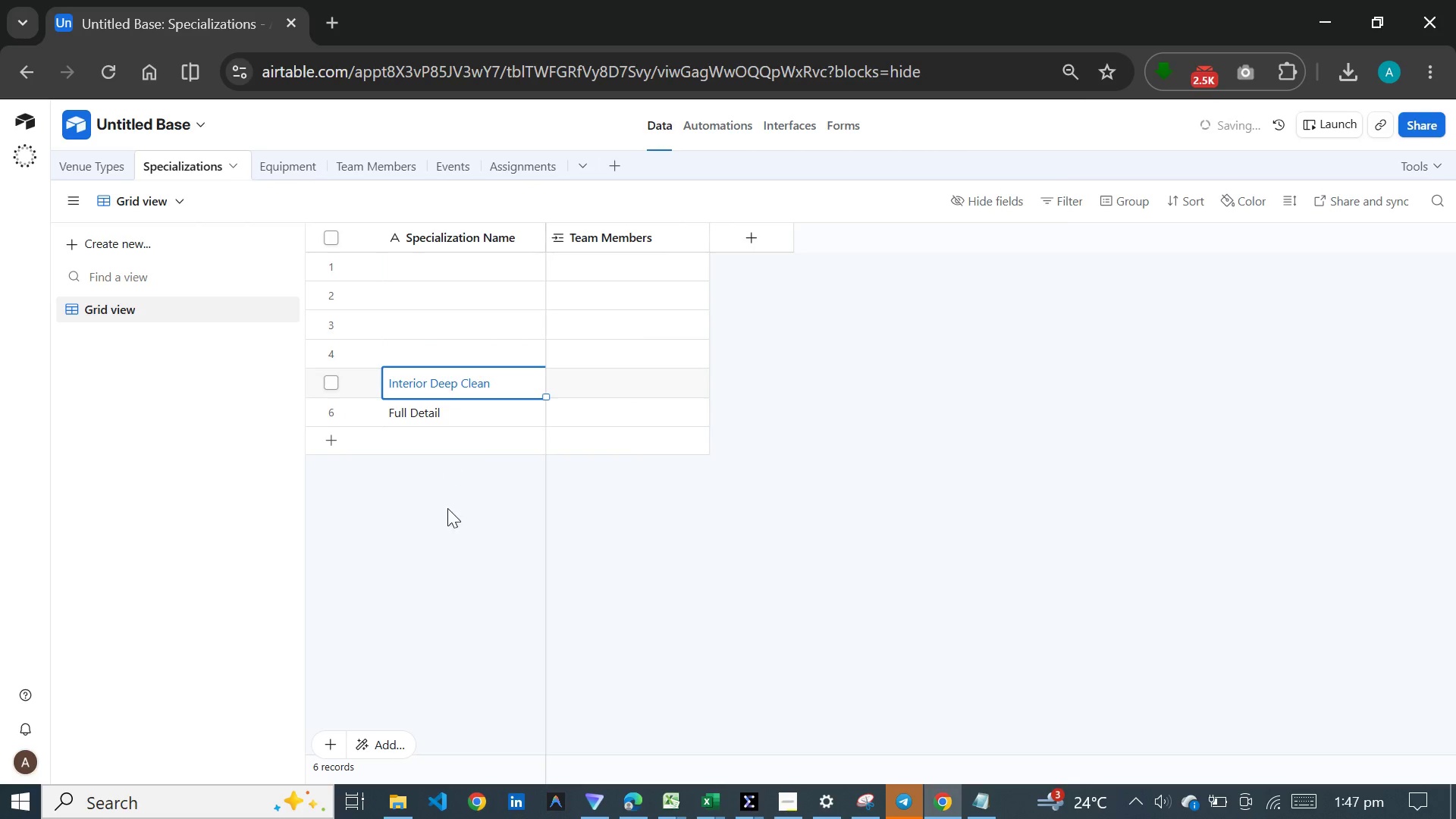 
hold_key(key=V, duration=2.56)
 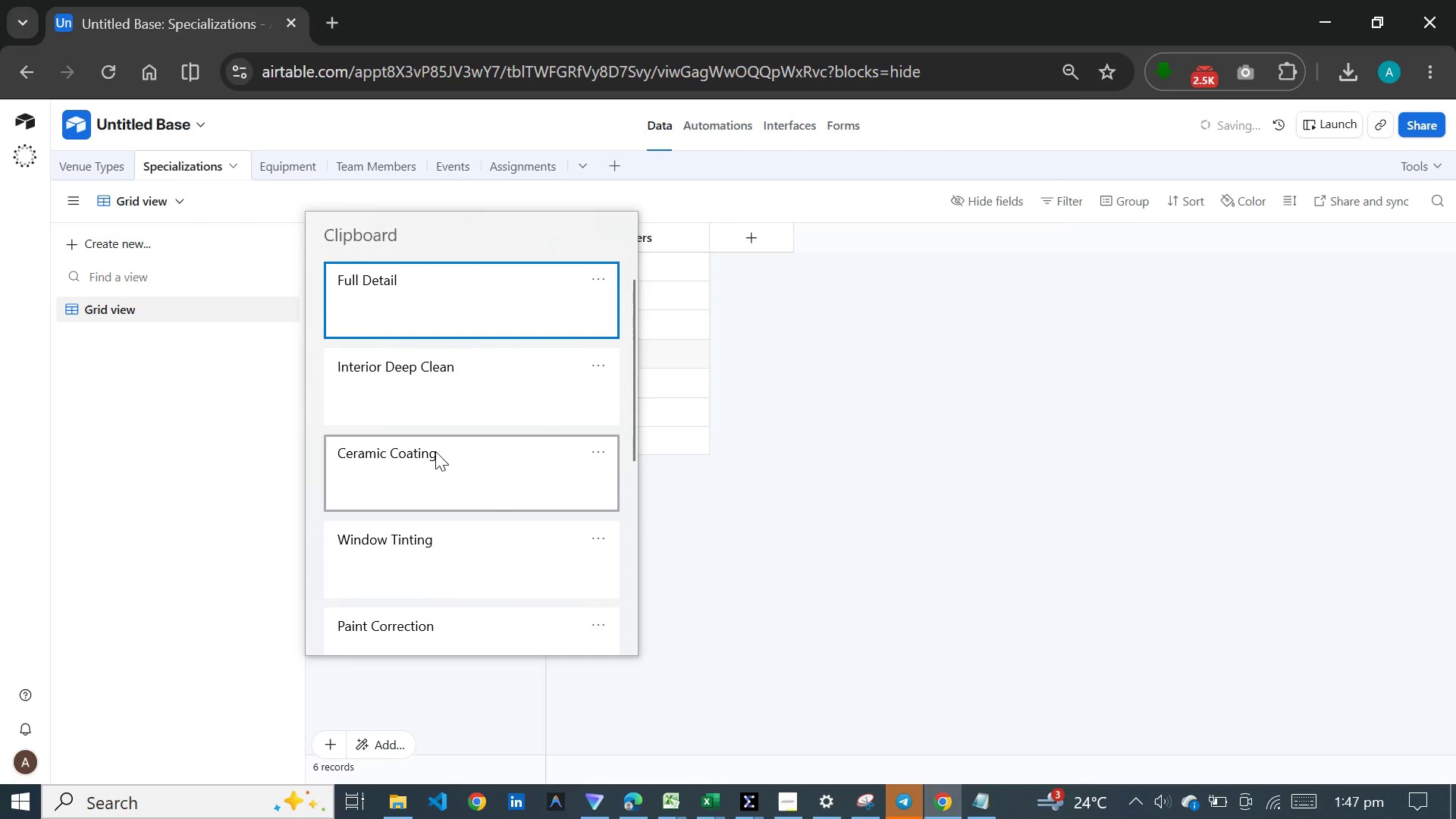 
left_click([438, 346])
 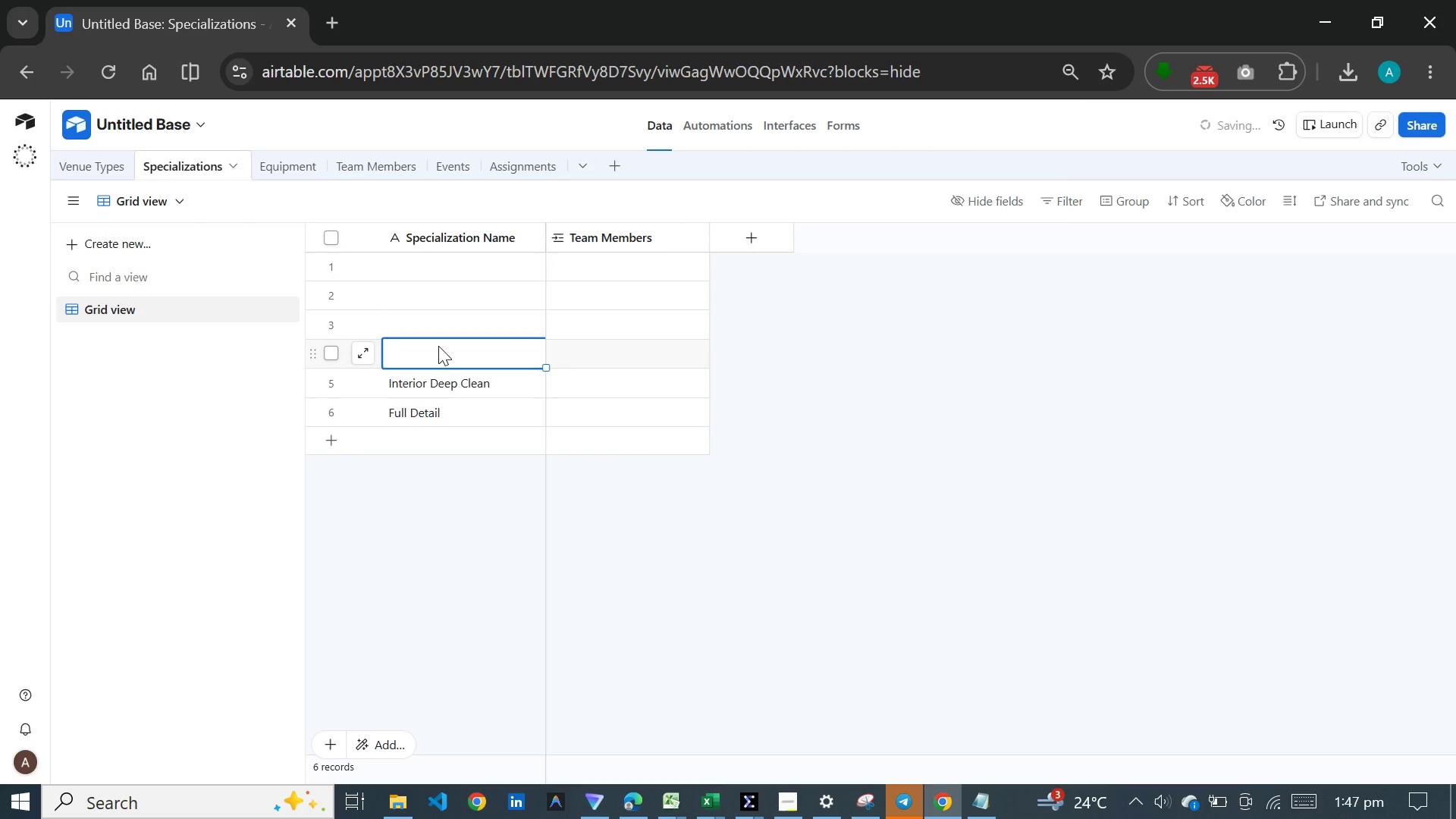 
hold_key(key=MetaLeft, duration=0.44)
 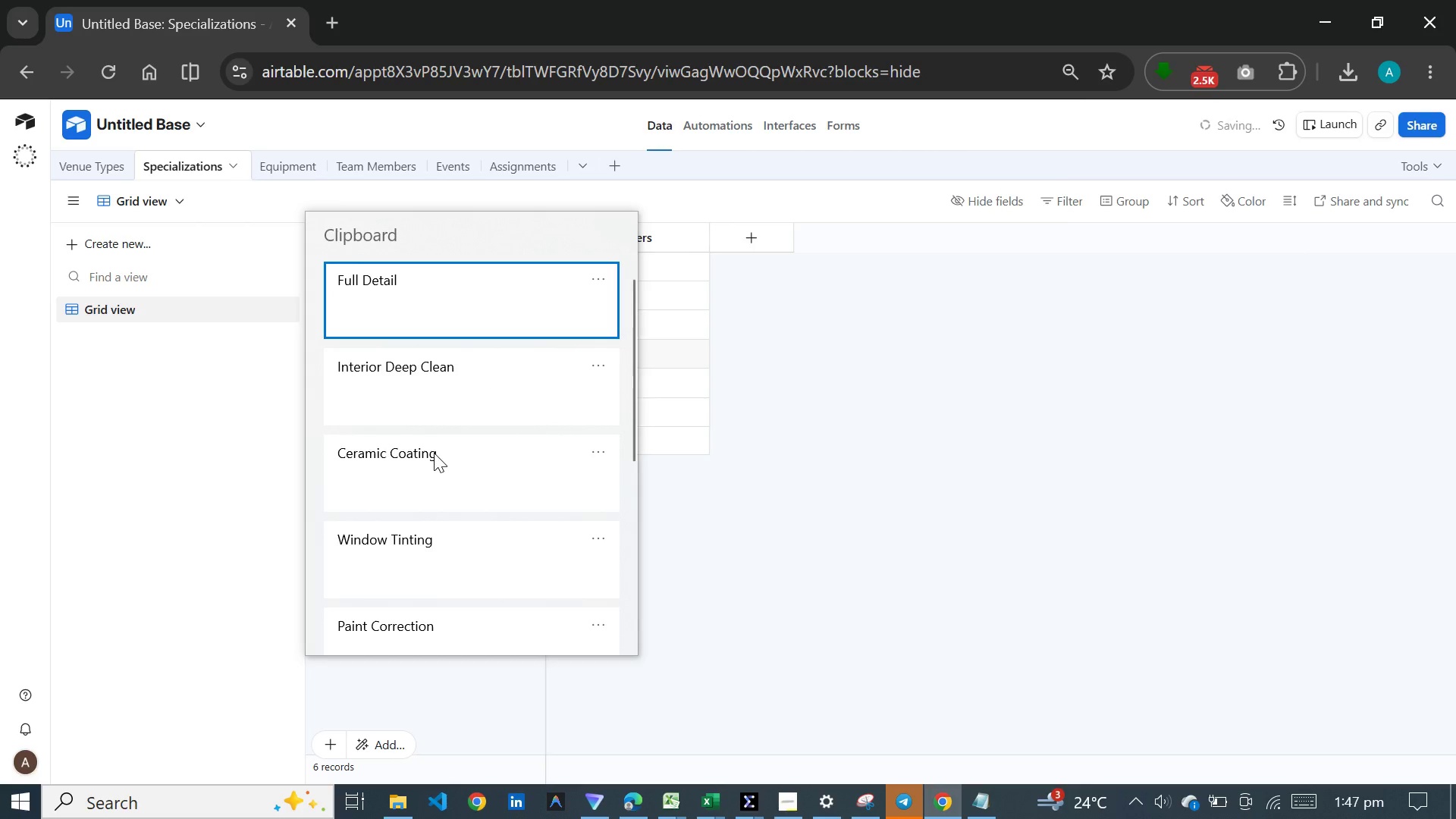 
left_click([434, 453])
 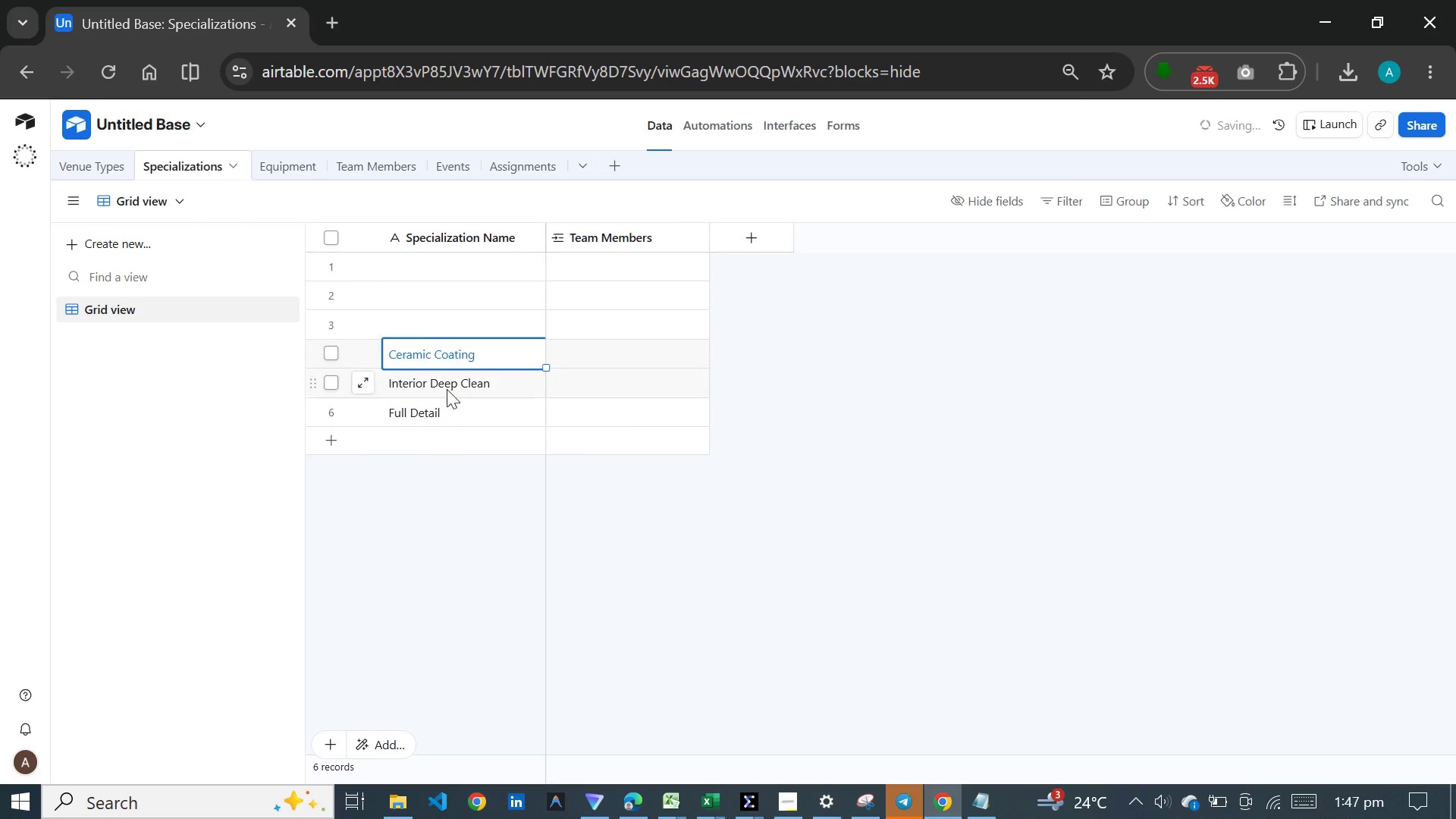 
key(Control+ControlLeft)
 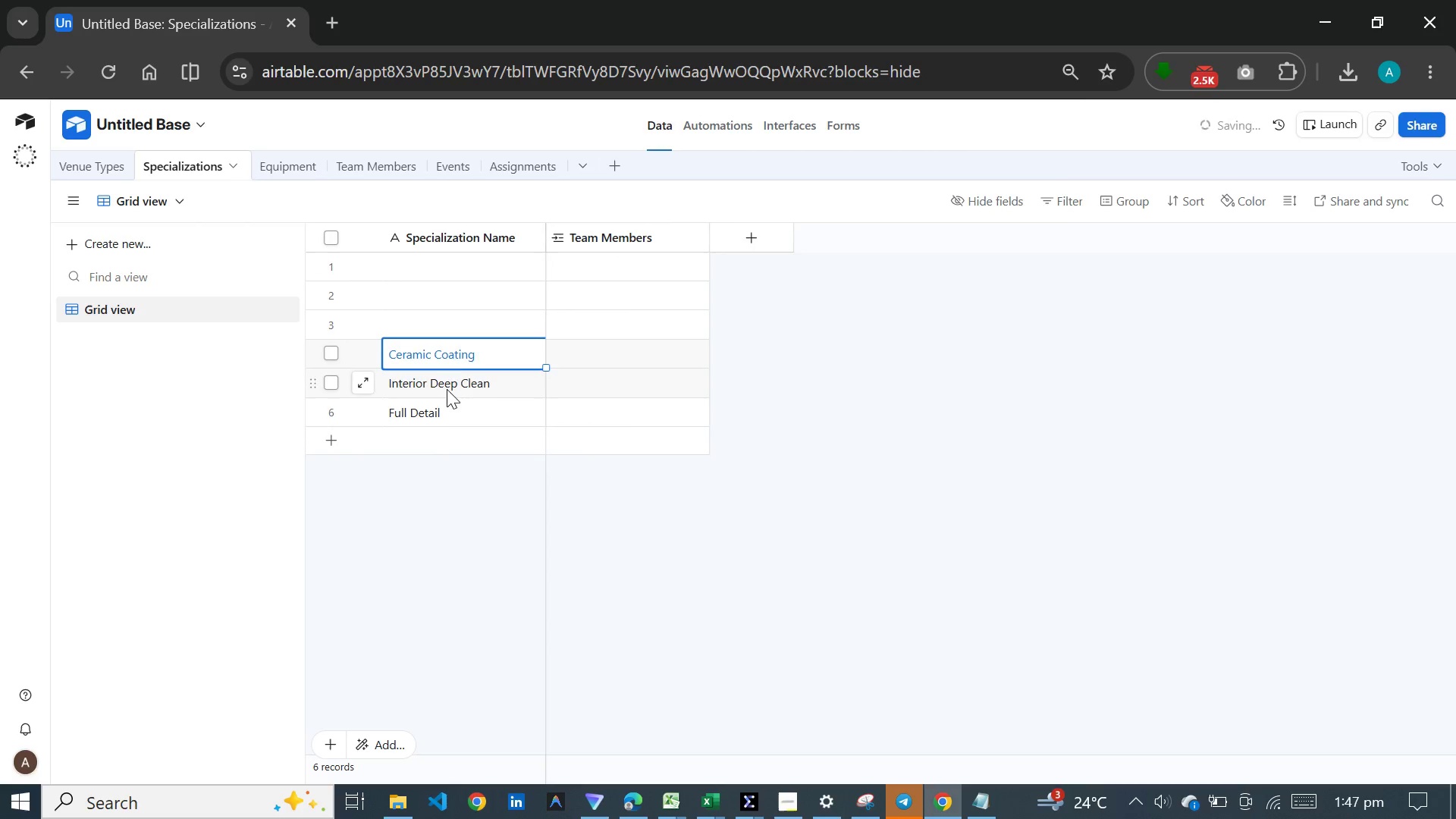 
hold_key(key=V, duration=3.33)
 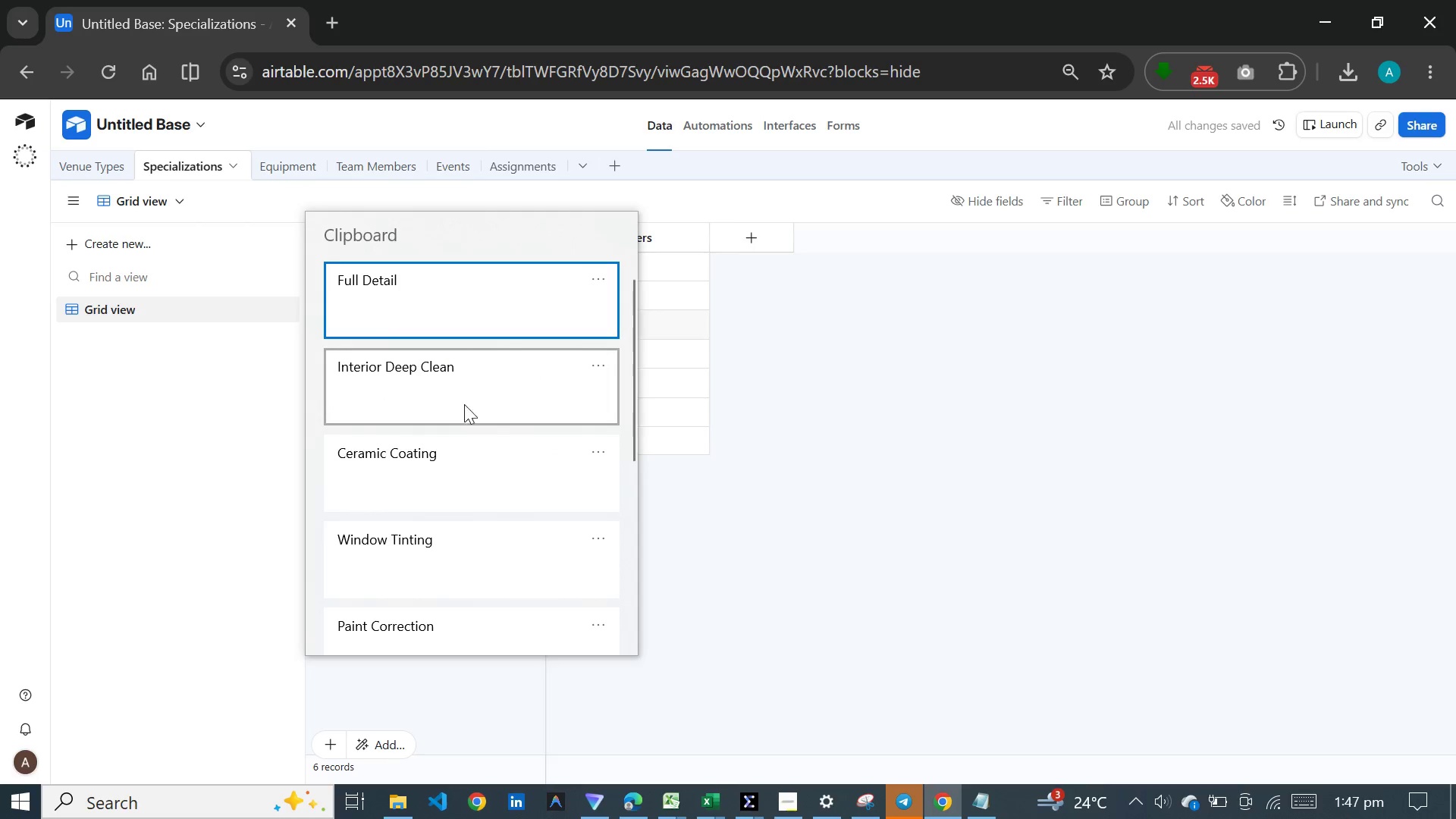 
left_click([456, 330])
 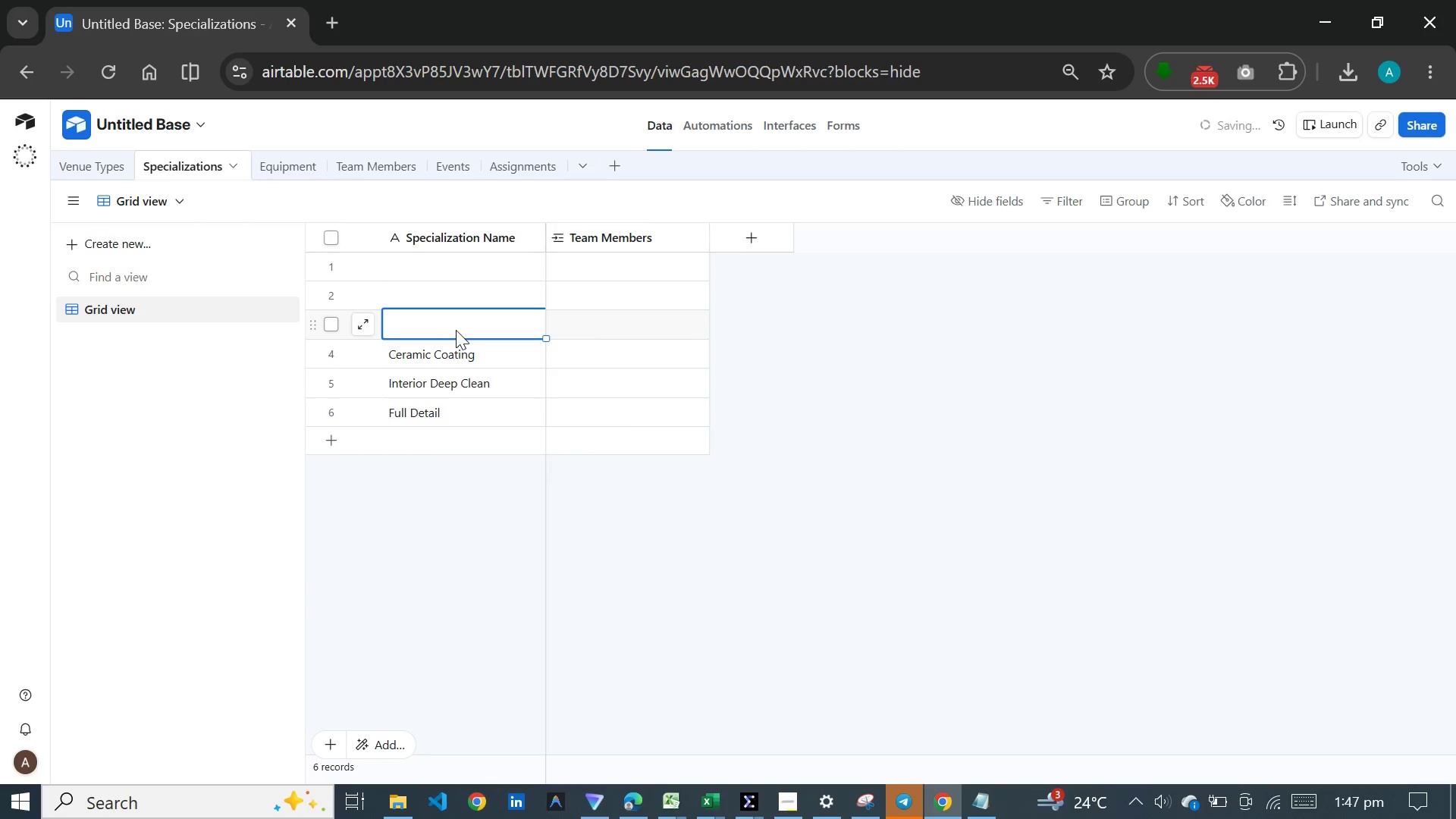 
hold_key(key=MetaLeft, duration=1.5)
 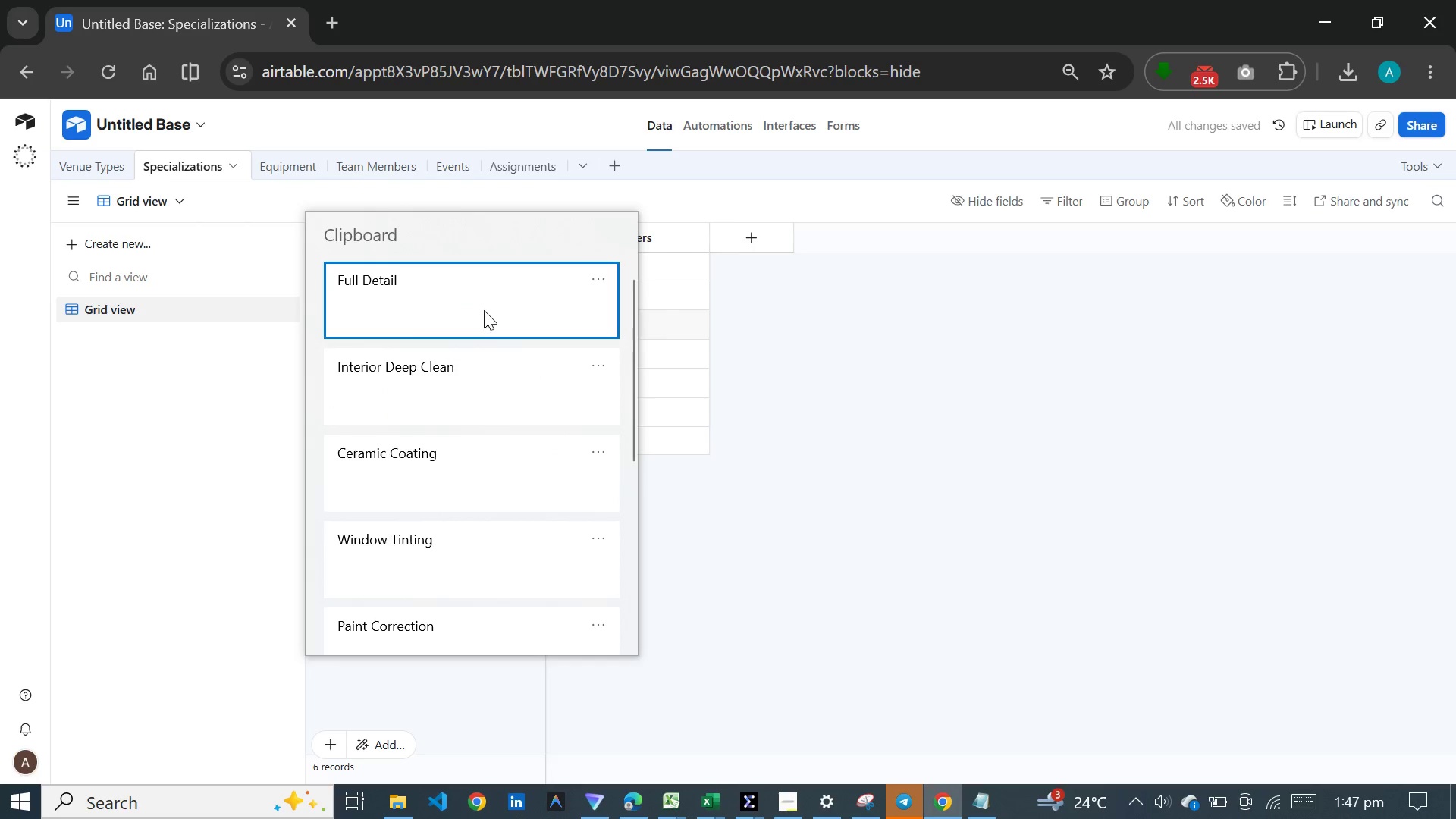 
hold_key(key=MetaLeft, duration=0.36)
 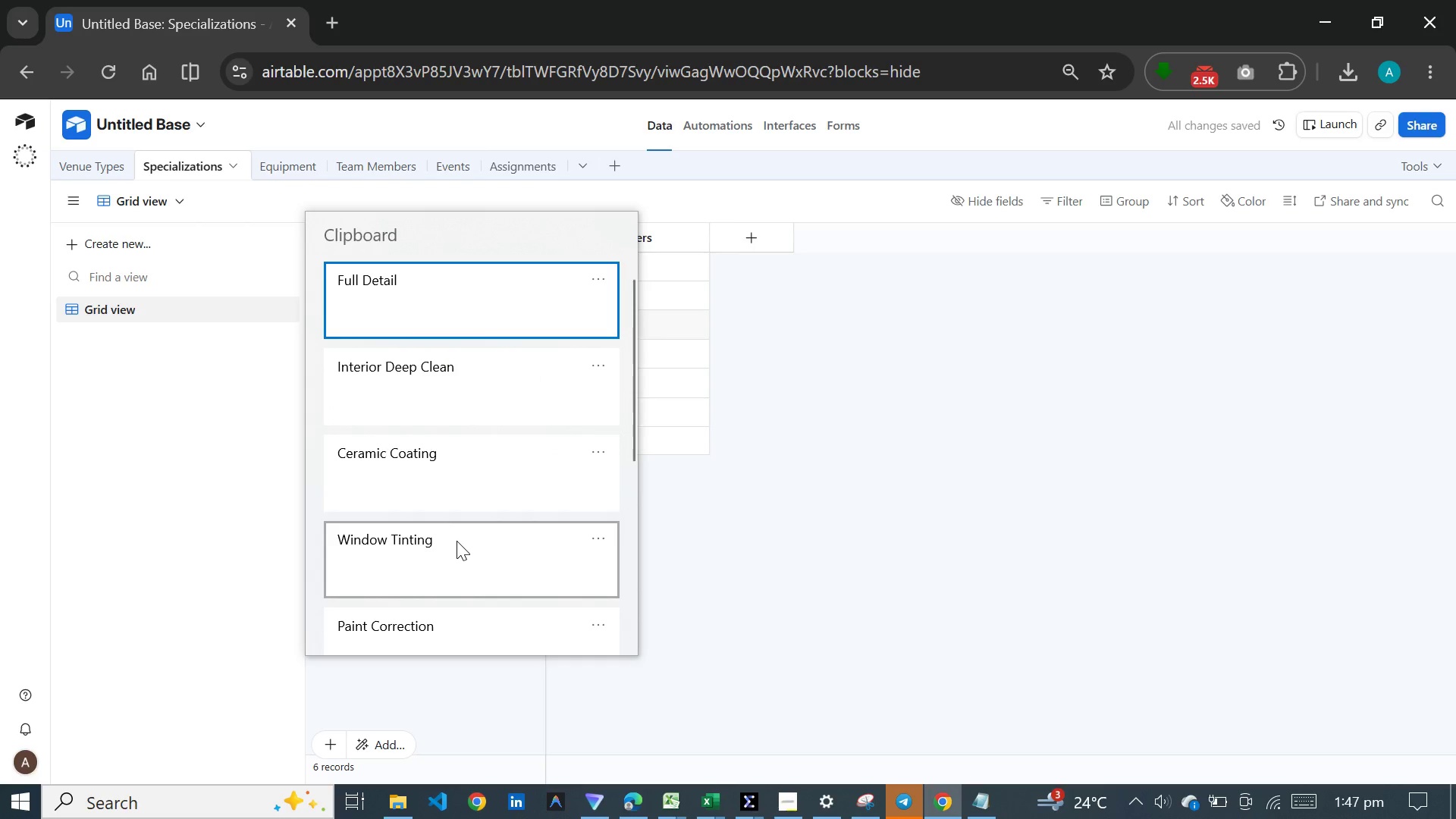 
left_click([457, 542])
 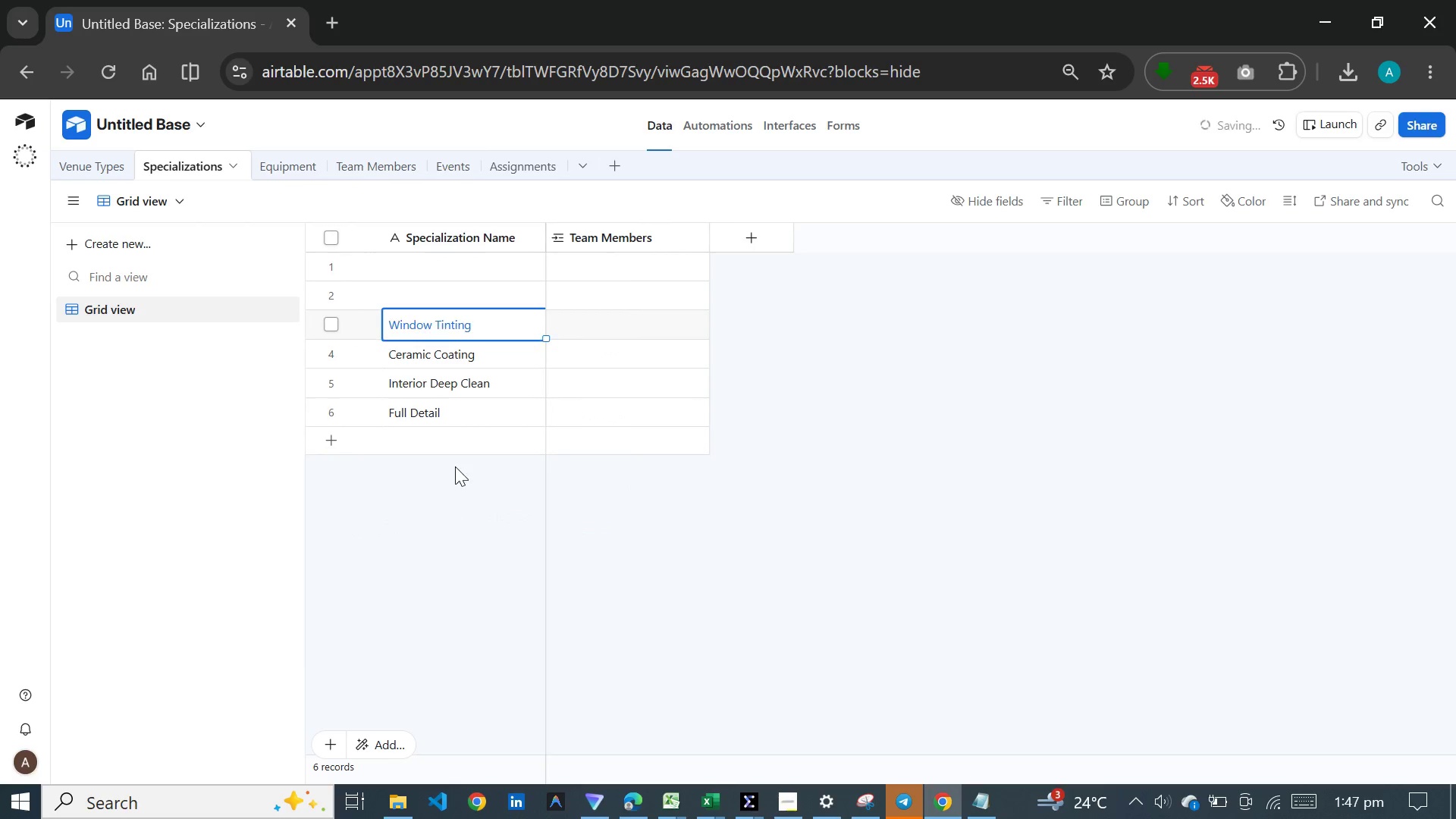 
key(Control+ControlLeft)
 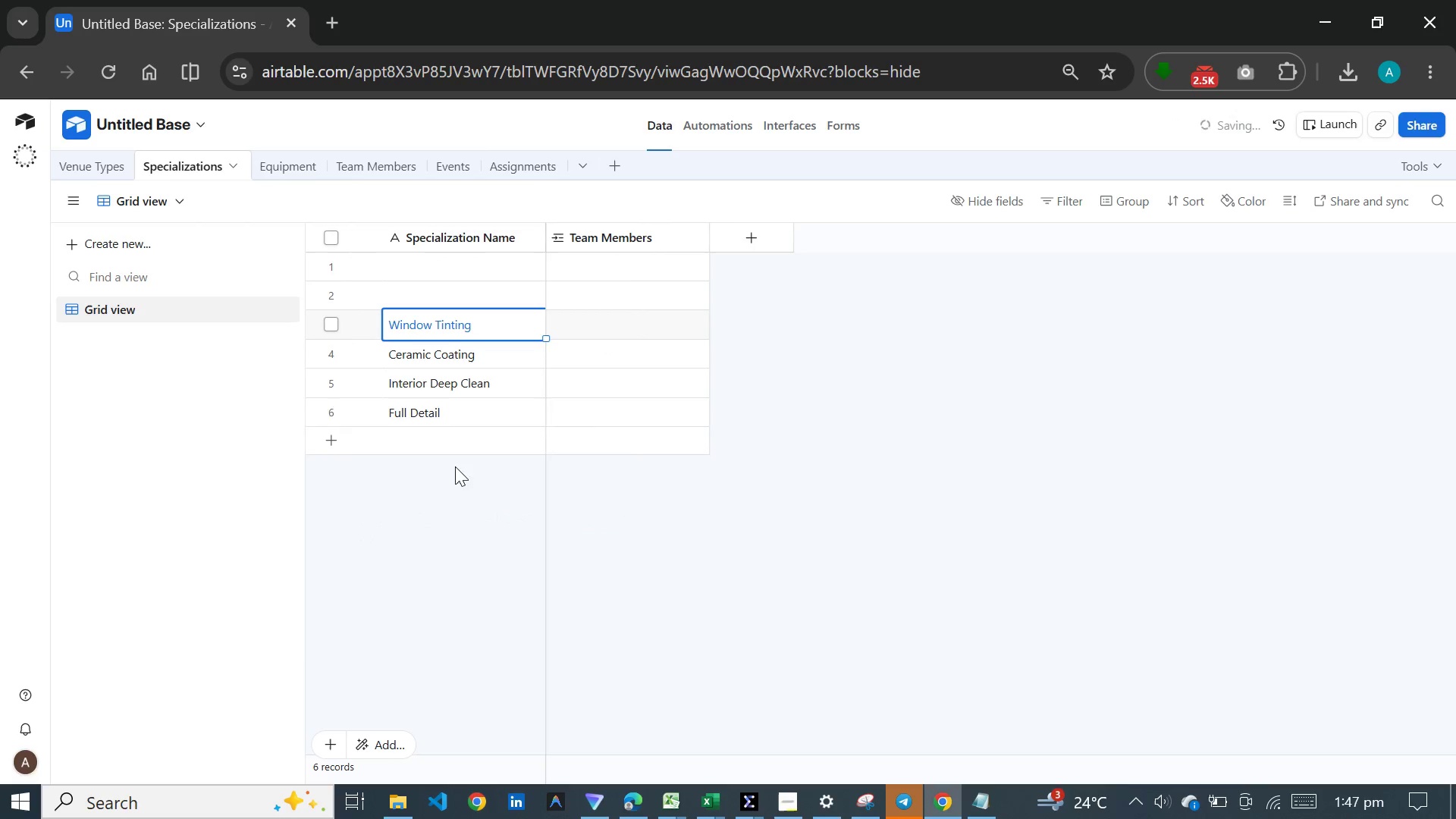 
hold_key(key=V, duration=2.17)
 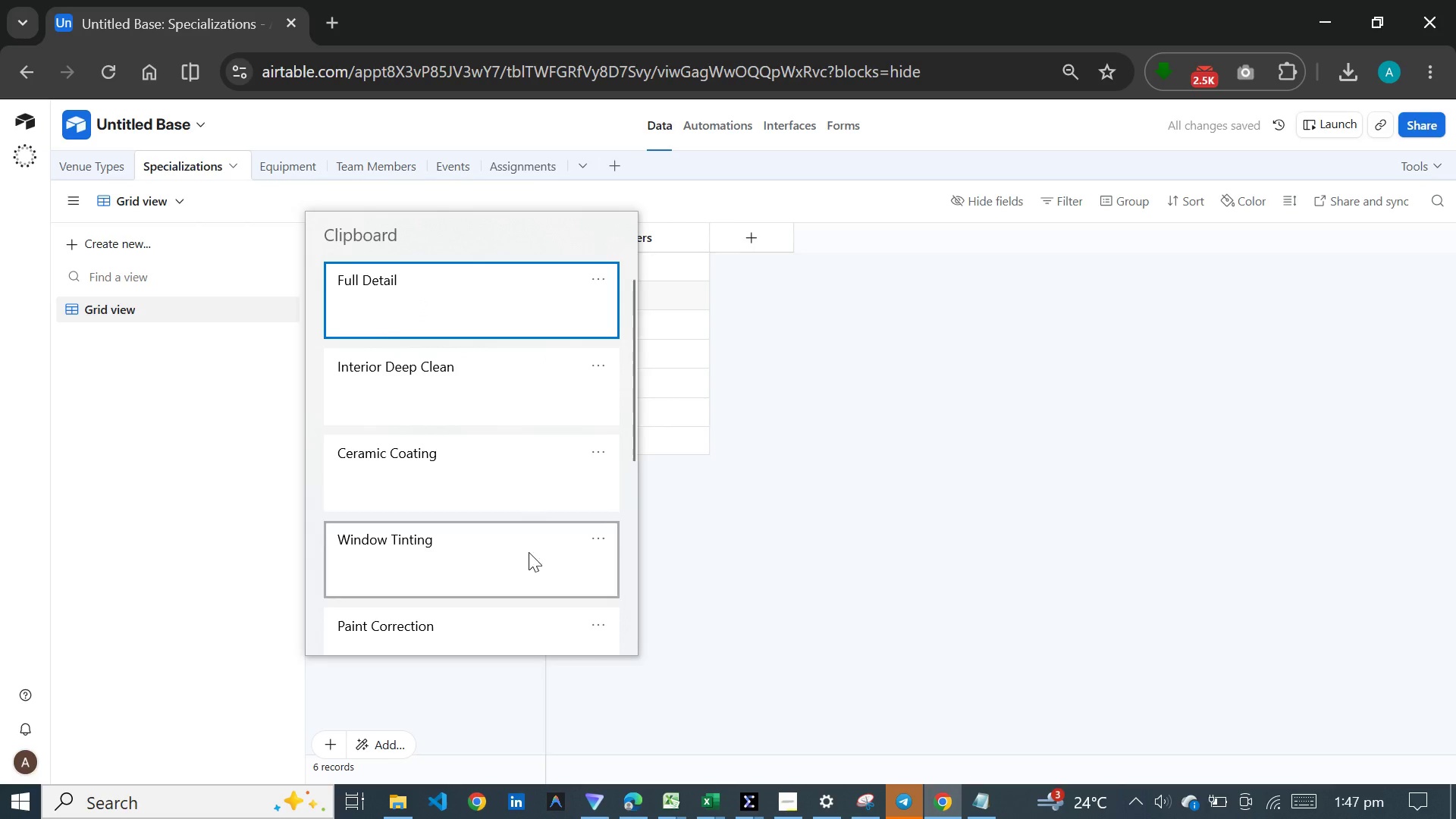 
left_click([421, 300])
 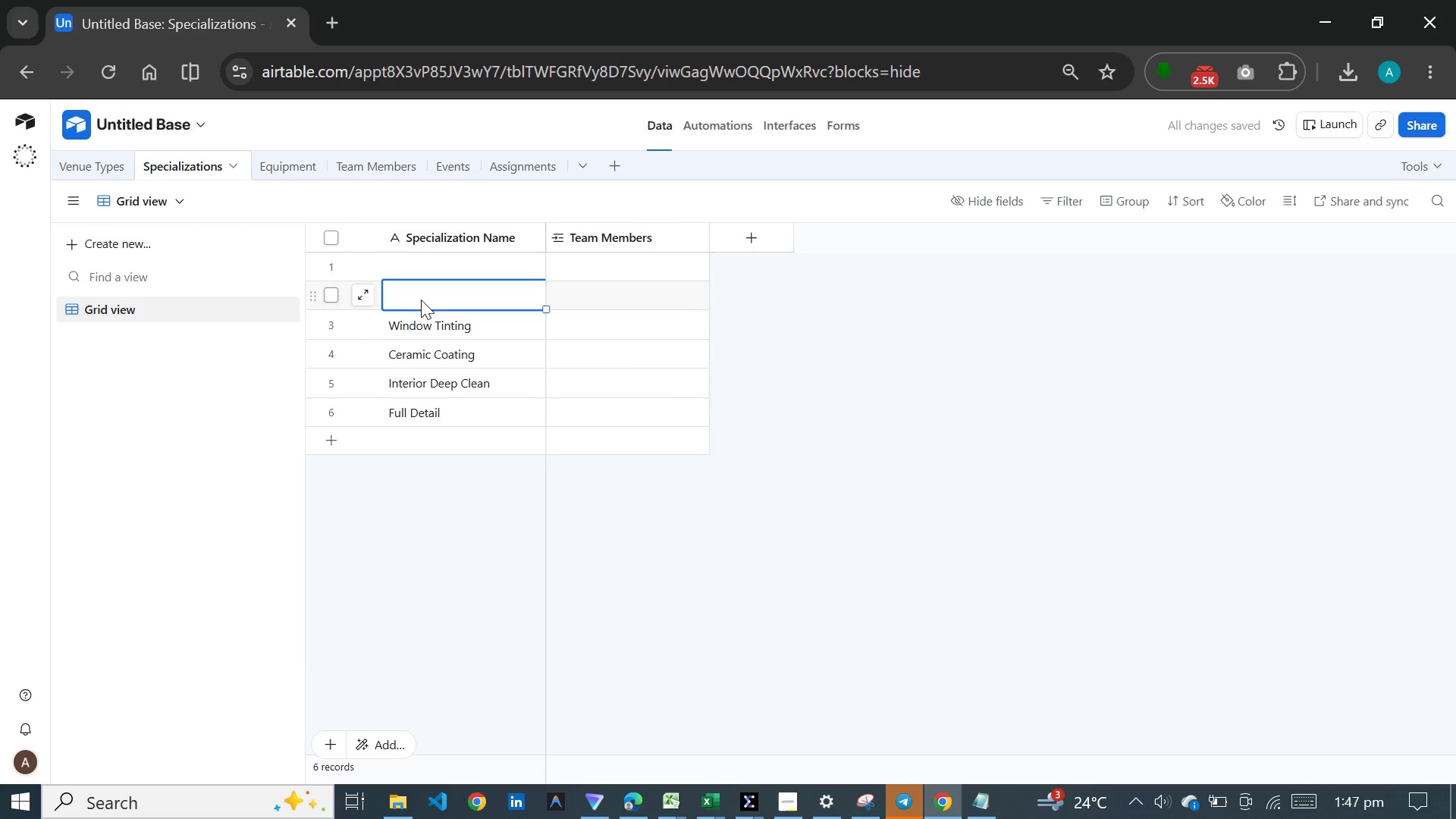 
hold_key(key=MetaLeft, duration=0.45)
 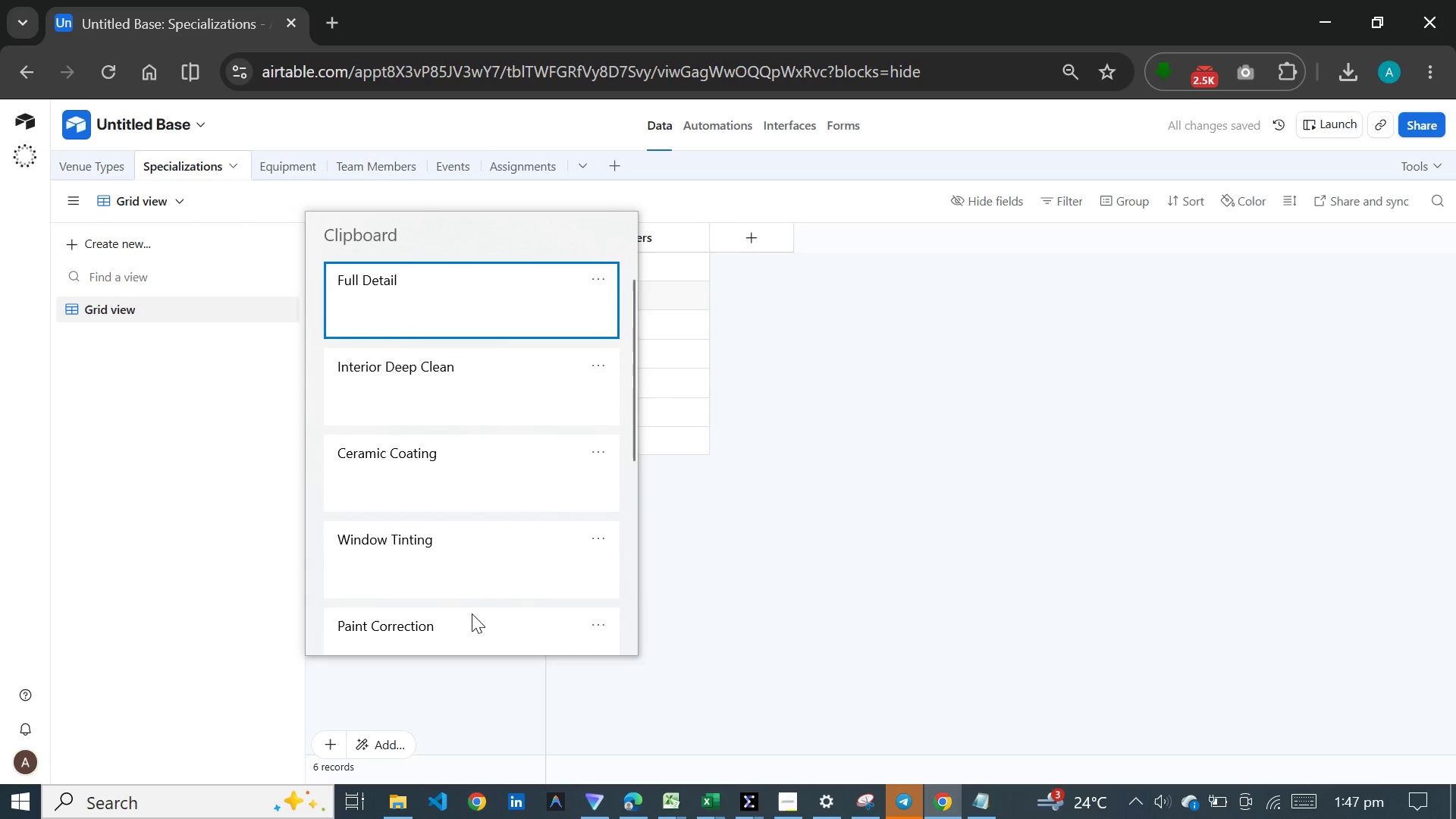 
left_click([472, 613])
 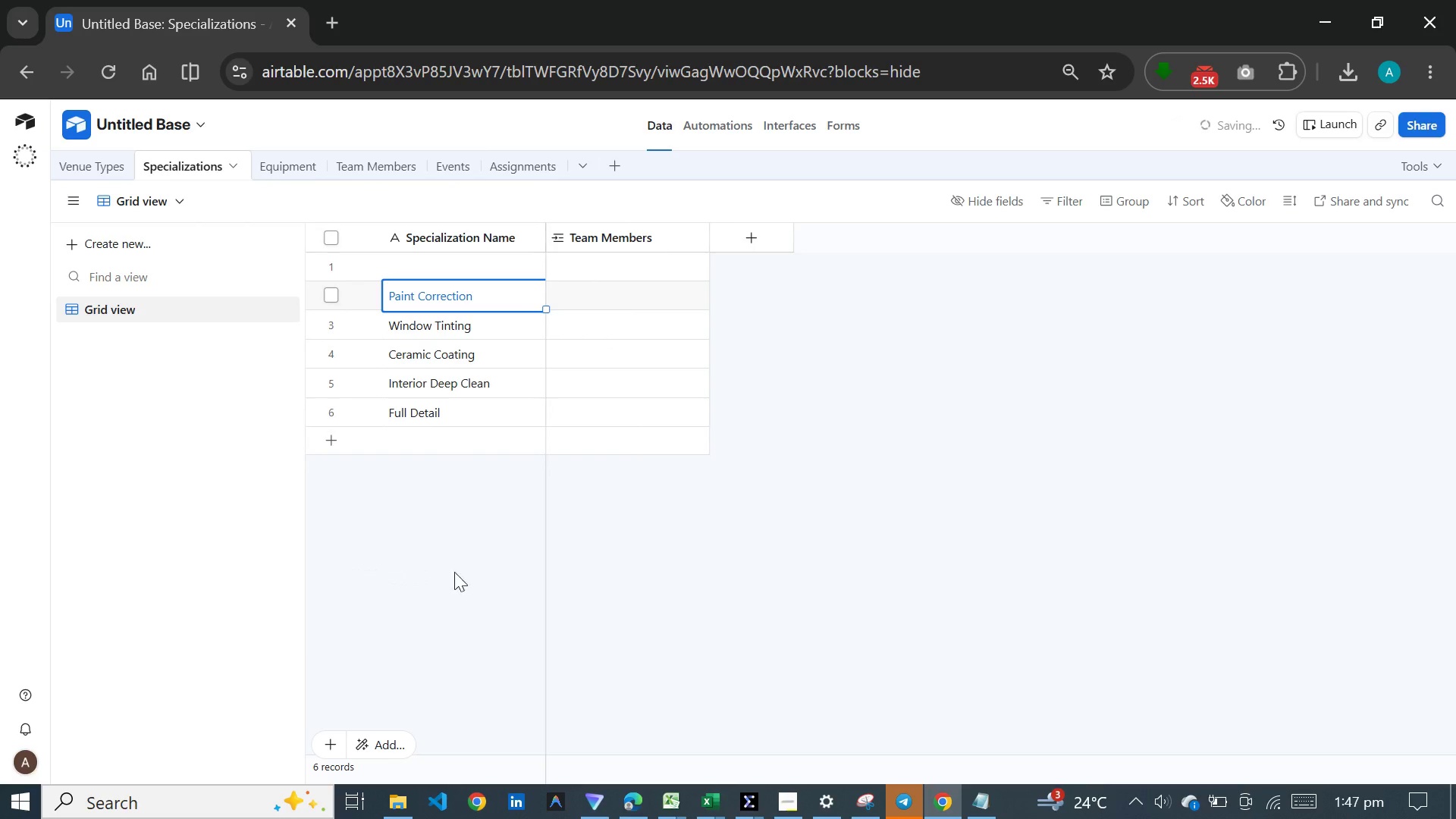 
key(Control+ControlLeft)
 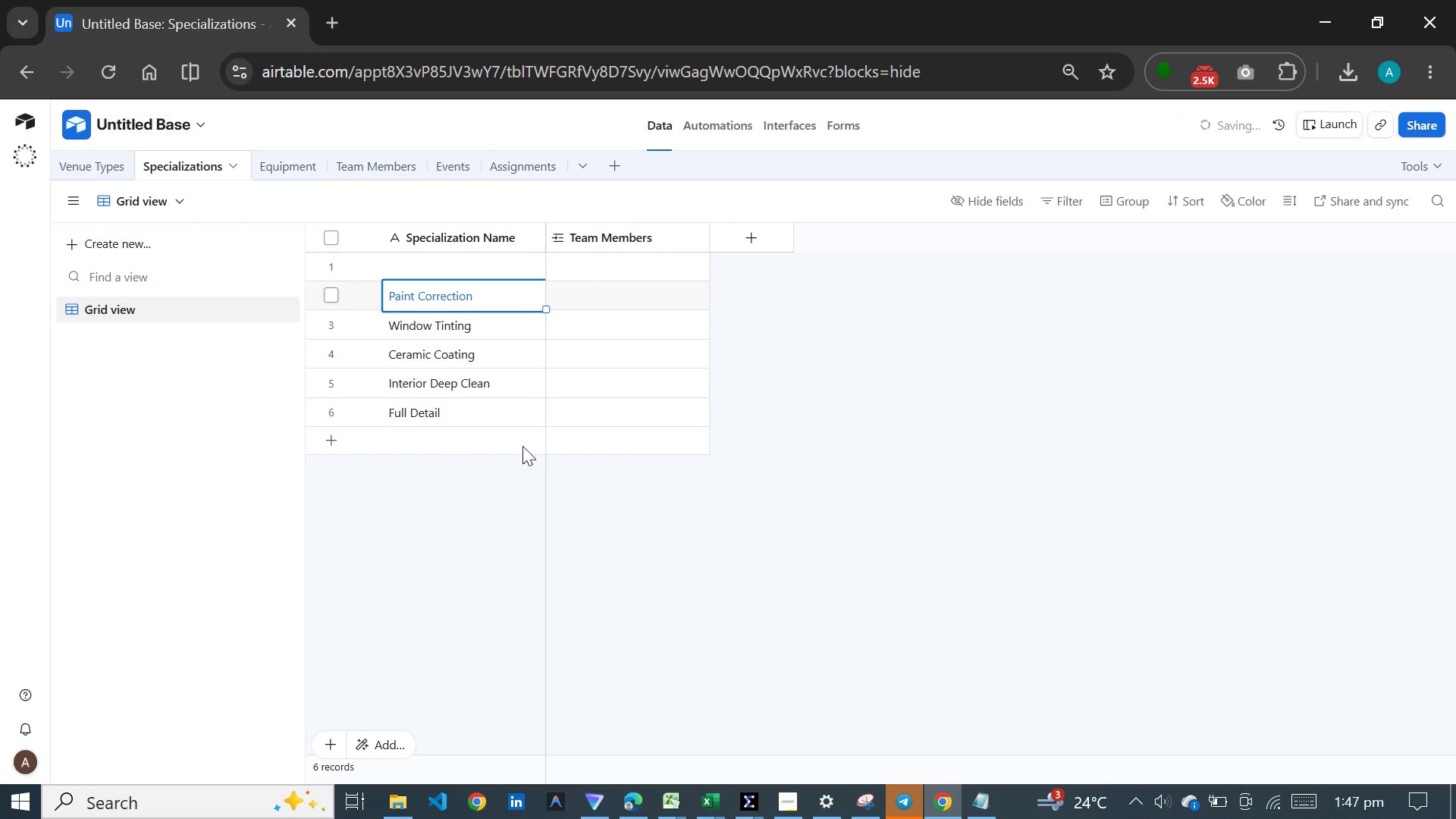 
key(Control+V)
 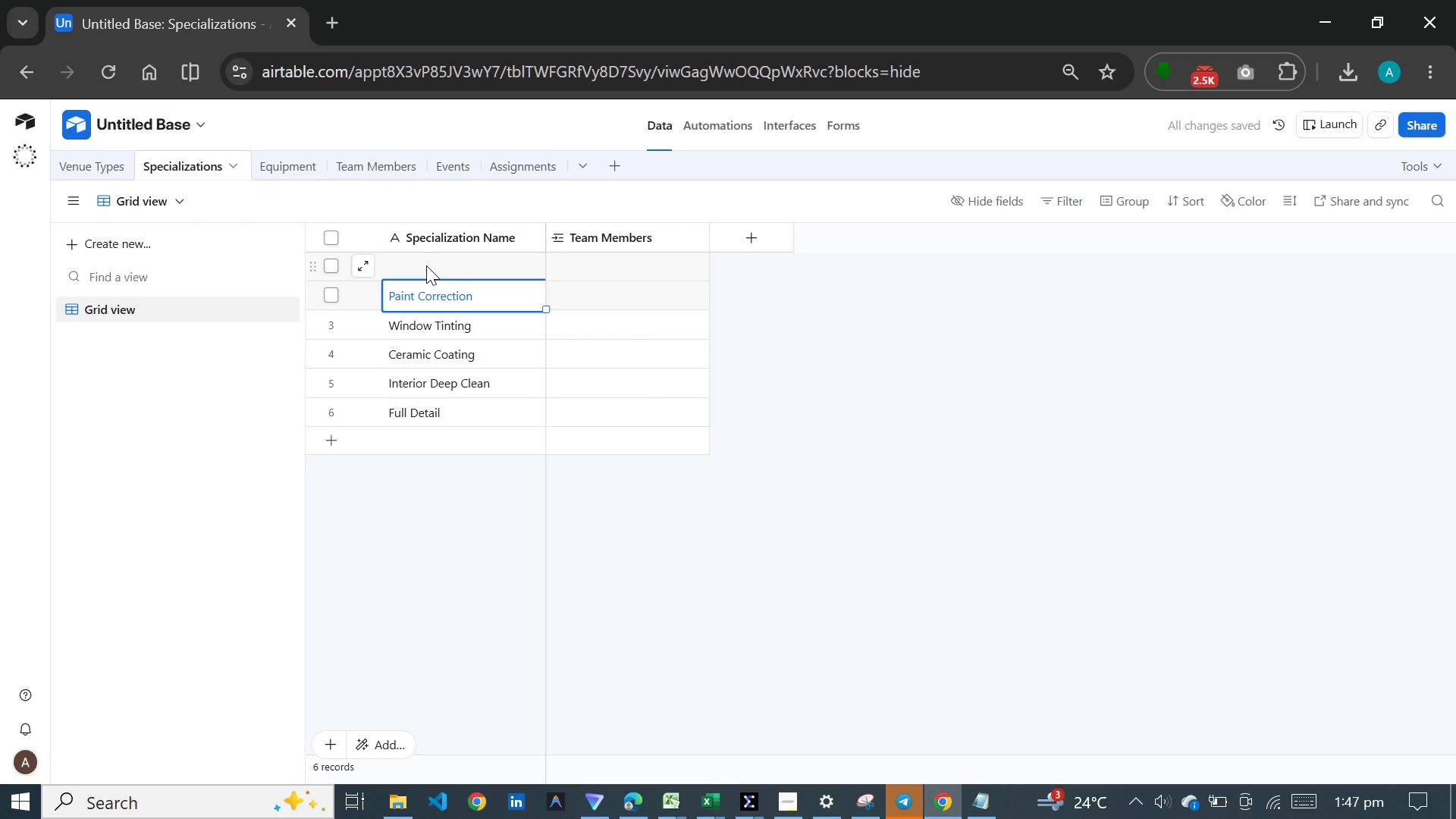 
left_click([426, 265])
 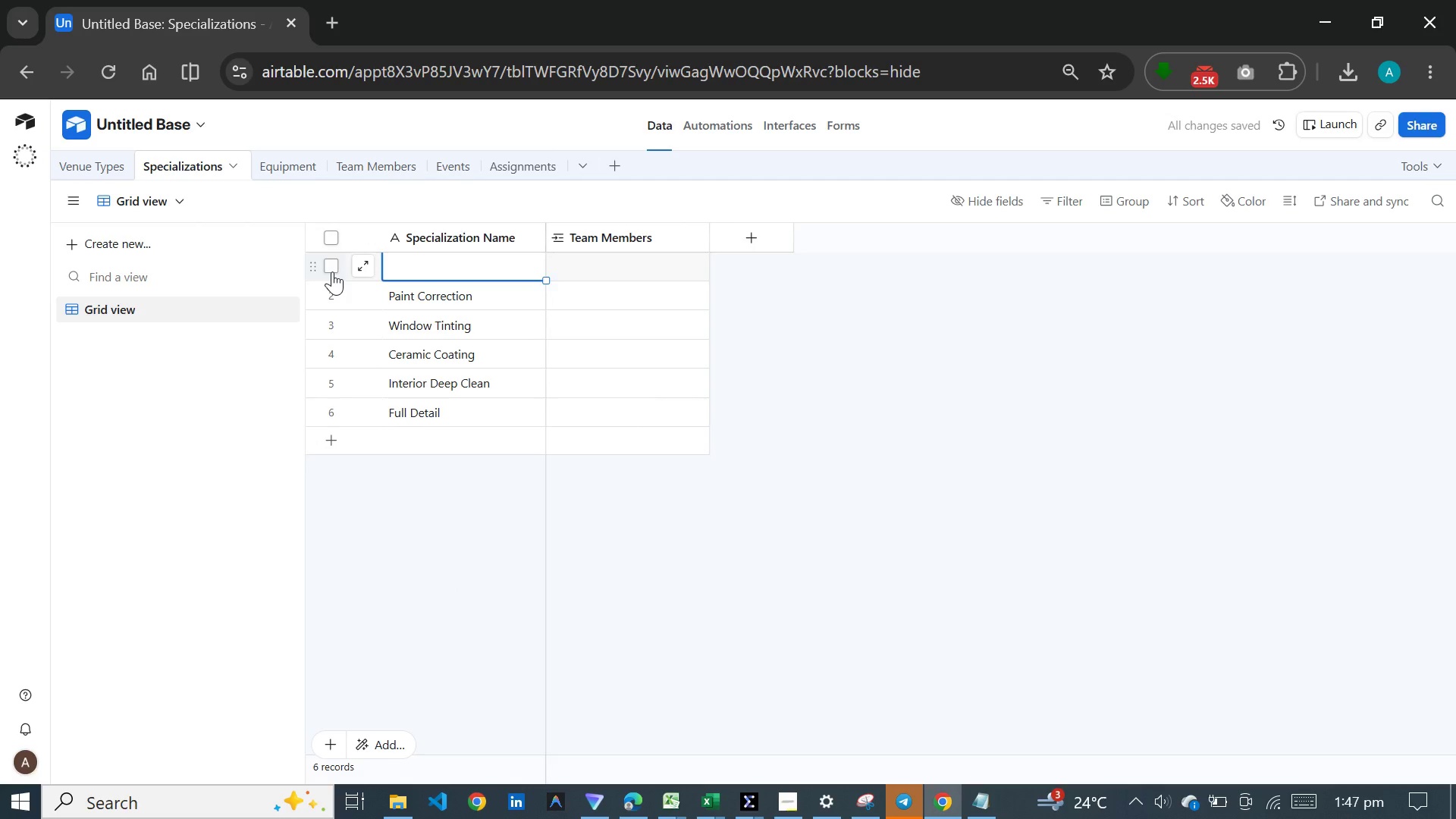 
left_click([332, 271])
 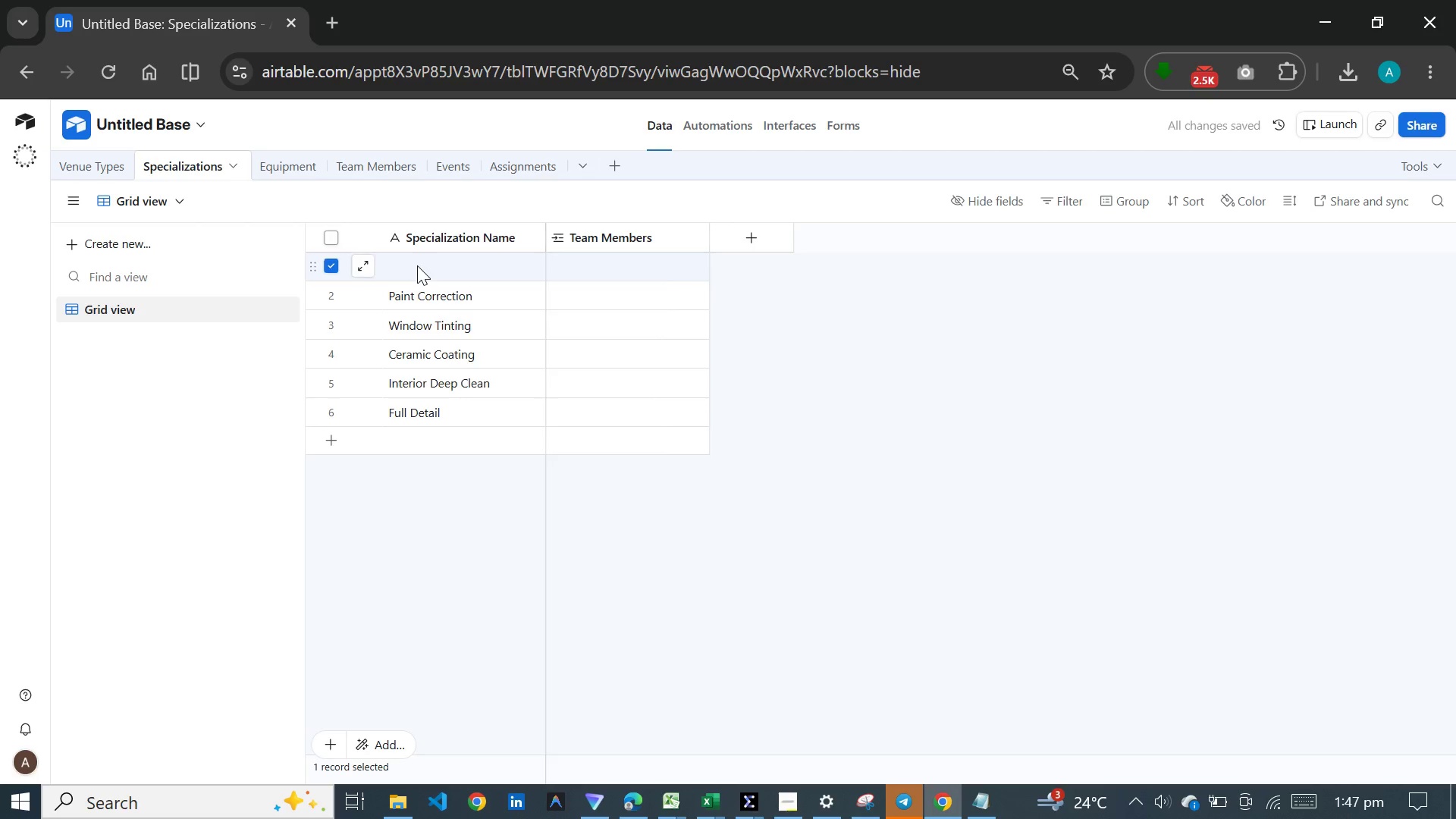 
right_click([417, 265])
 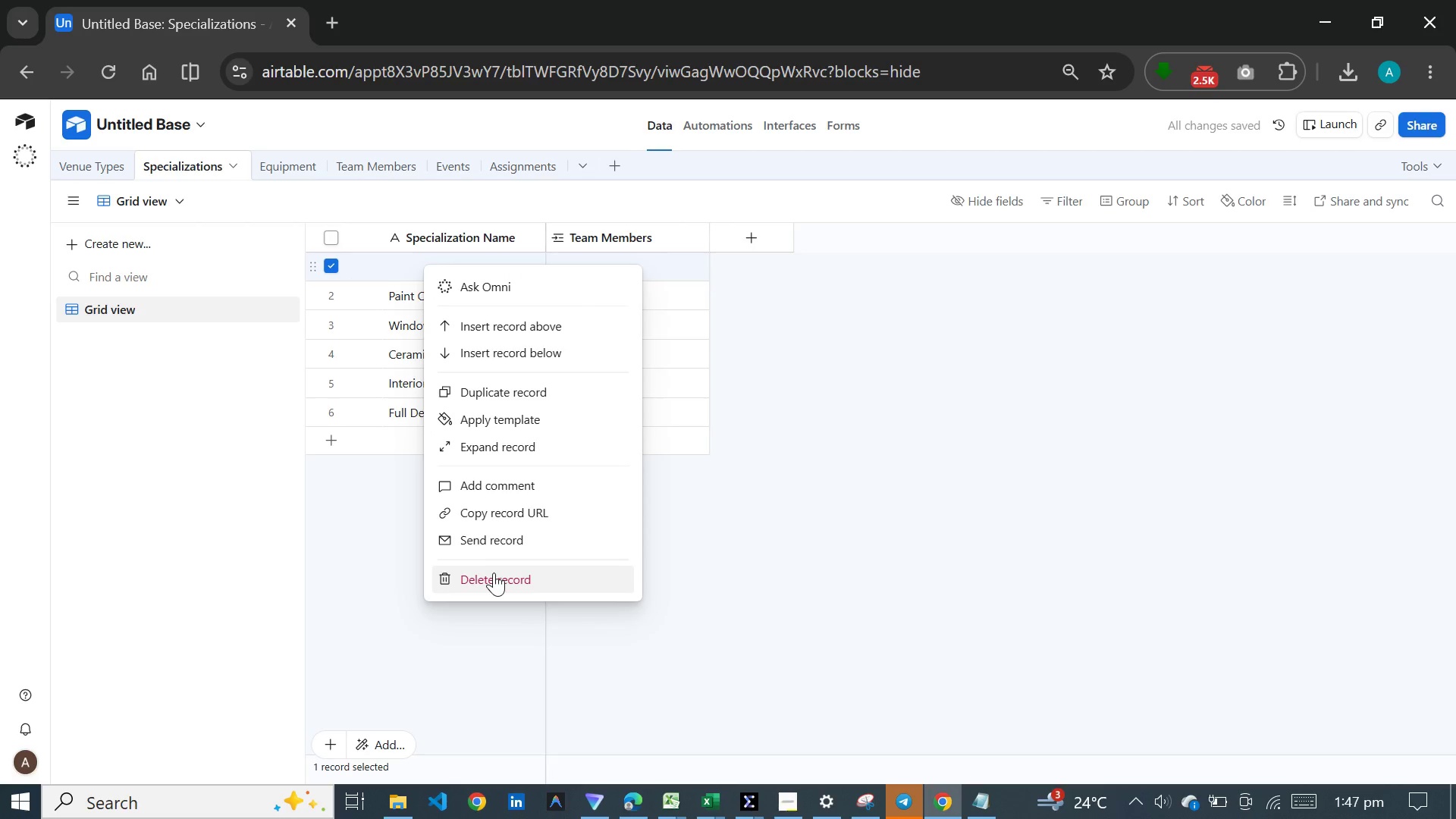 
left_click([494, 575])
 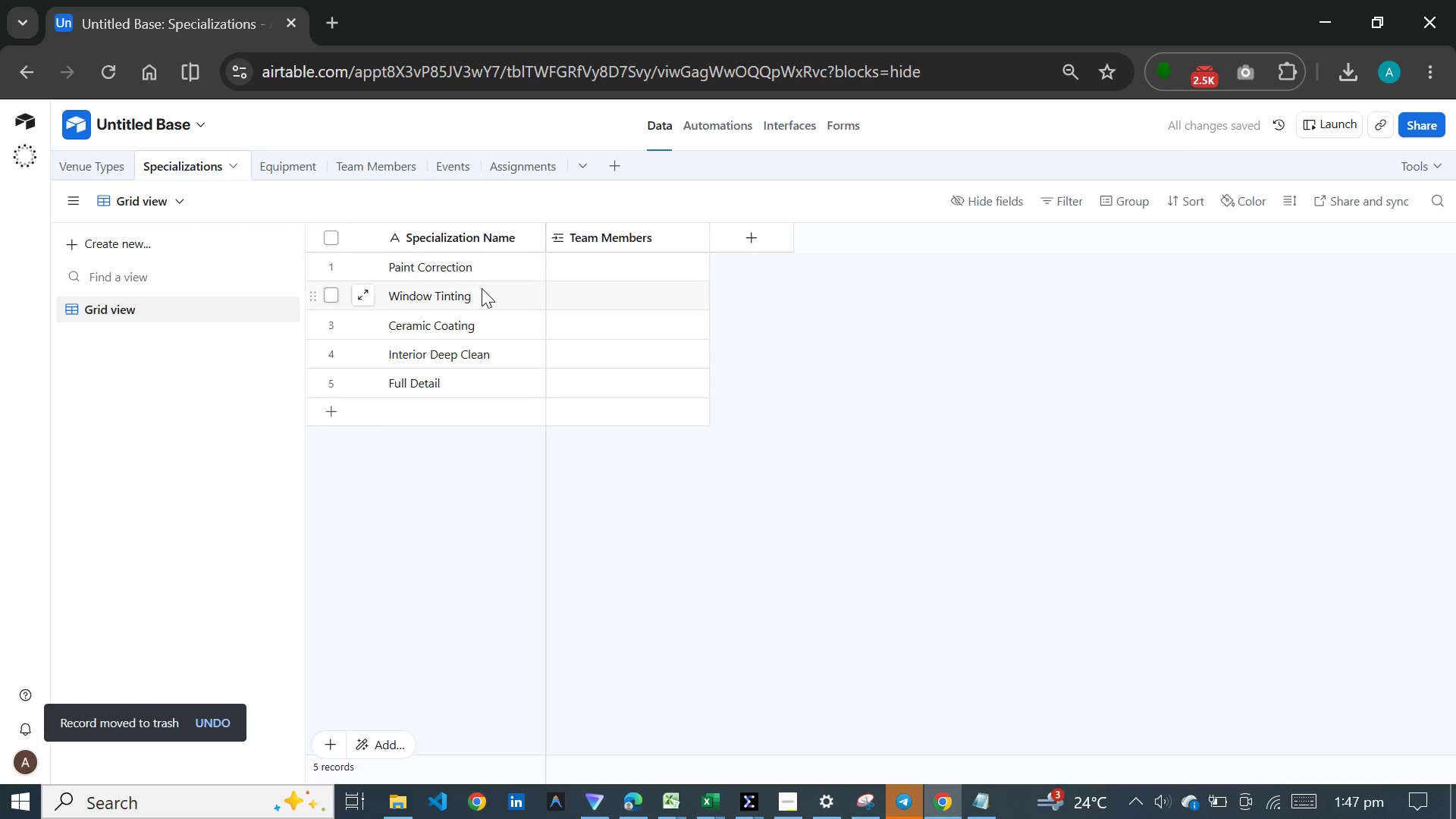 
wait(9.52)
 